 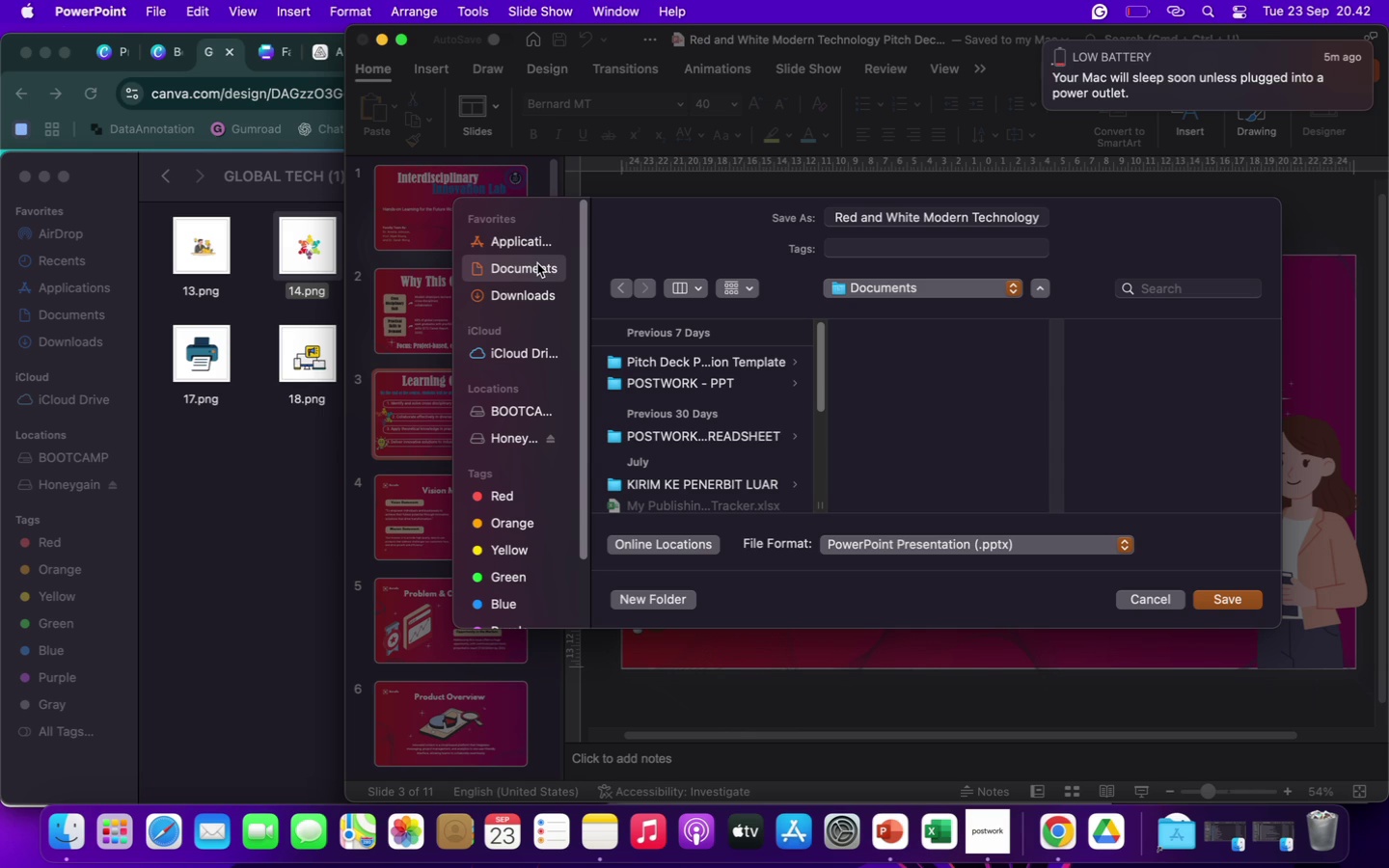 
scroll: coordinate [722, 397], scroll_direction: up, amount: 3.0
 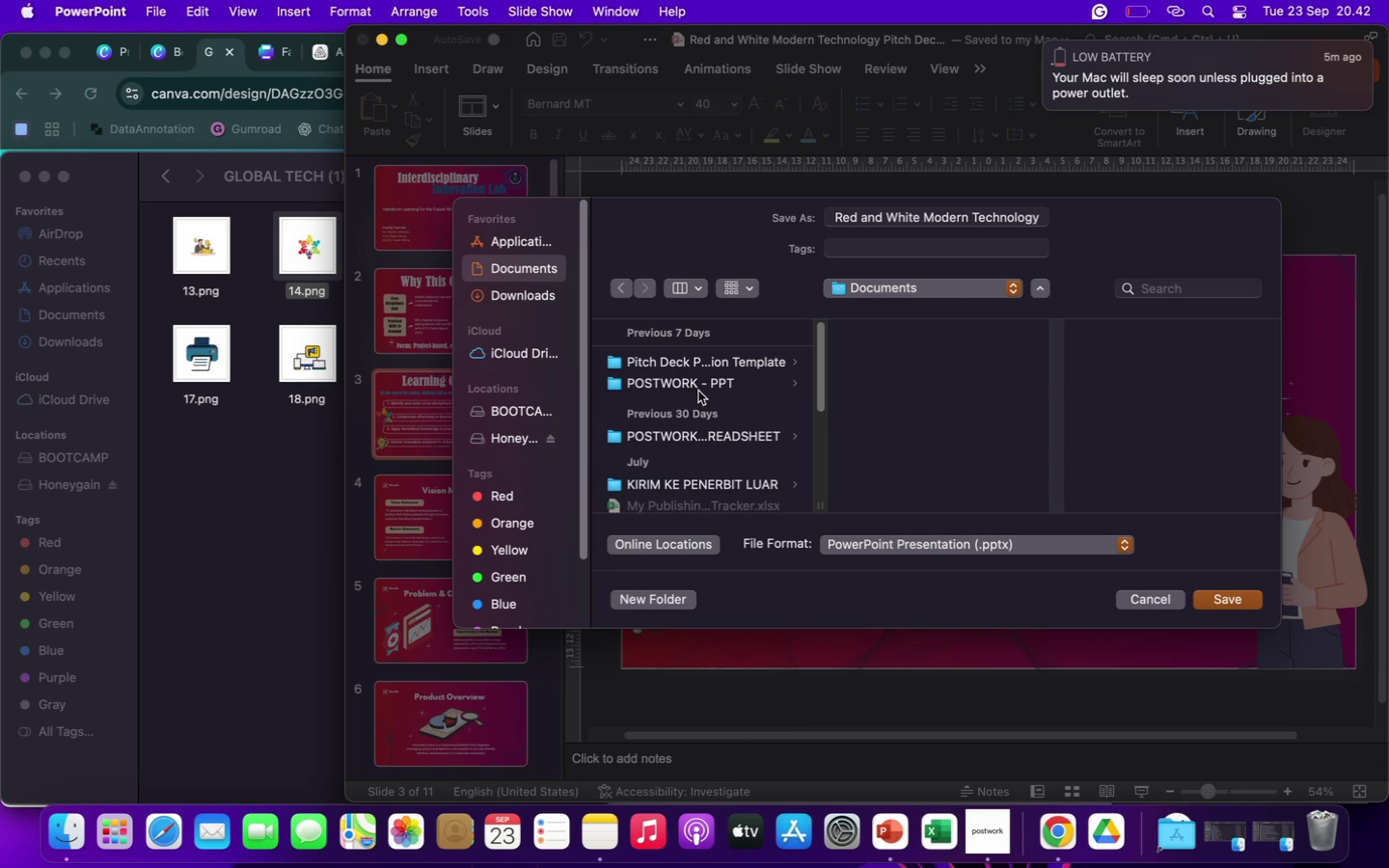 
double_click([694, 390])
 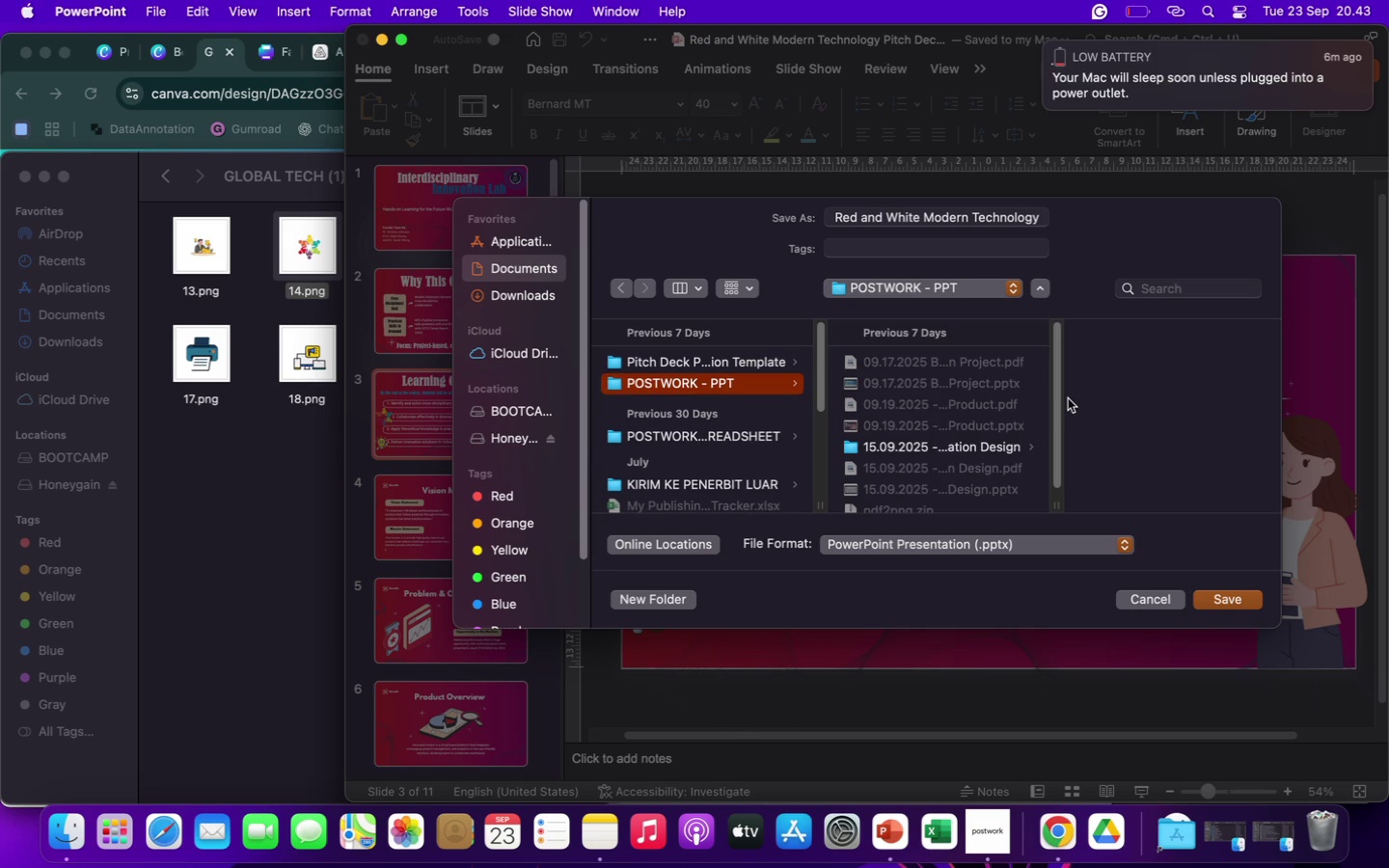 
left_click_drag(start_coordinate=[1058, 392], to_coordinate=[1059, 478])
 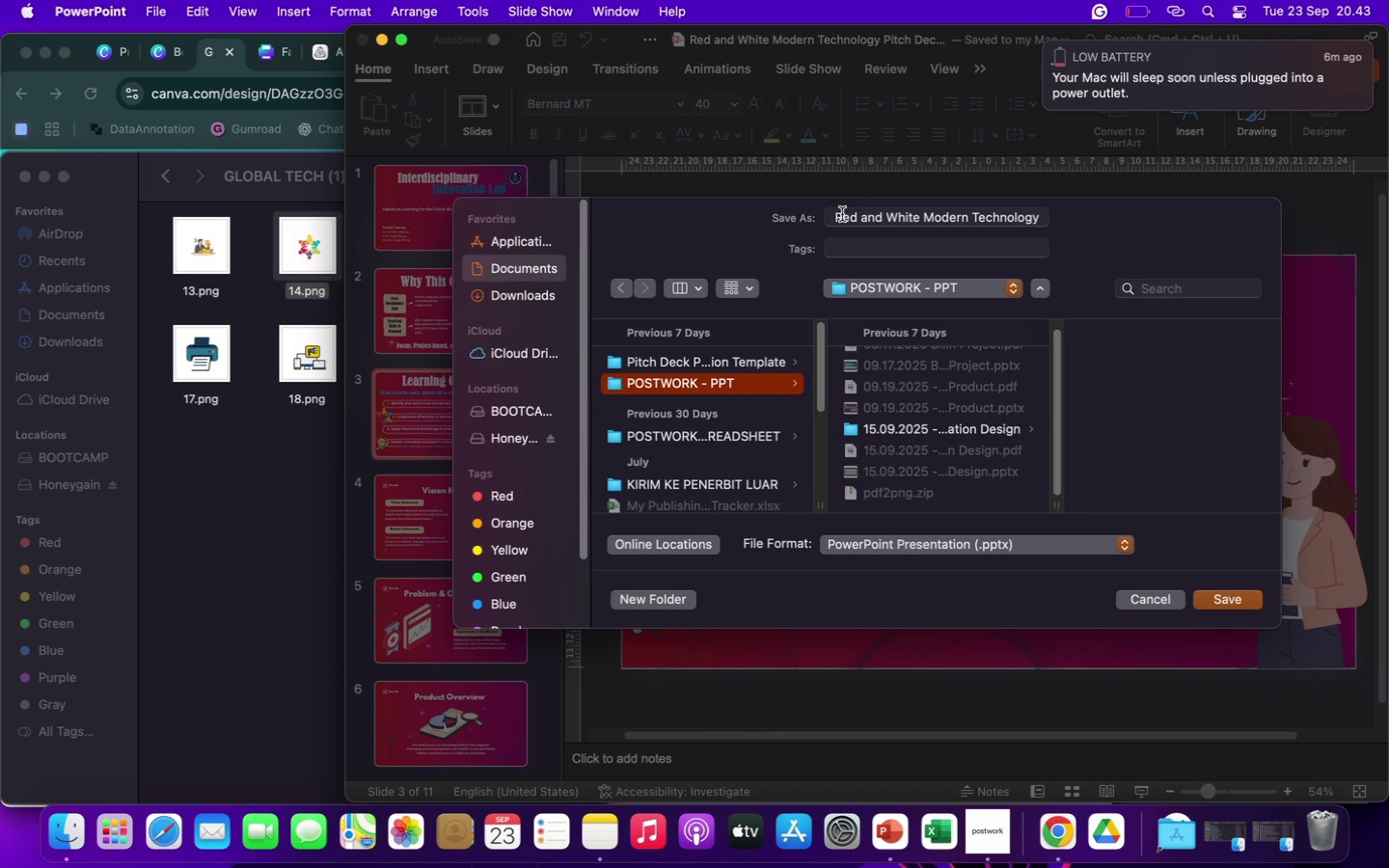 
left_click_drag(start_coordinate=[842, 214], to_coordinate=[1076, 226])
 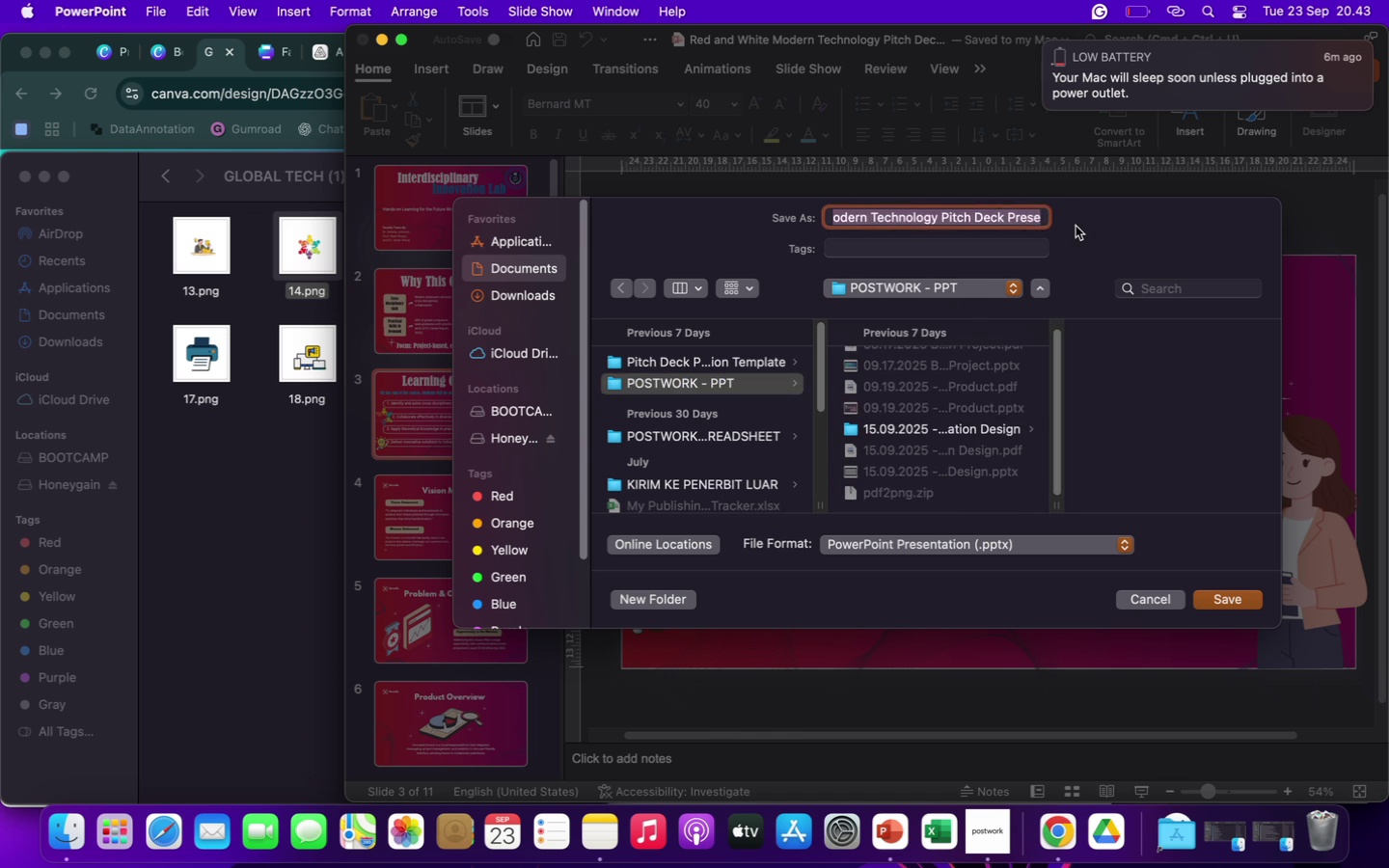 
key(Backspace)
 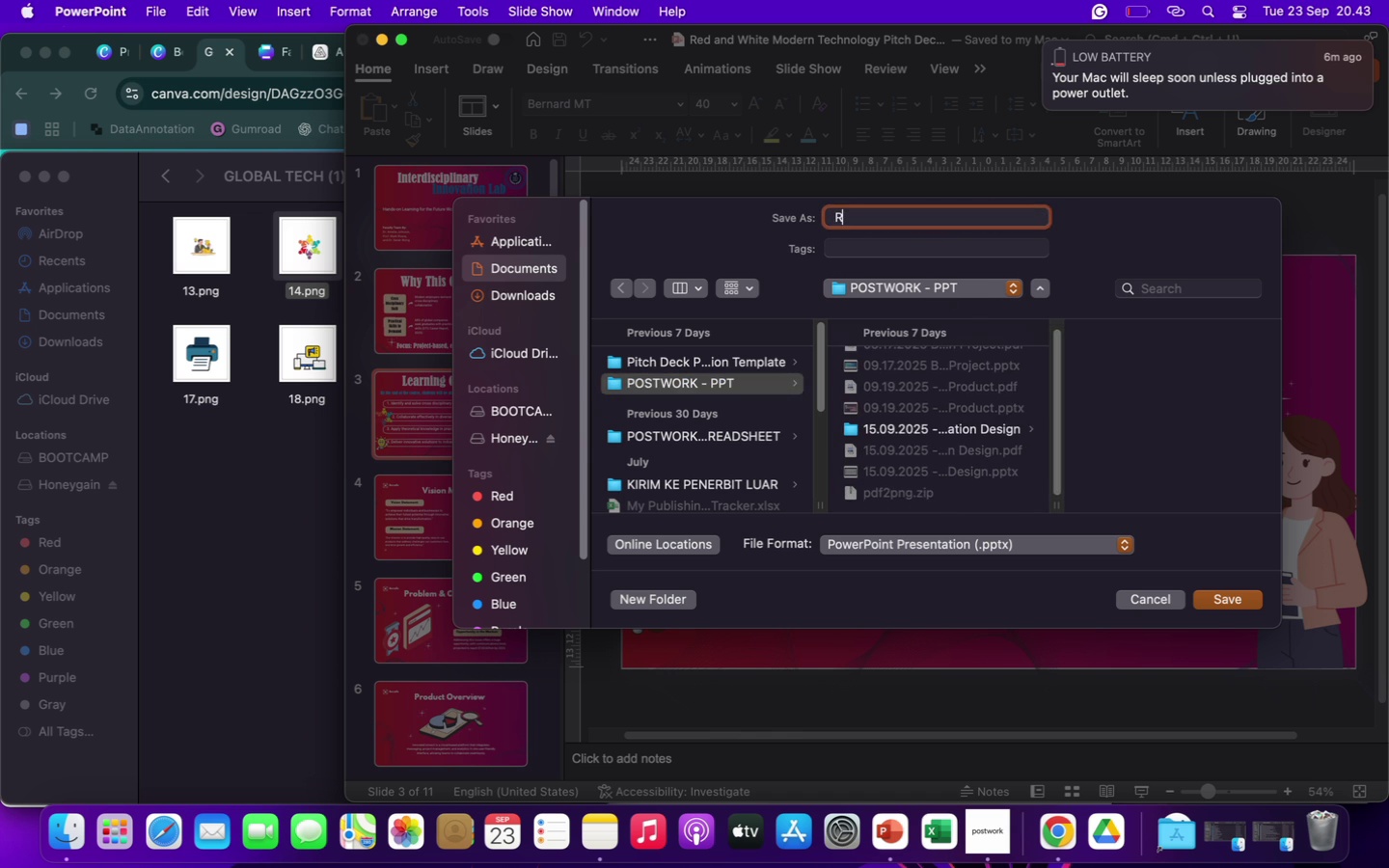 
key(Backspace)
 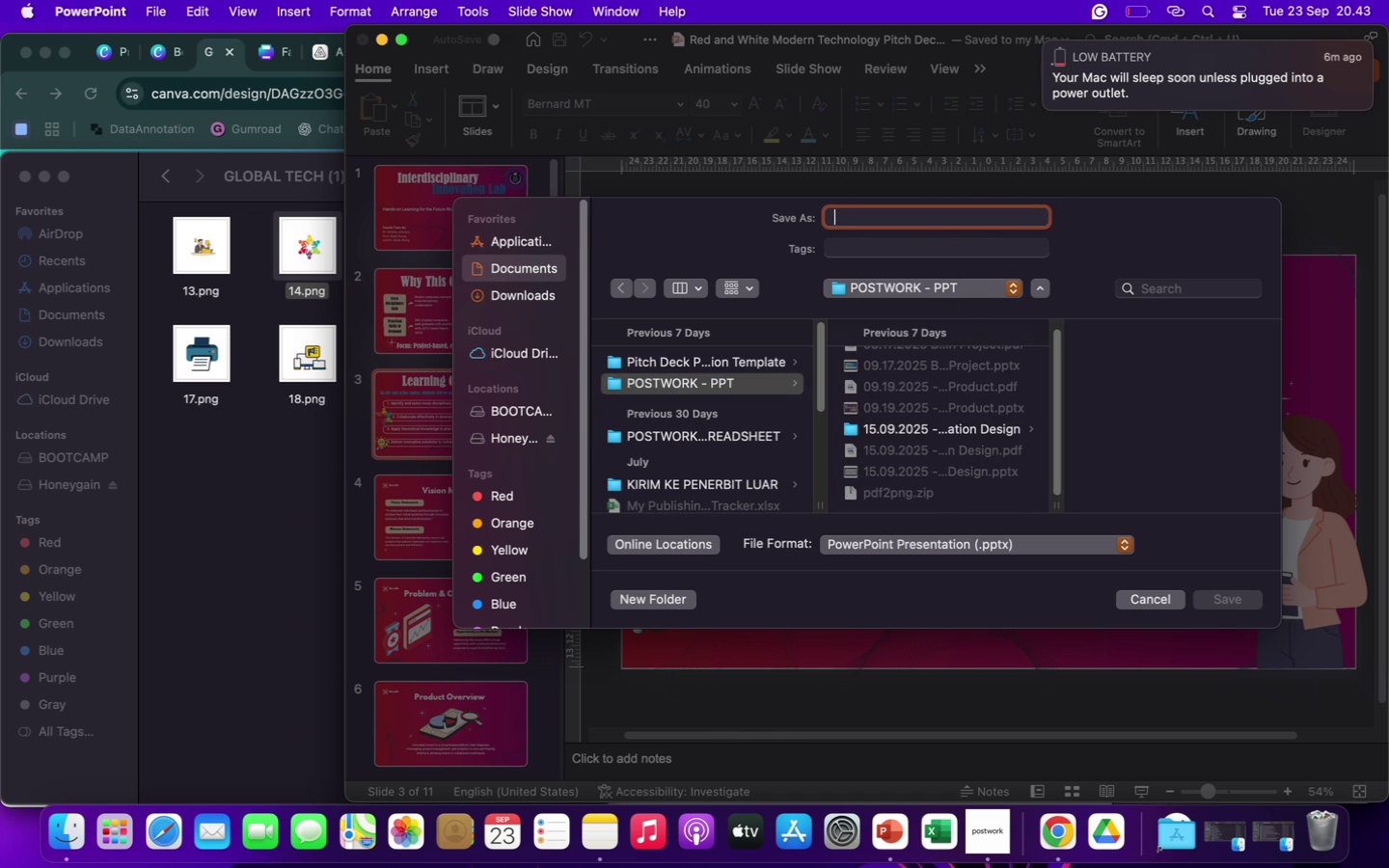 
key(Backspace)
 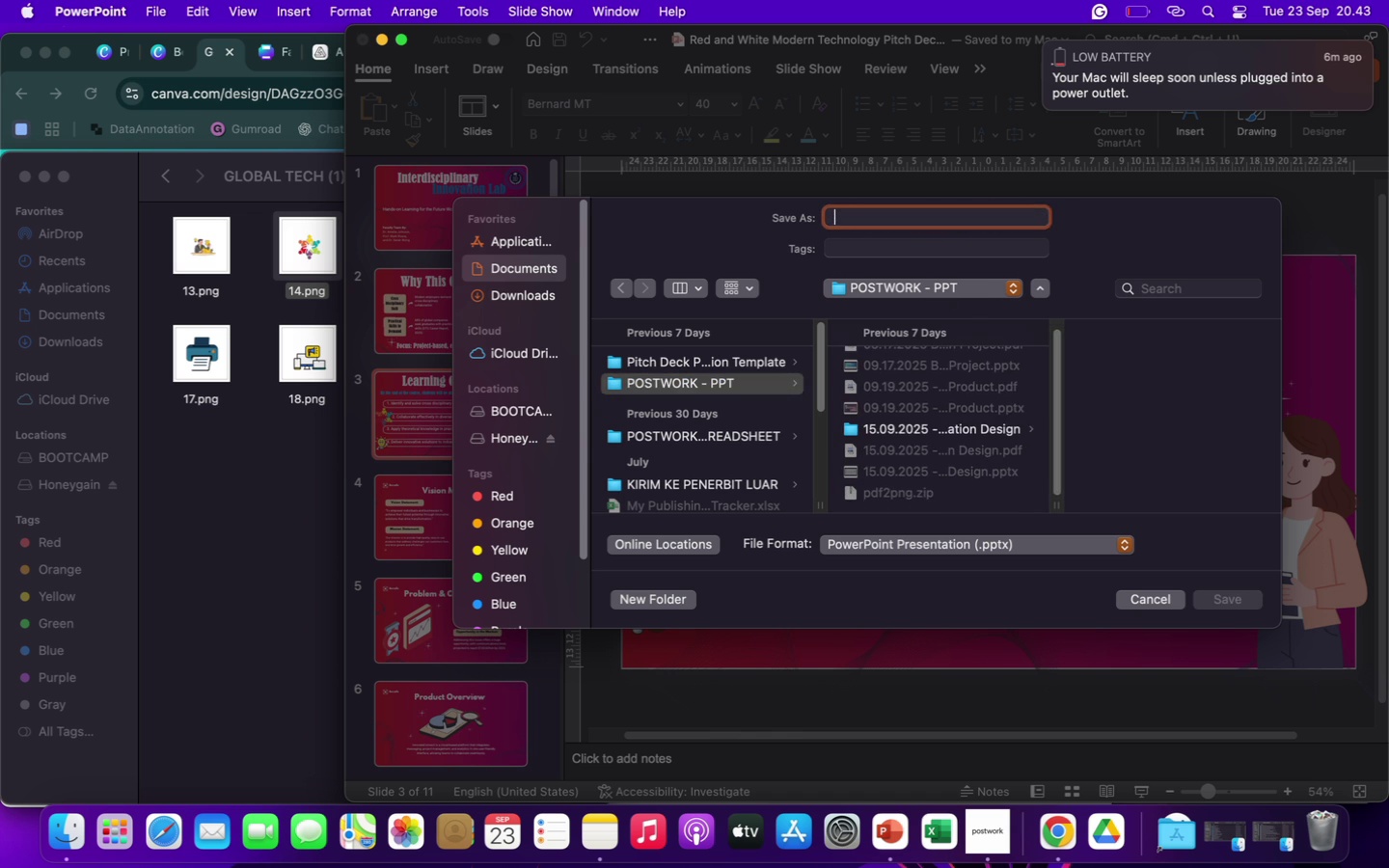 
key(Backspace)
 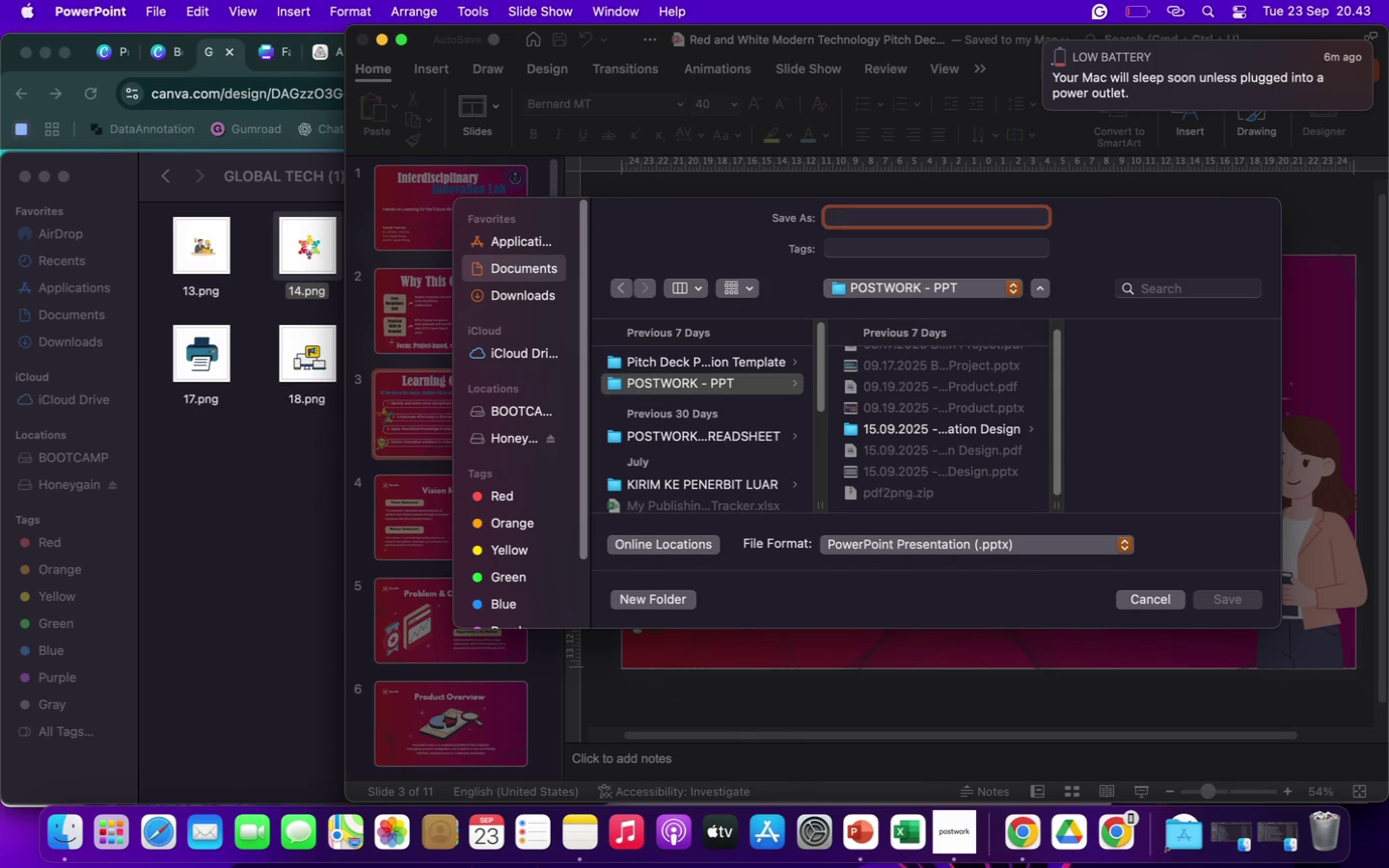 
wait(11.88)
 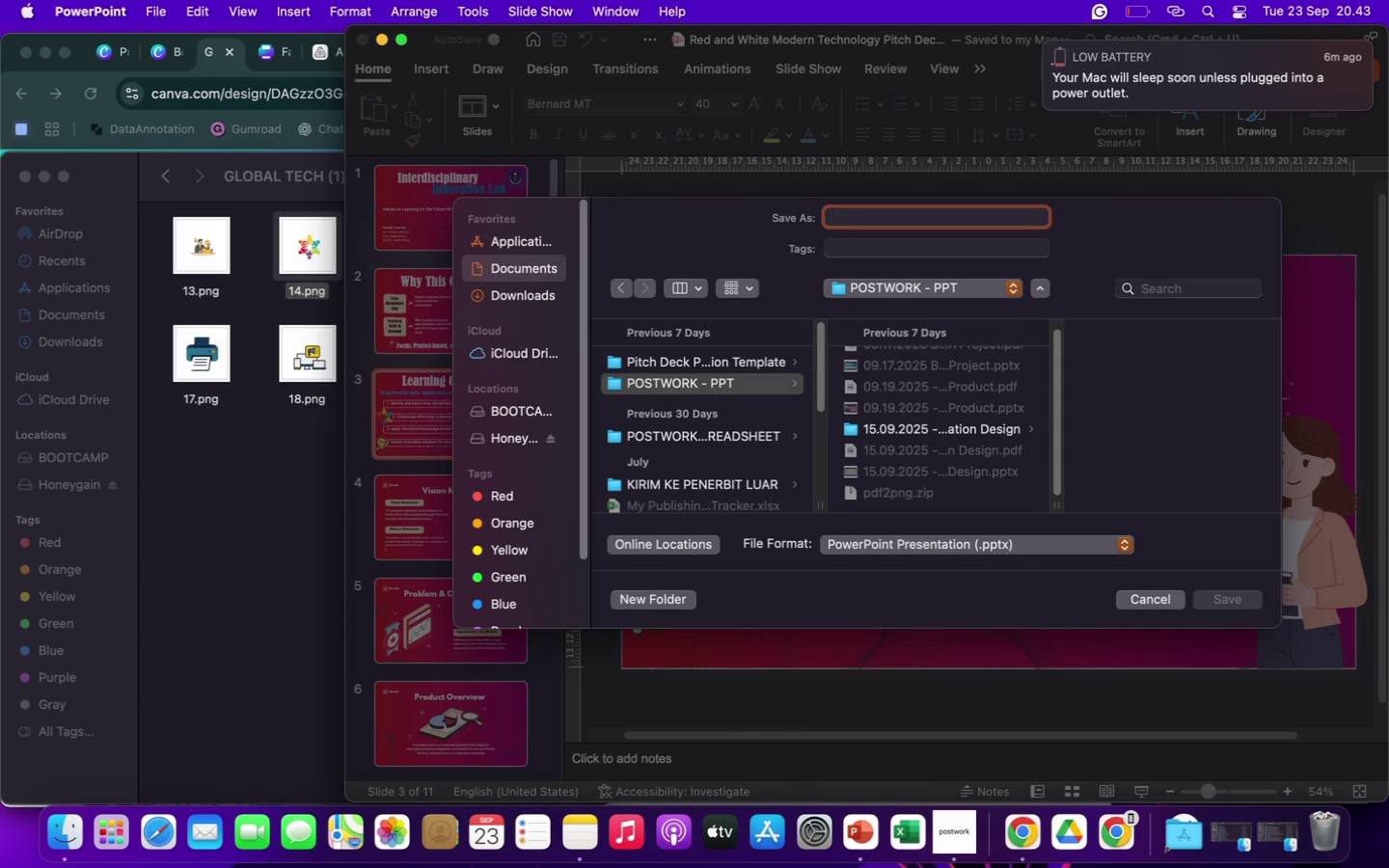 
type(09.23.25 )
 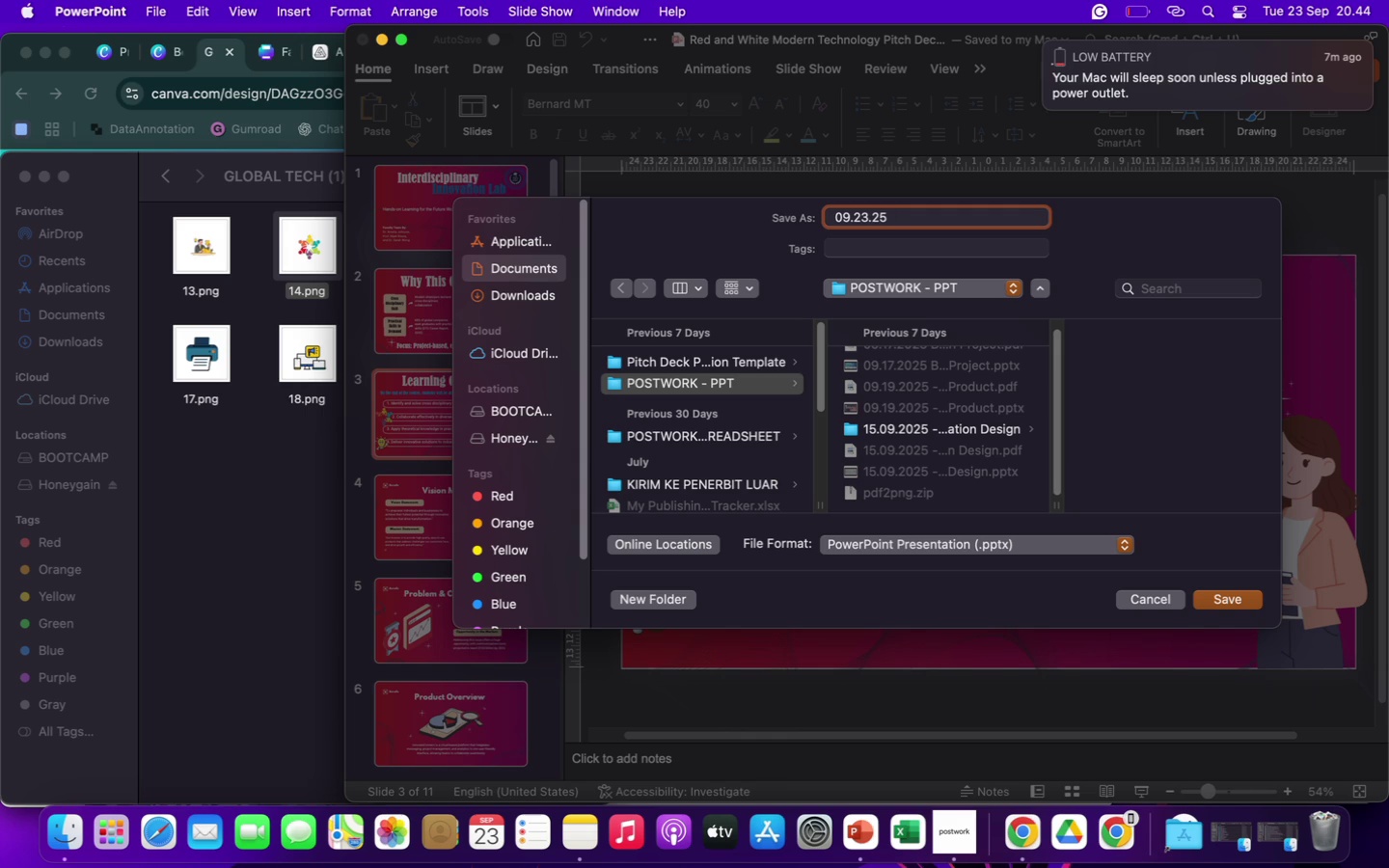 
wait(49.59)
 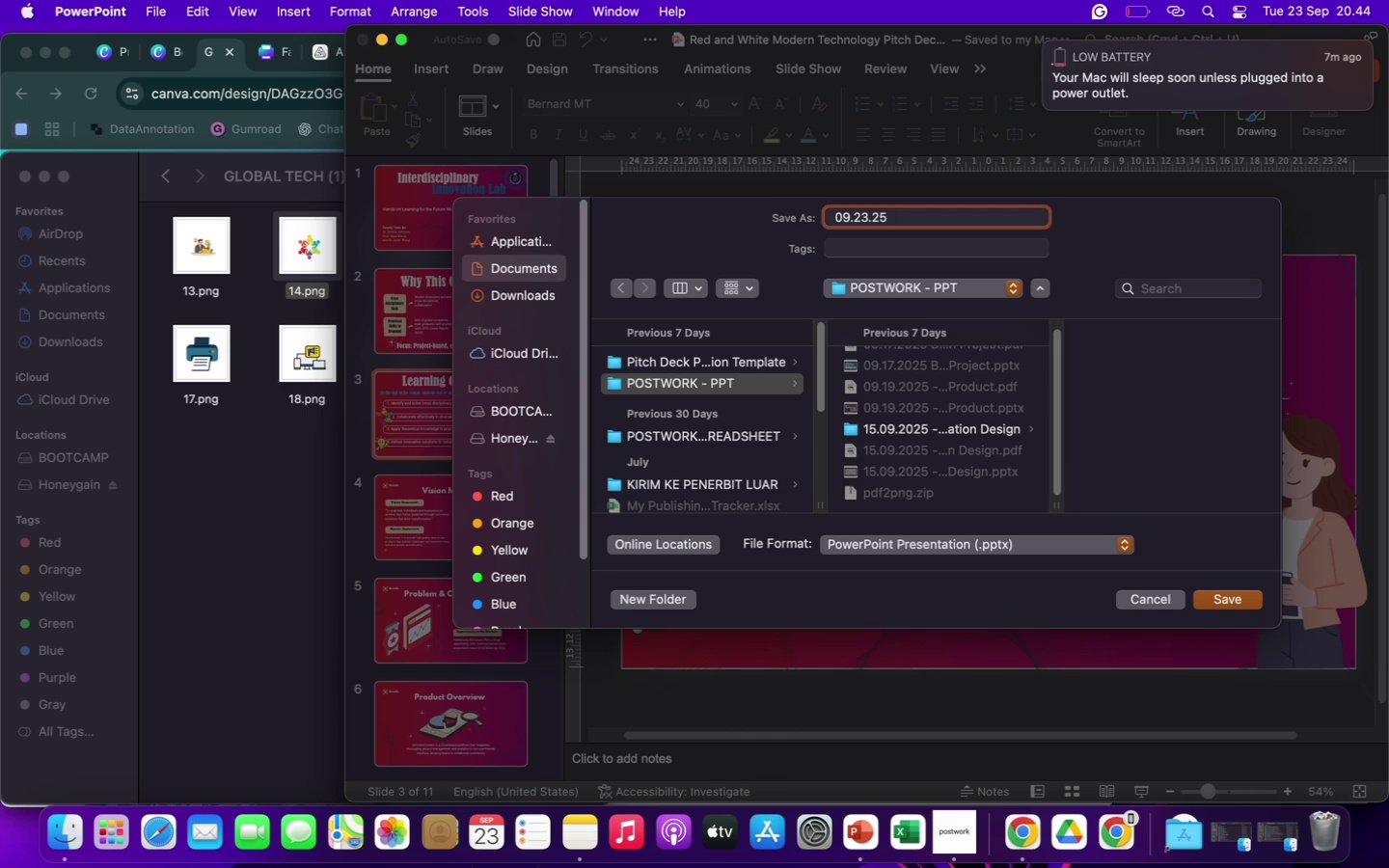 
type(GTU Innovatio)
 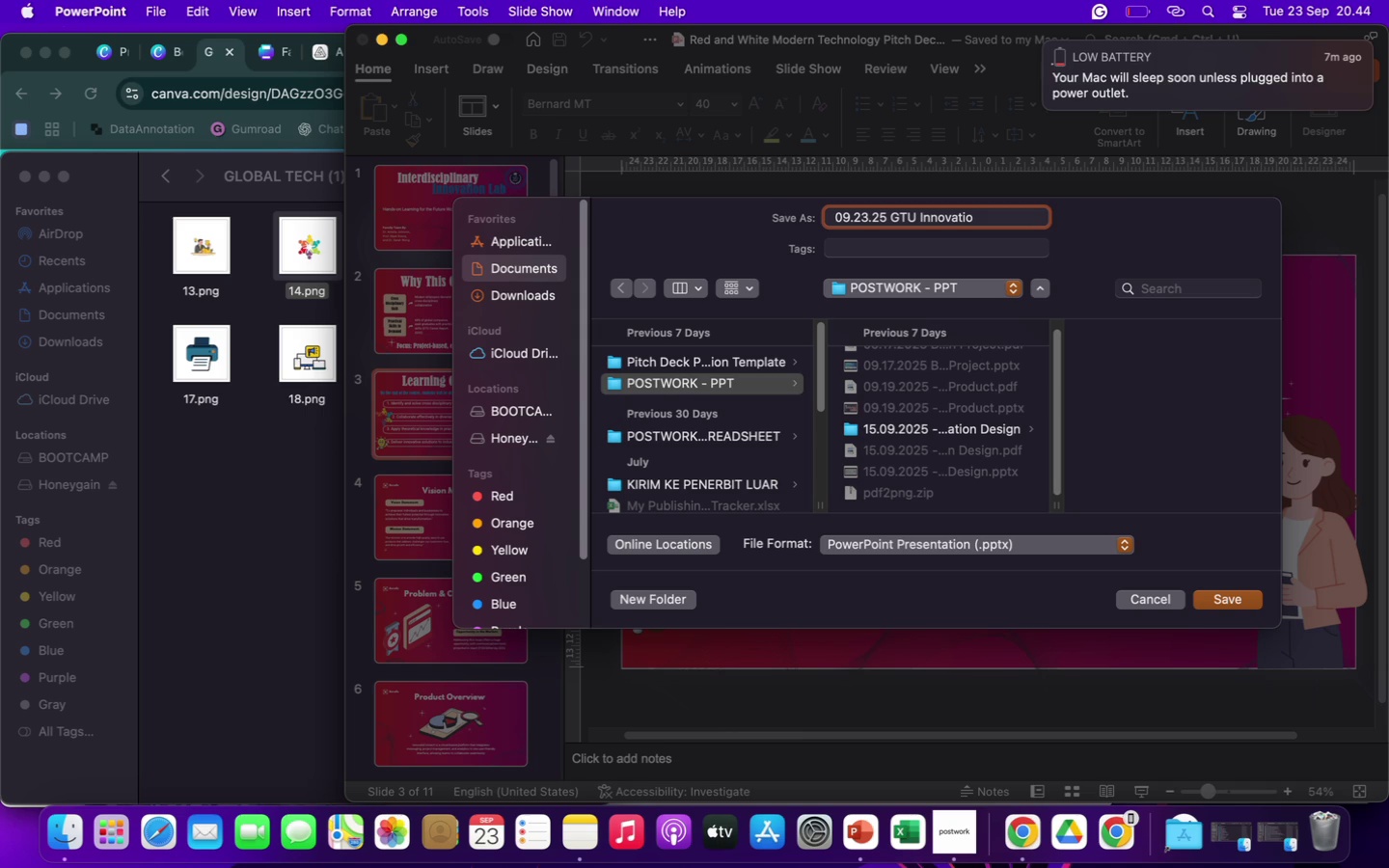 
type(nlab_Presentation)
 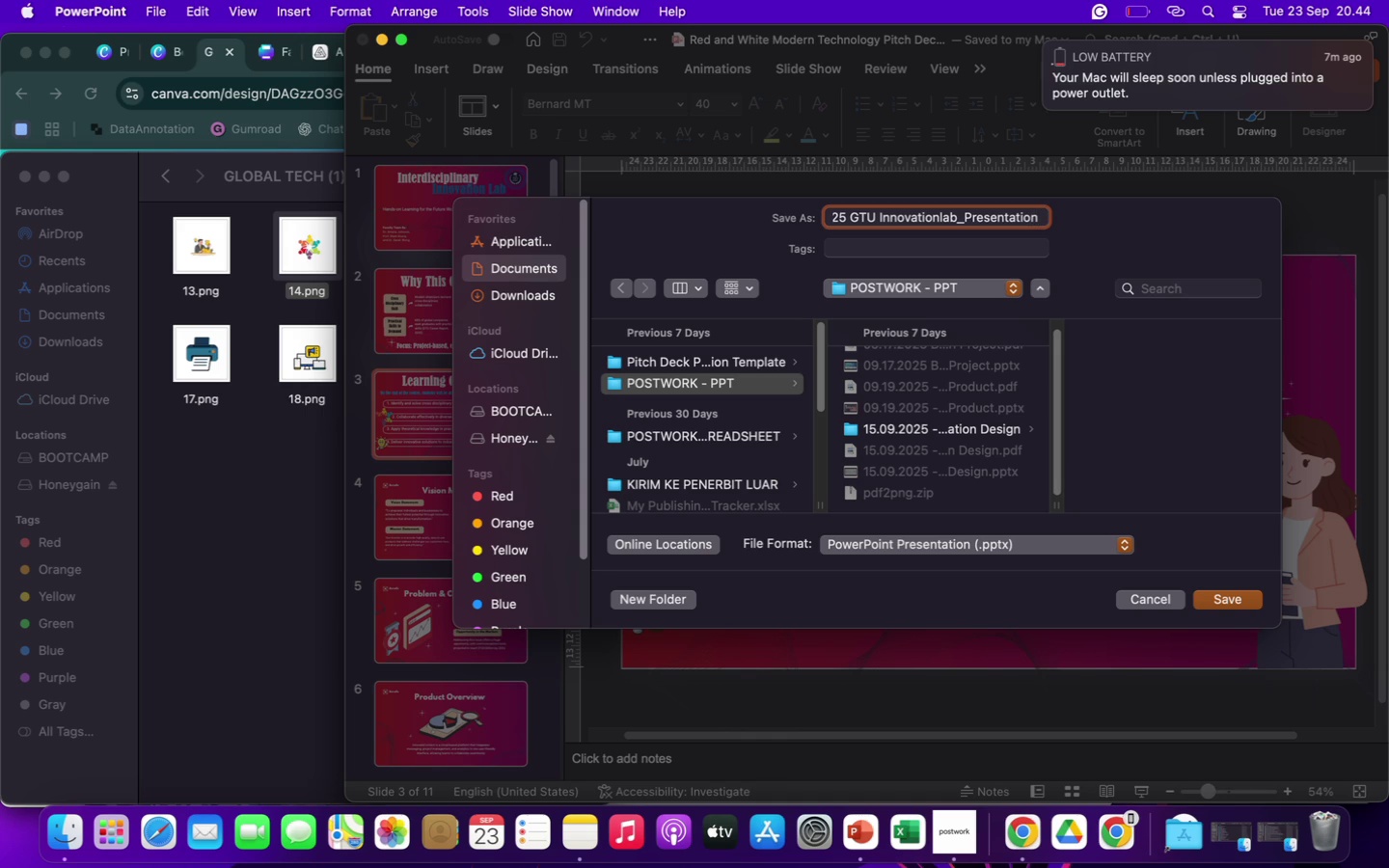 
wait(5.66)
 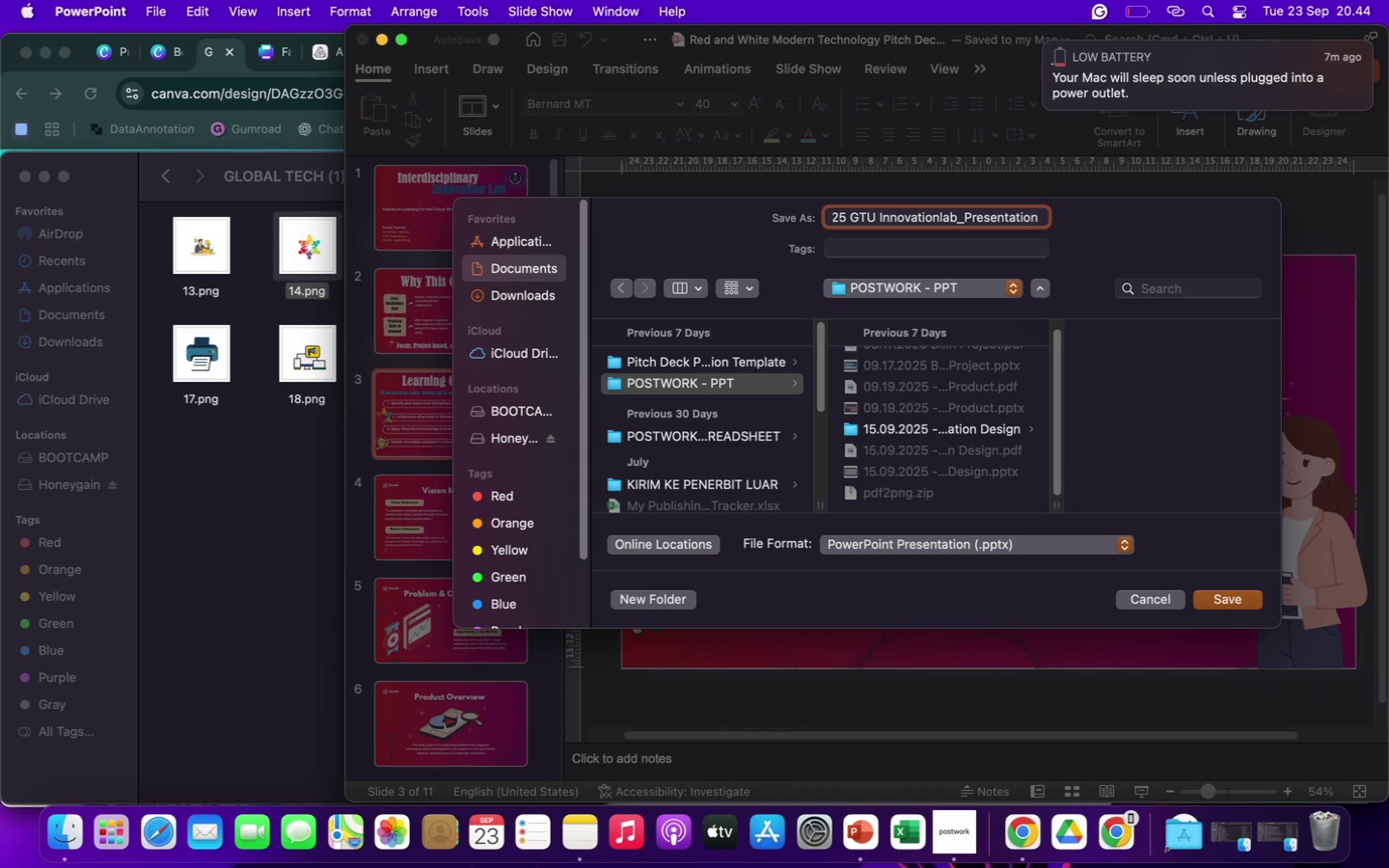 
key(Enter)
 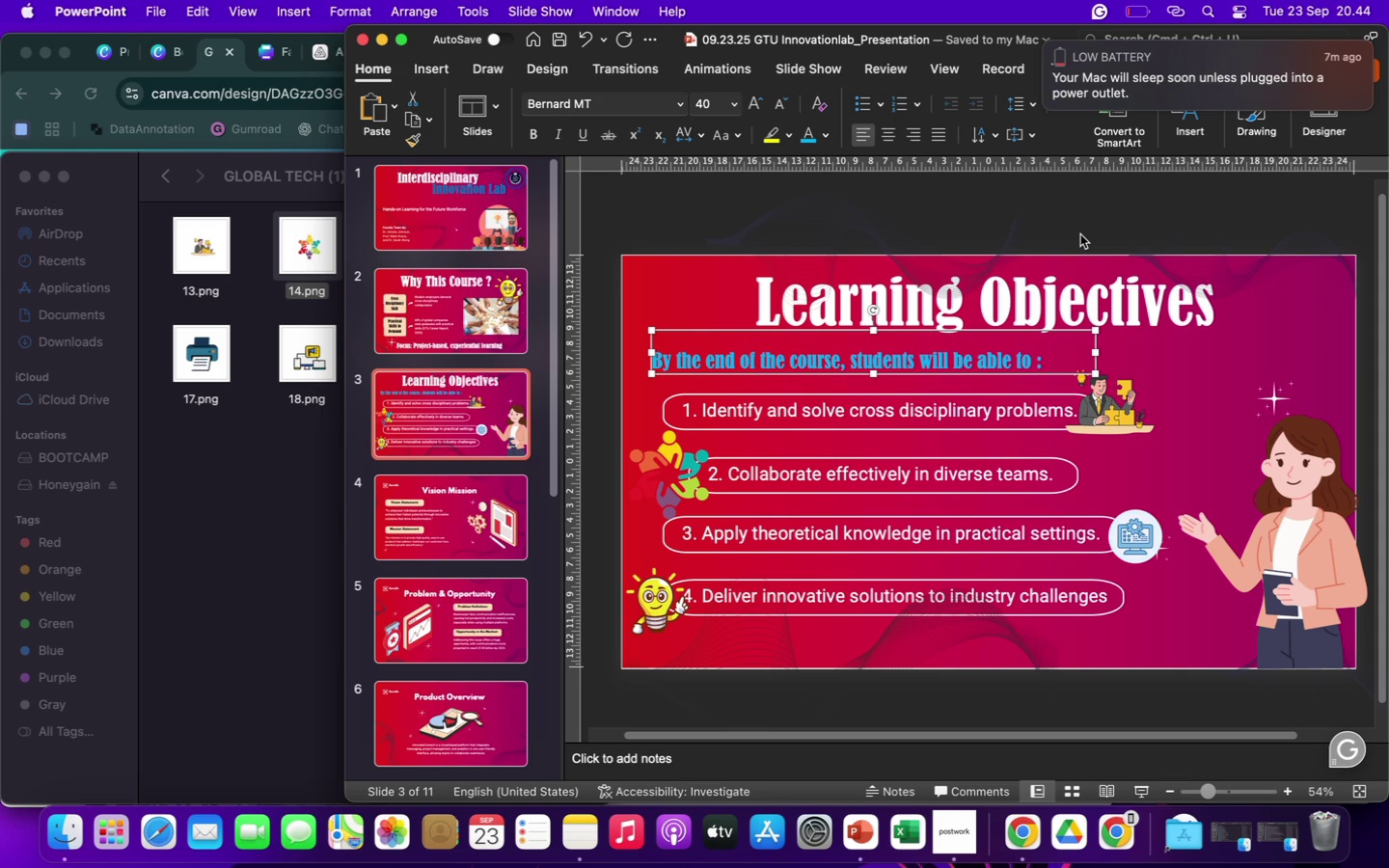 
wait(29.14)
 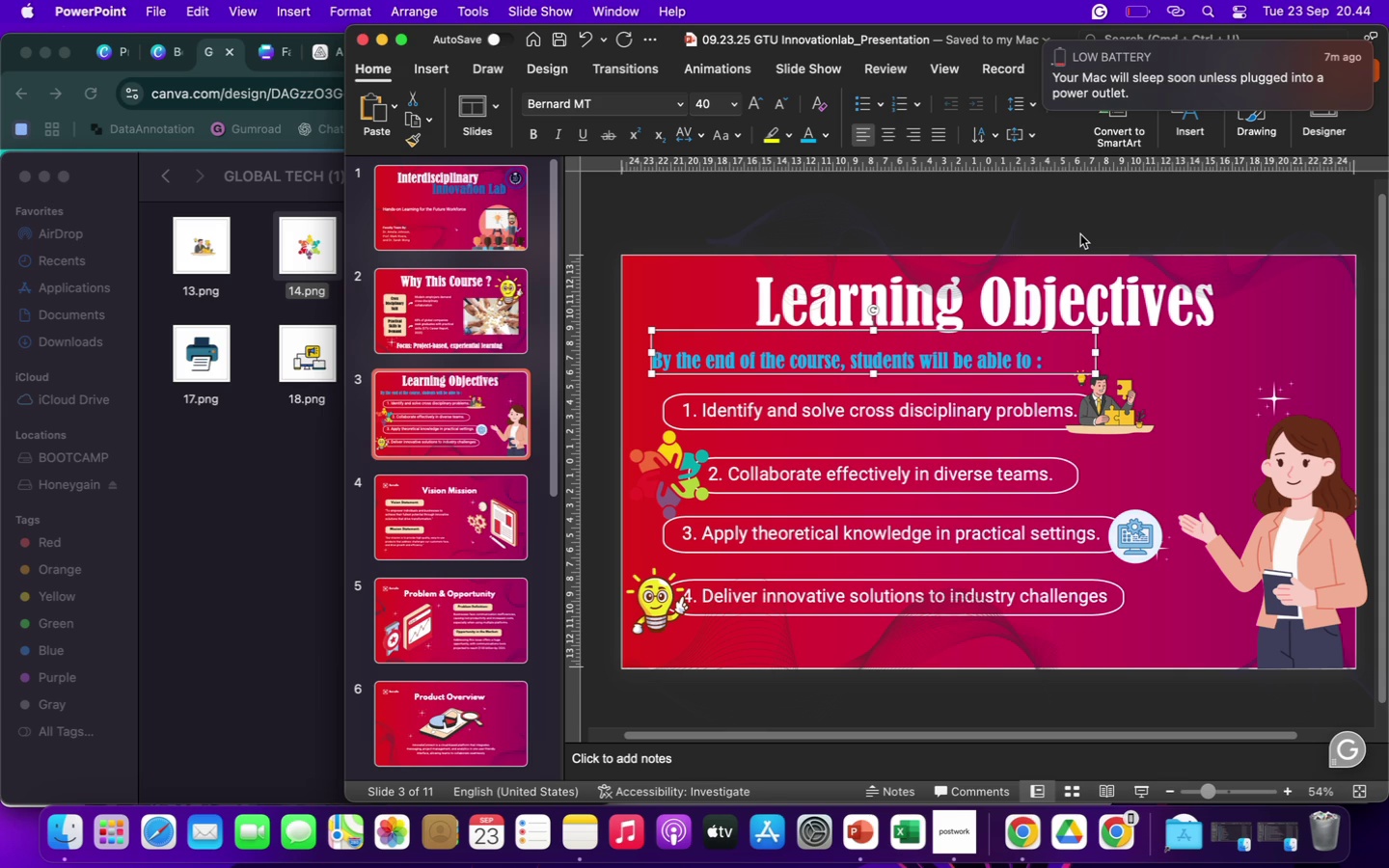 
double_click([1139, 15])
 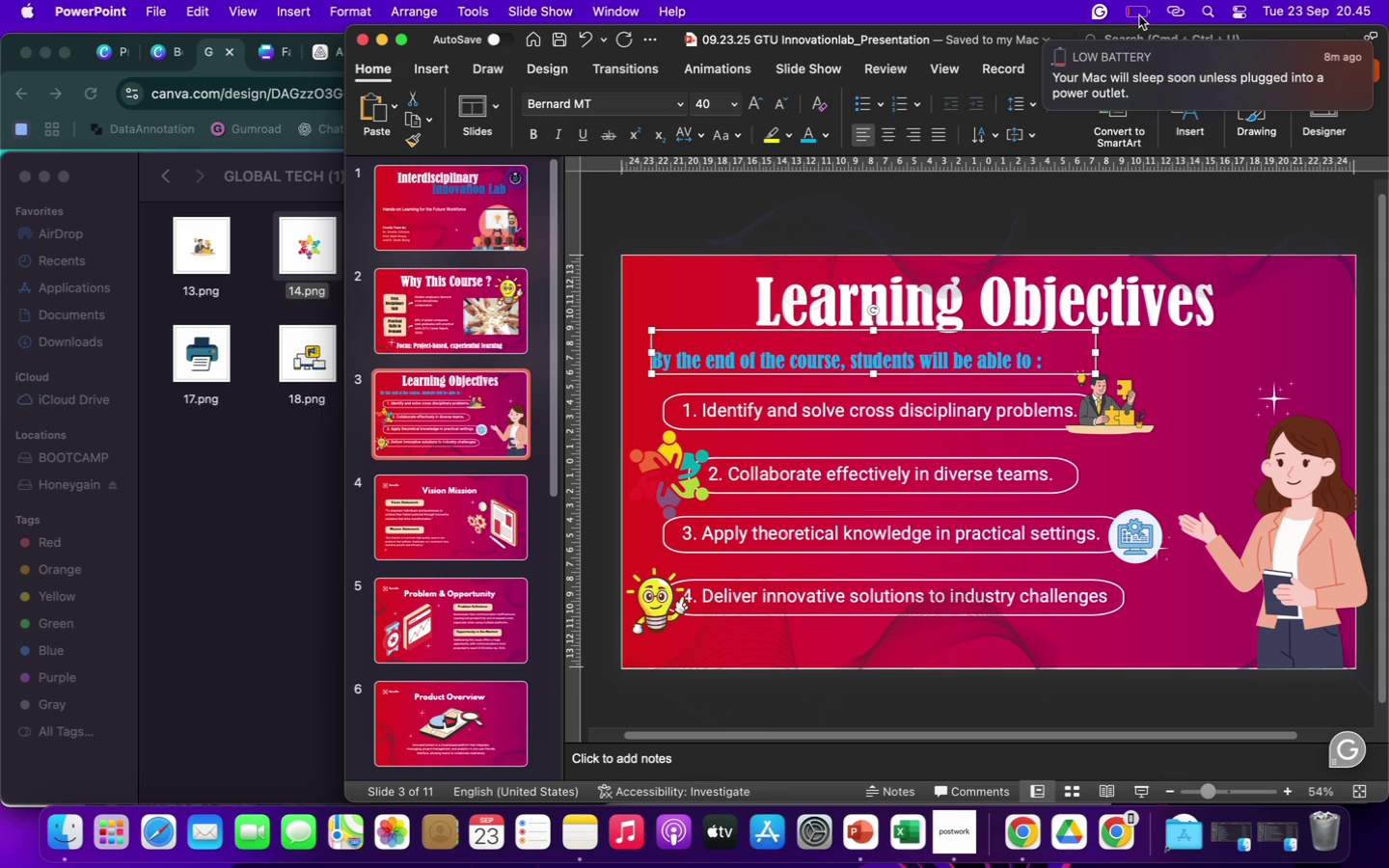 
left_click([1139, 15])
 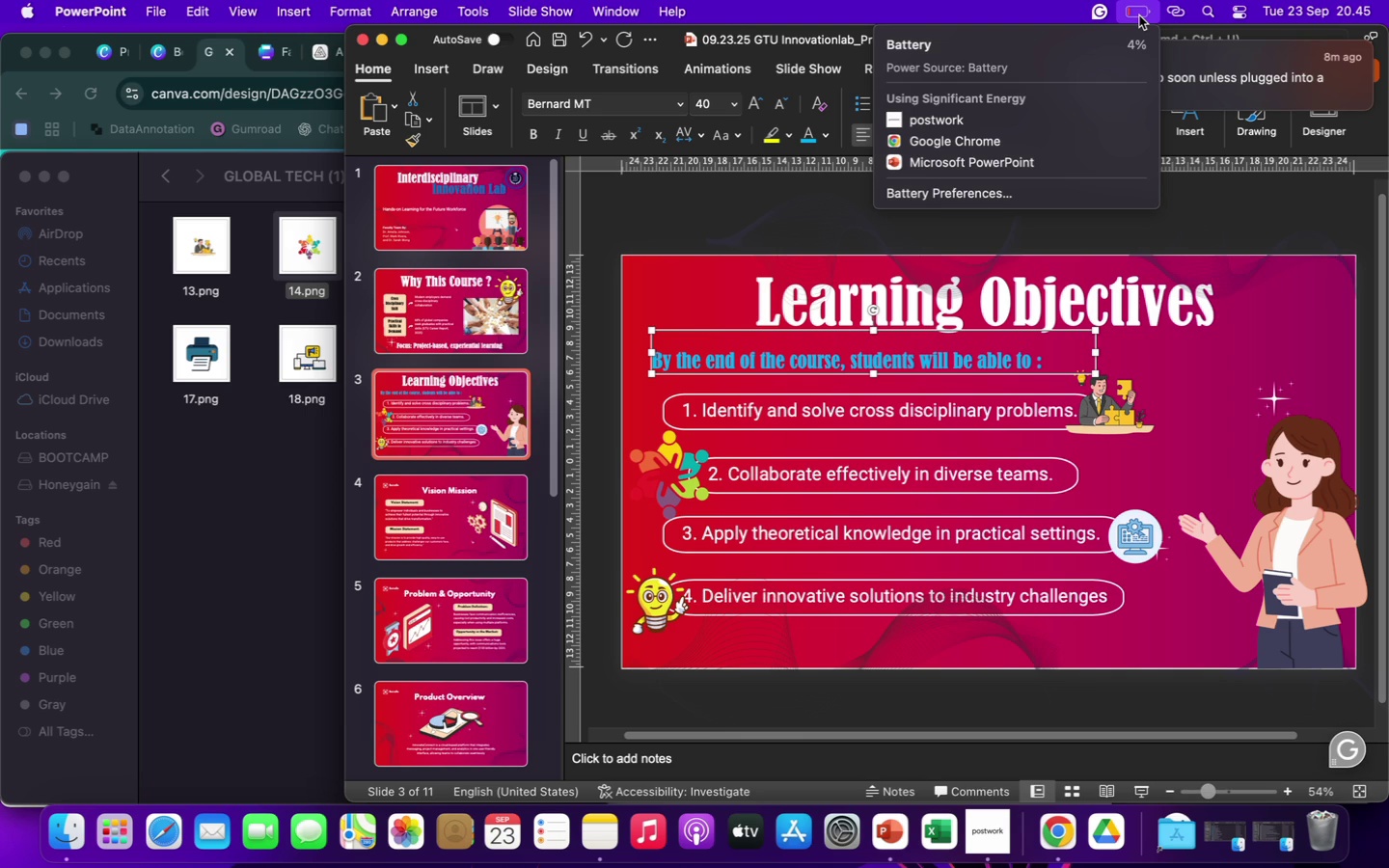 
wait(40.62)
 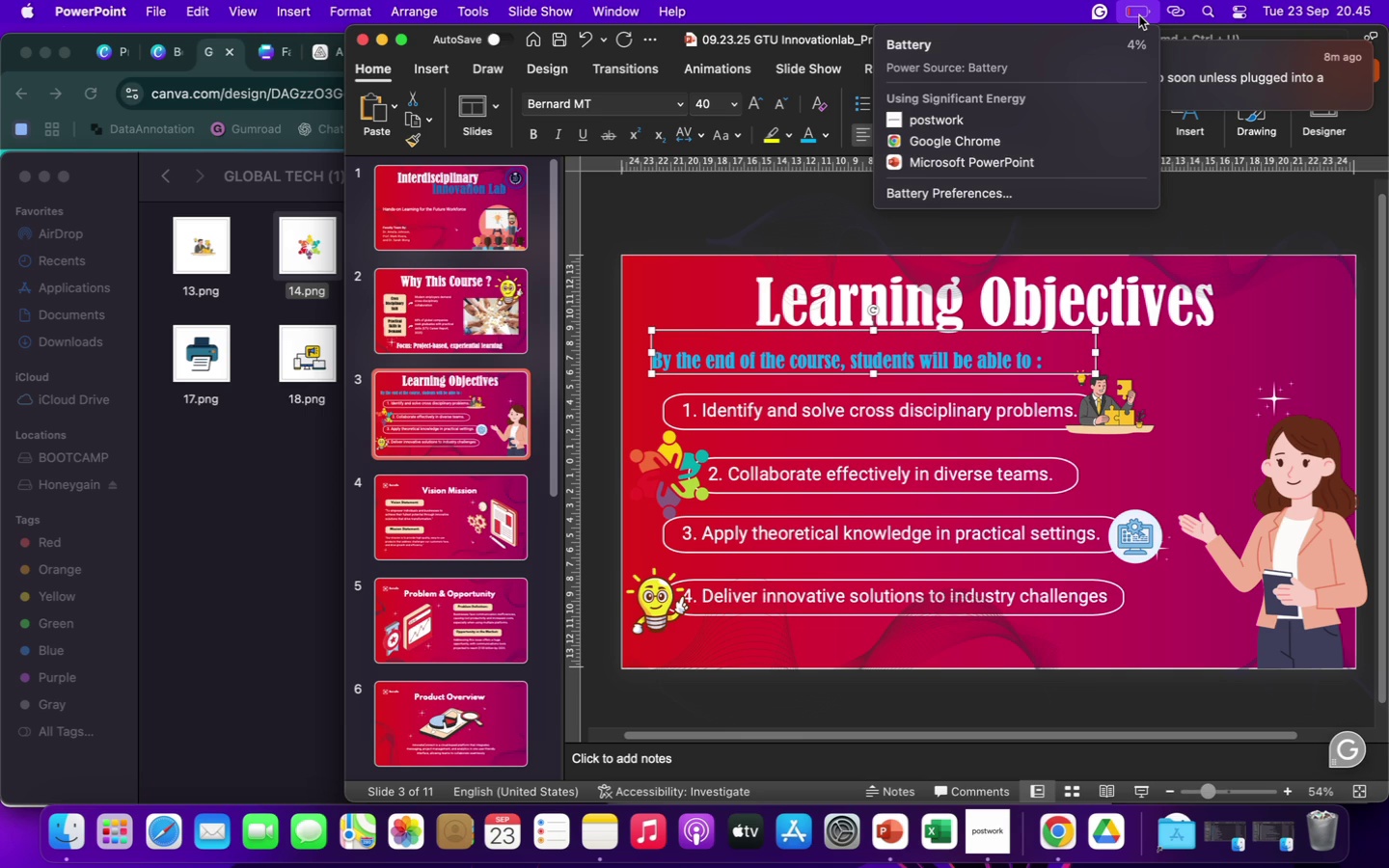 
left_click([1032, 18])
 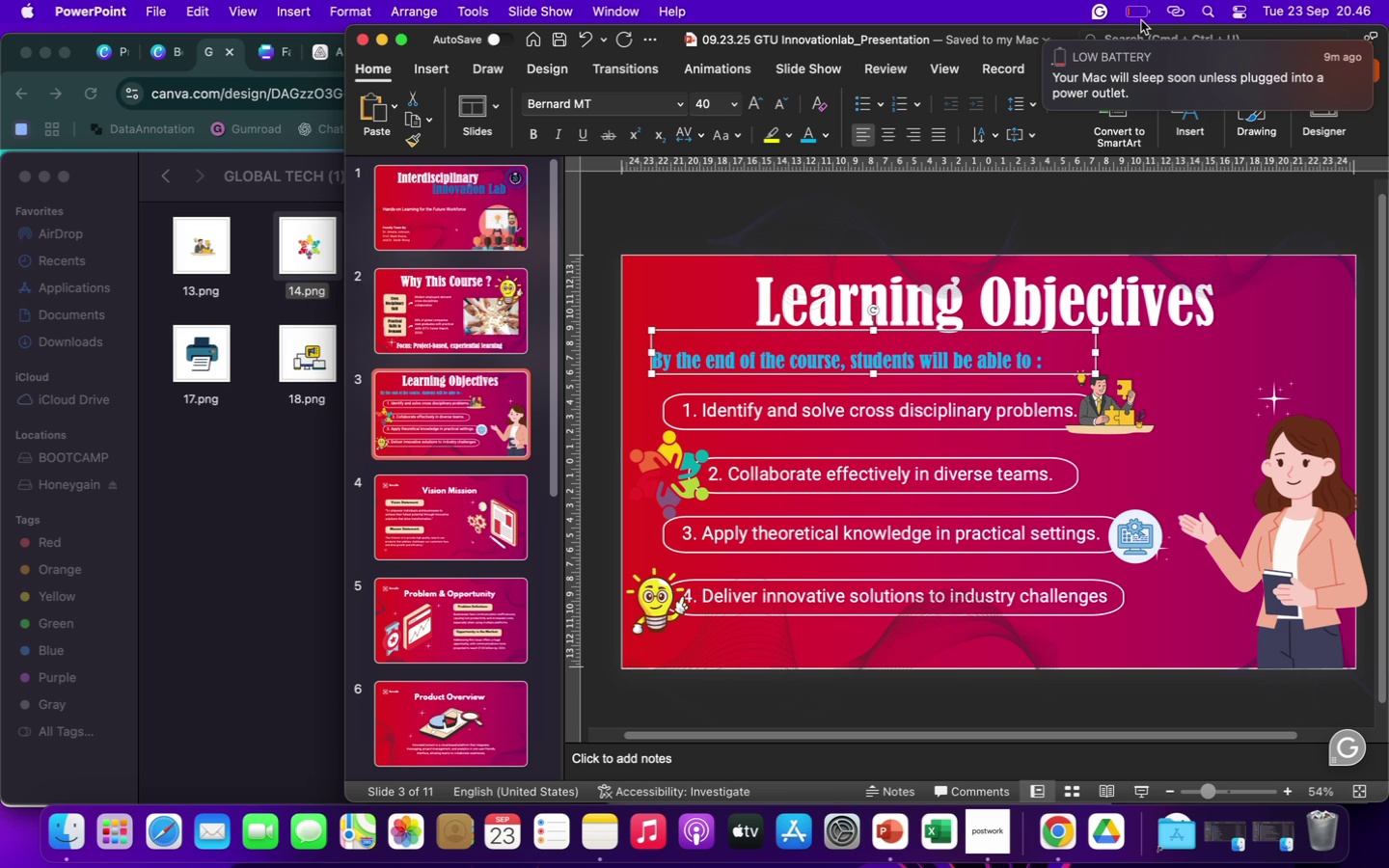 
wait(21.16)
 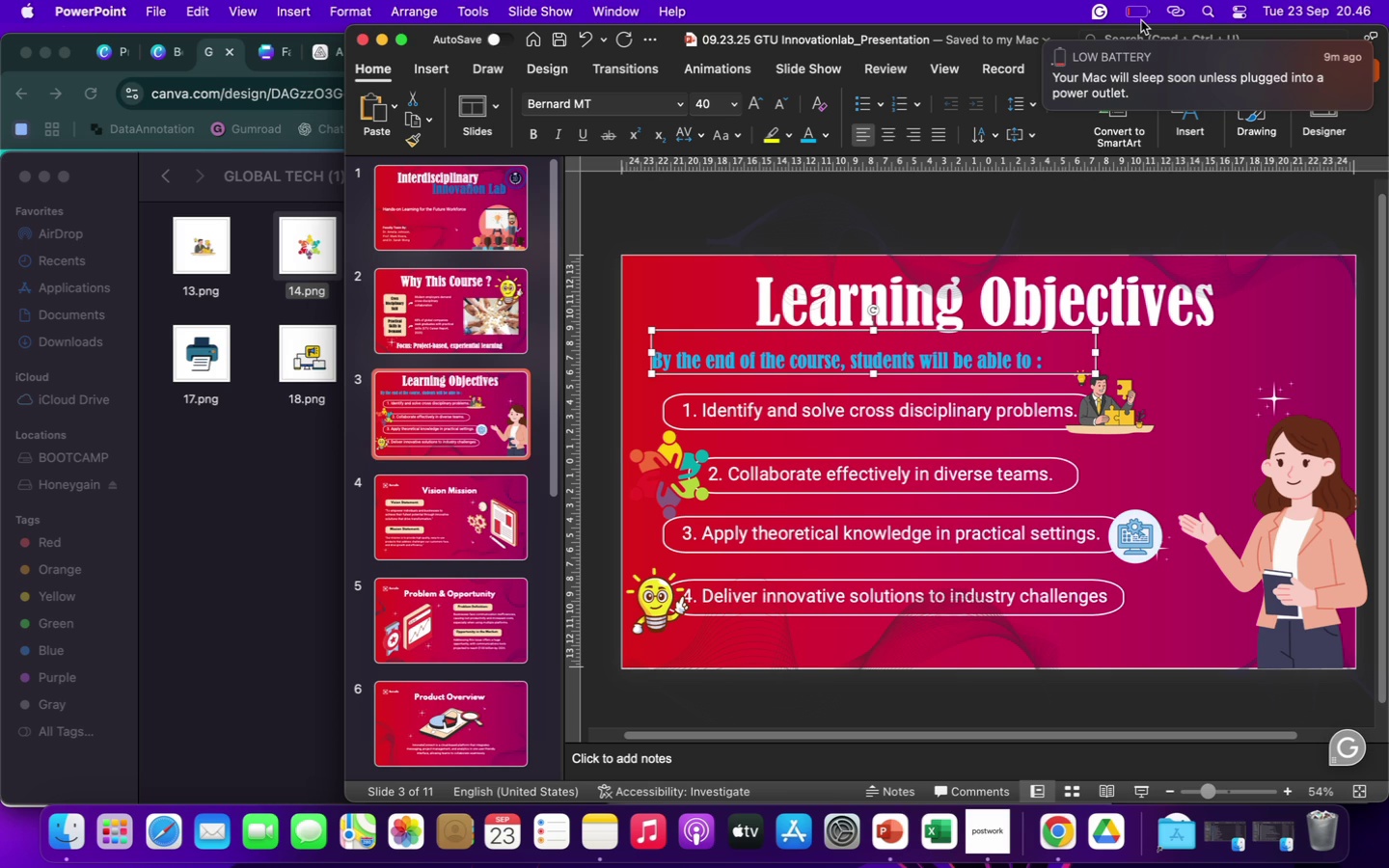 
left_click([1141, 20])
 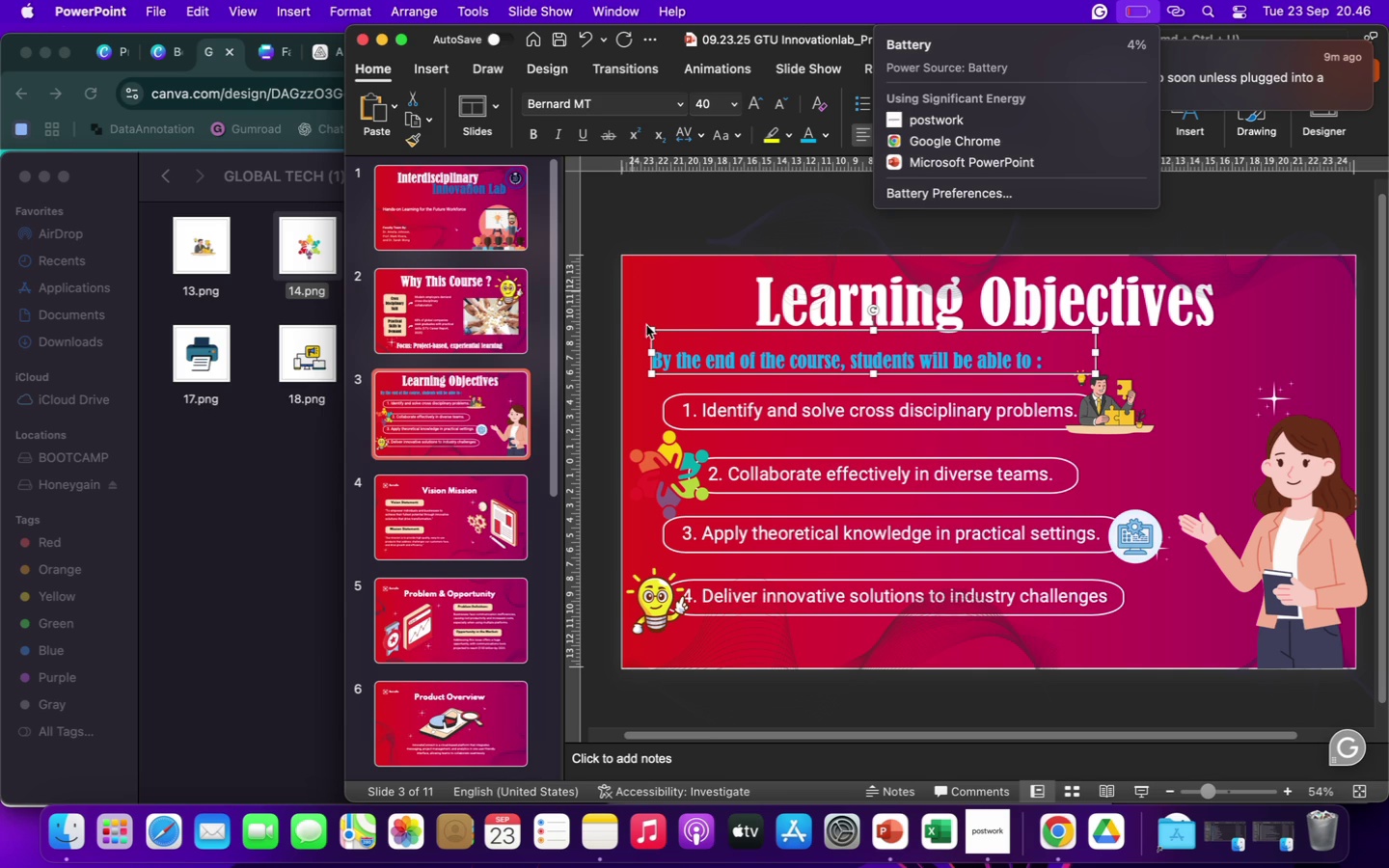 
wait(7.45)
 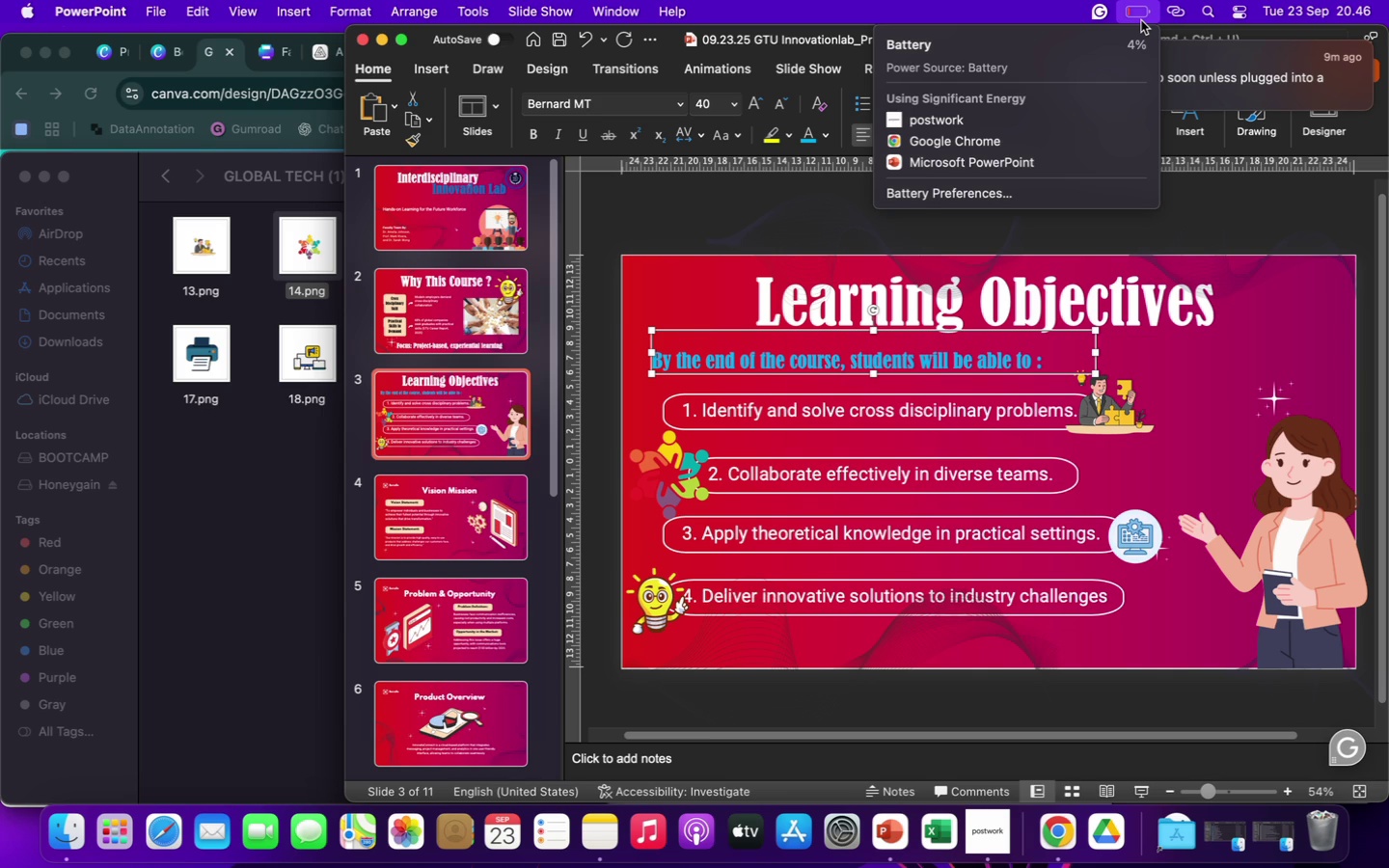 
left_click([445, 529])
 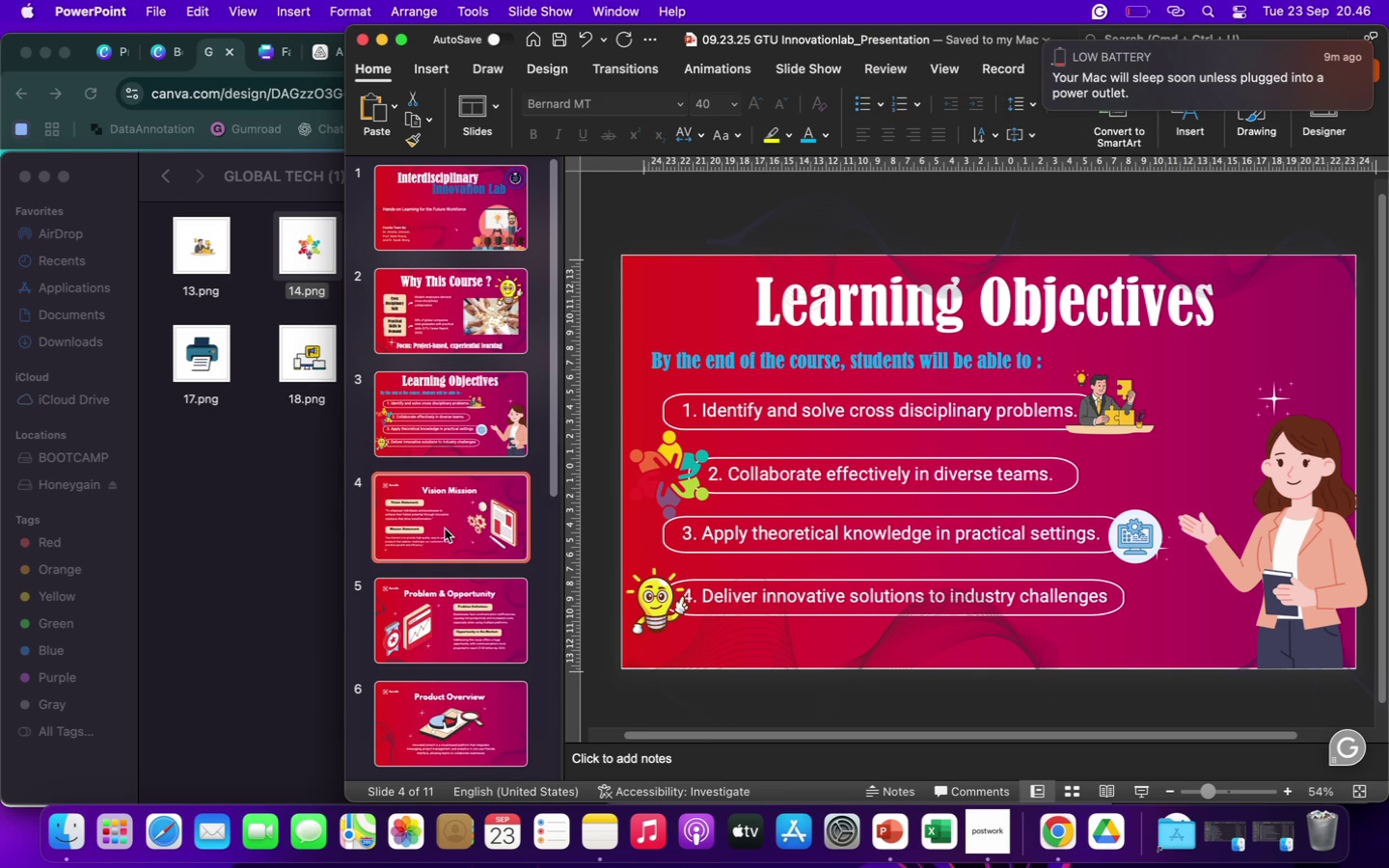 
left_click([445, 529])
 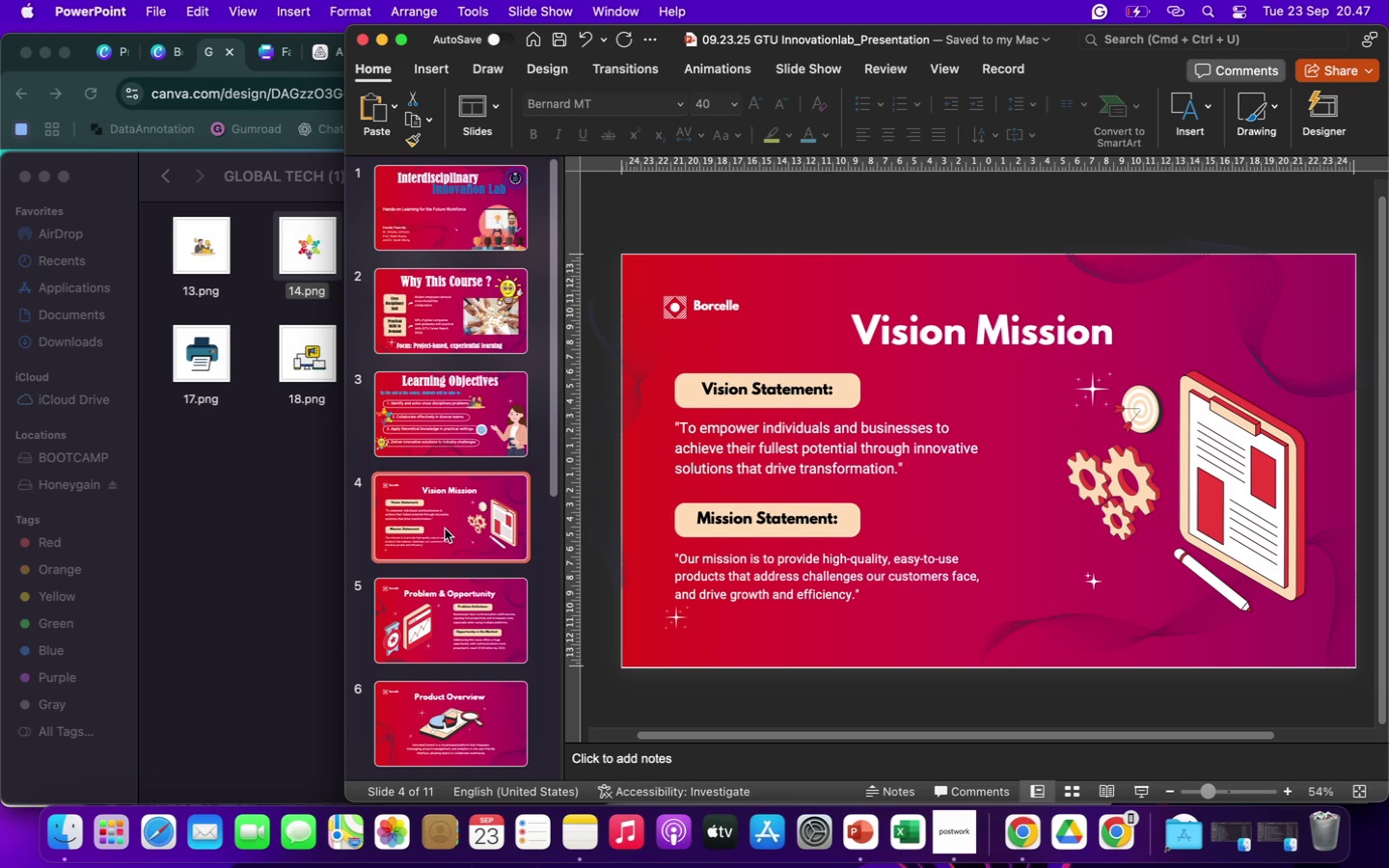 
wait(83.79)
 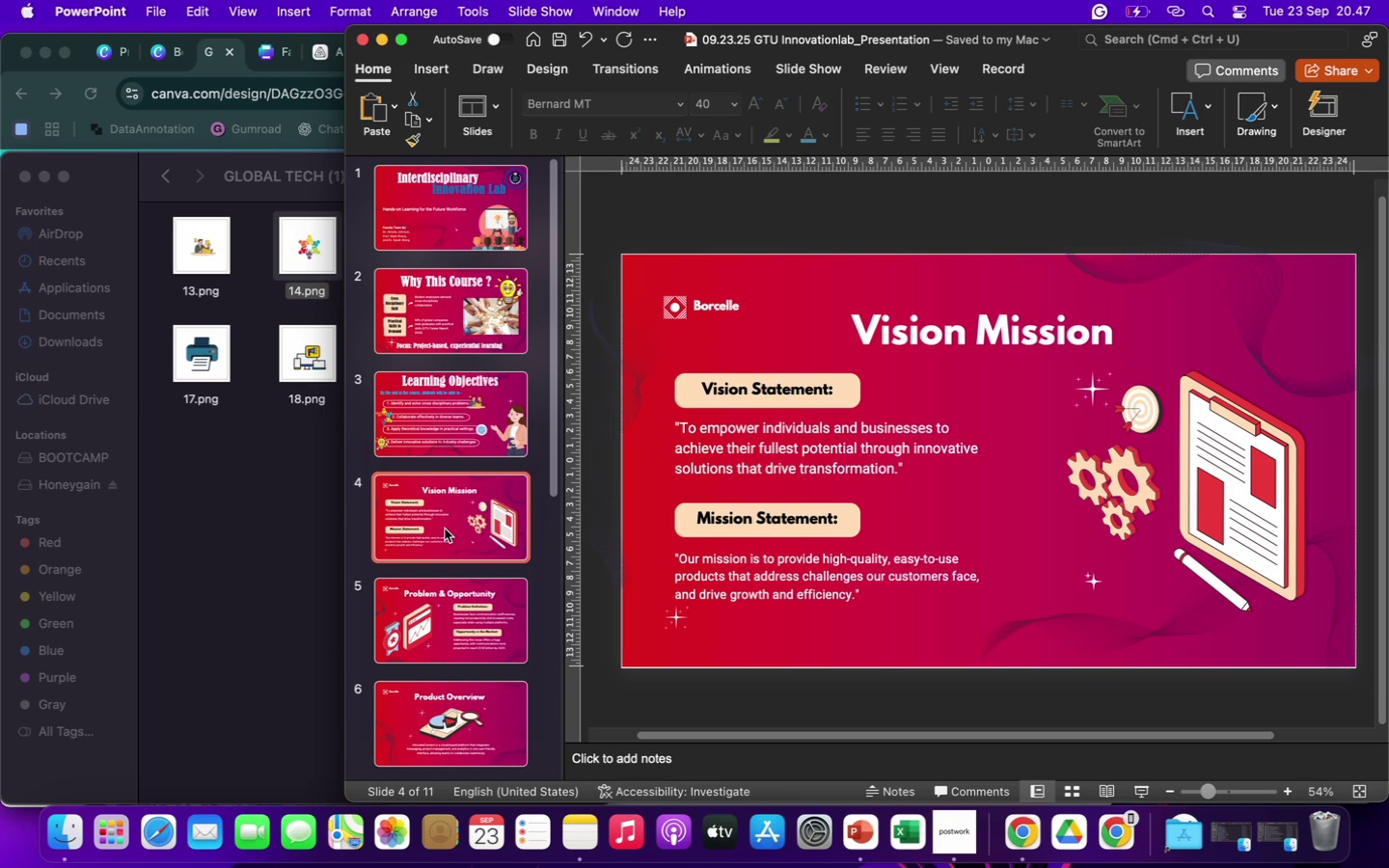 
left_click([671, 319])
 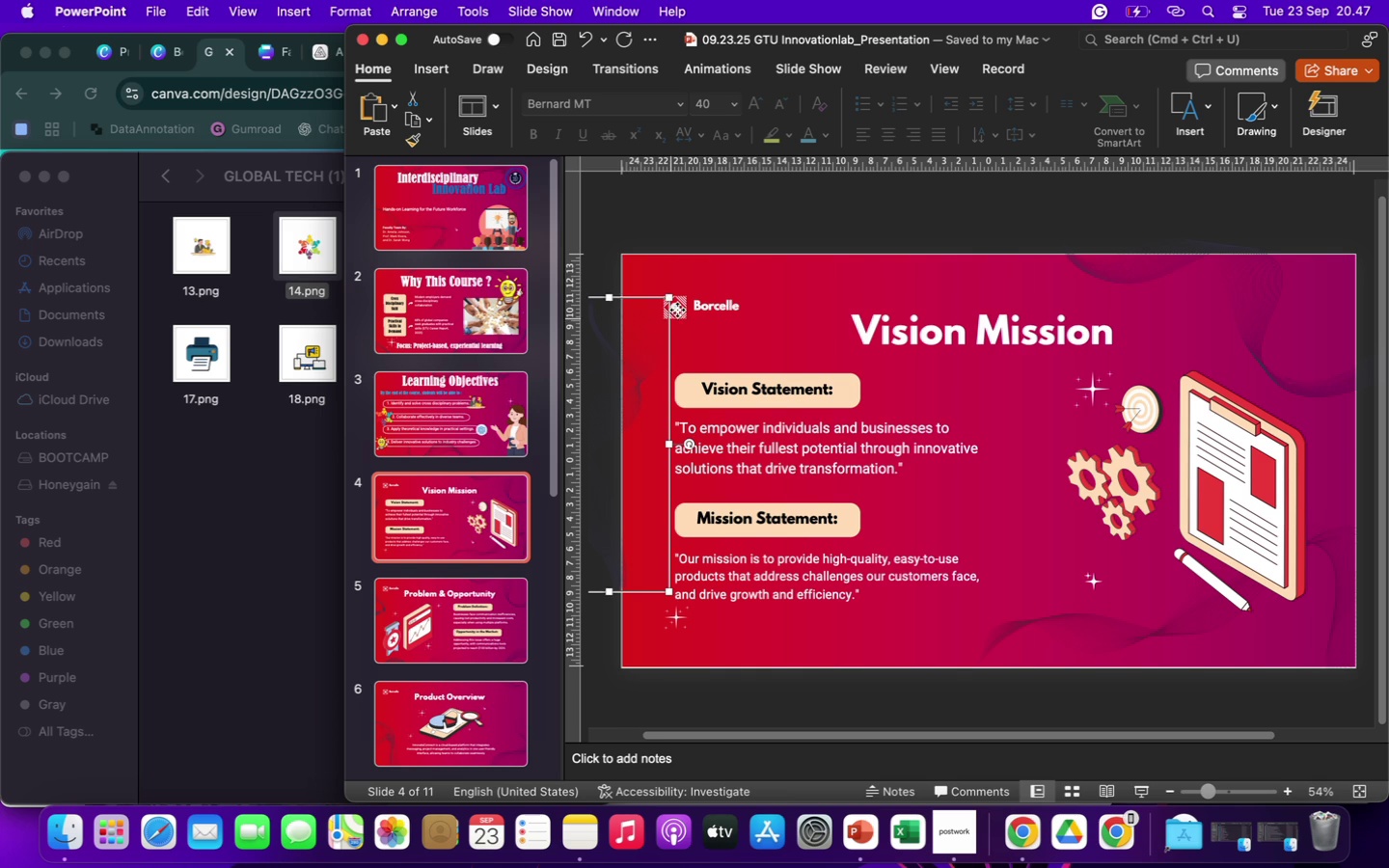 
left_click([677, 310])
 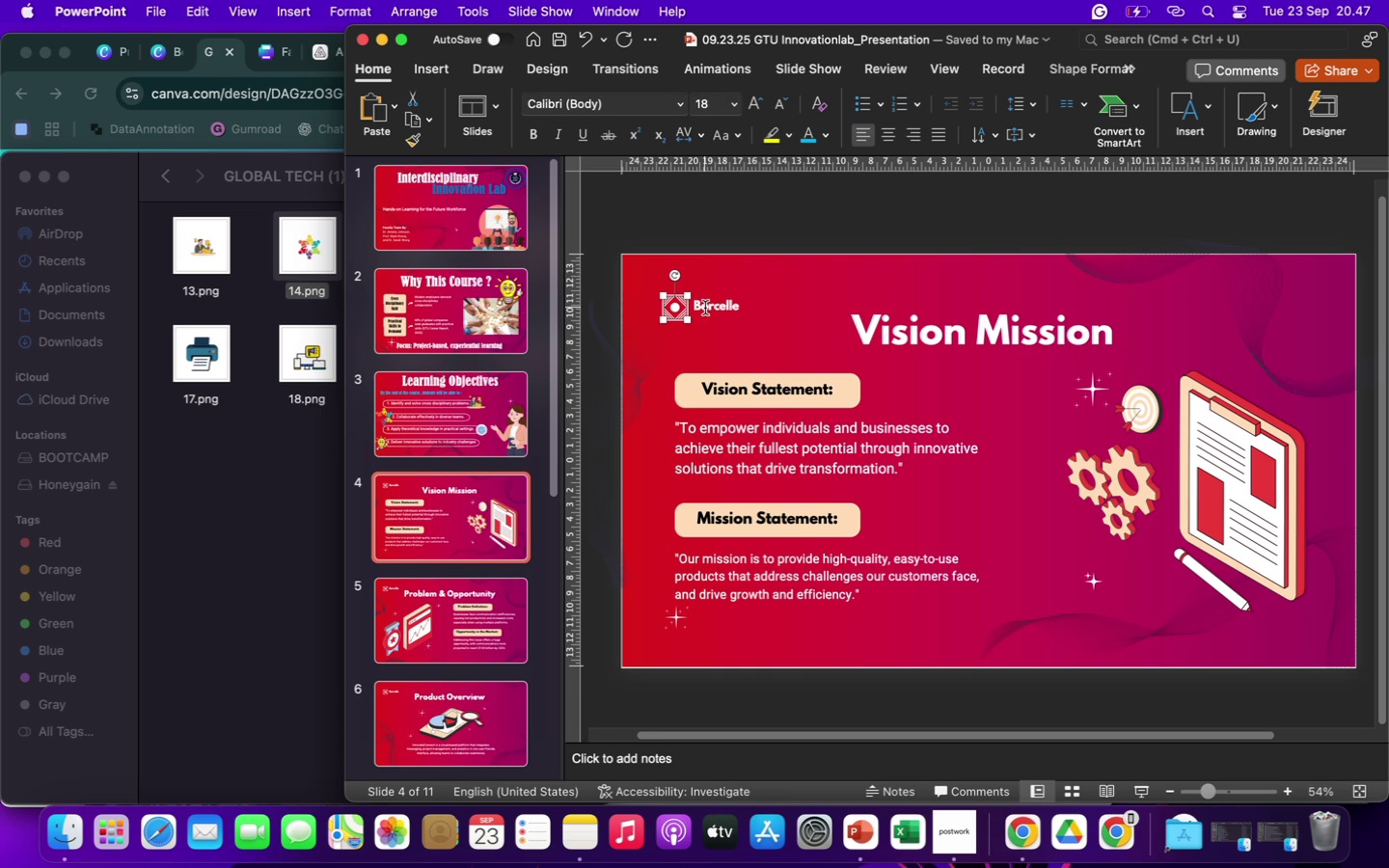 
hold_key(key=ShiftLeft, duration=1.33)
left_click([714, 307])
 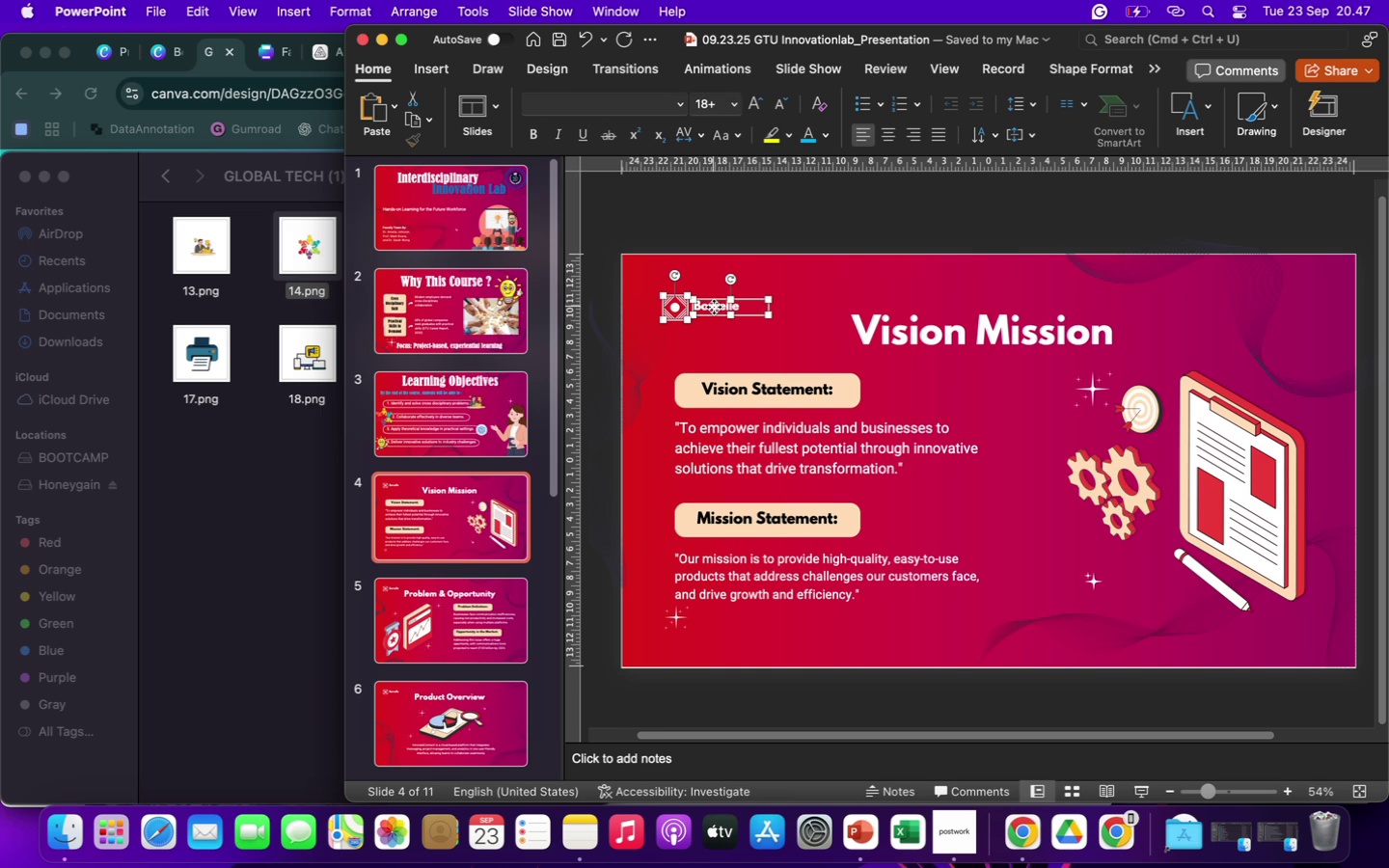 
key(Backspace)
 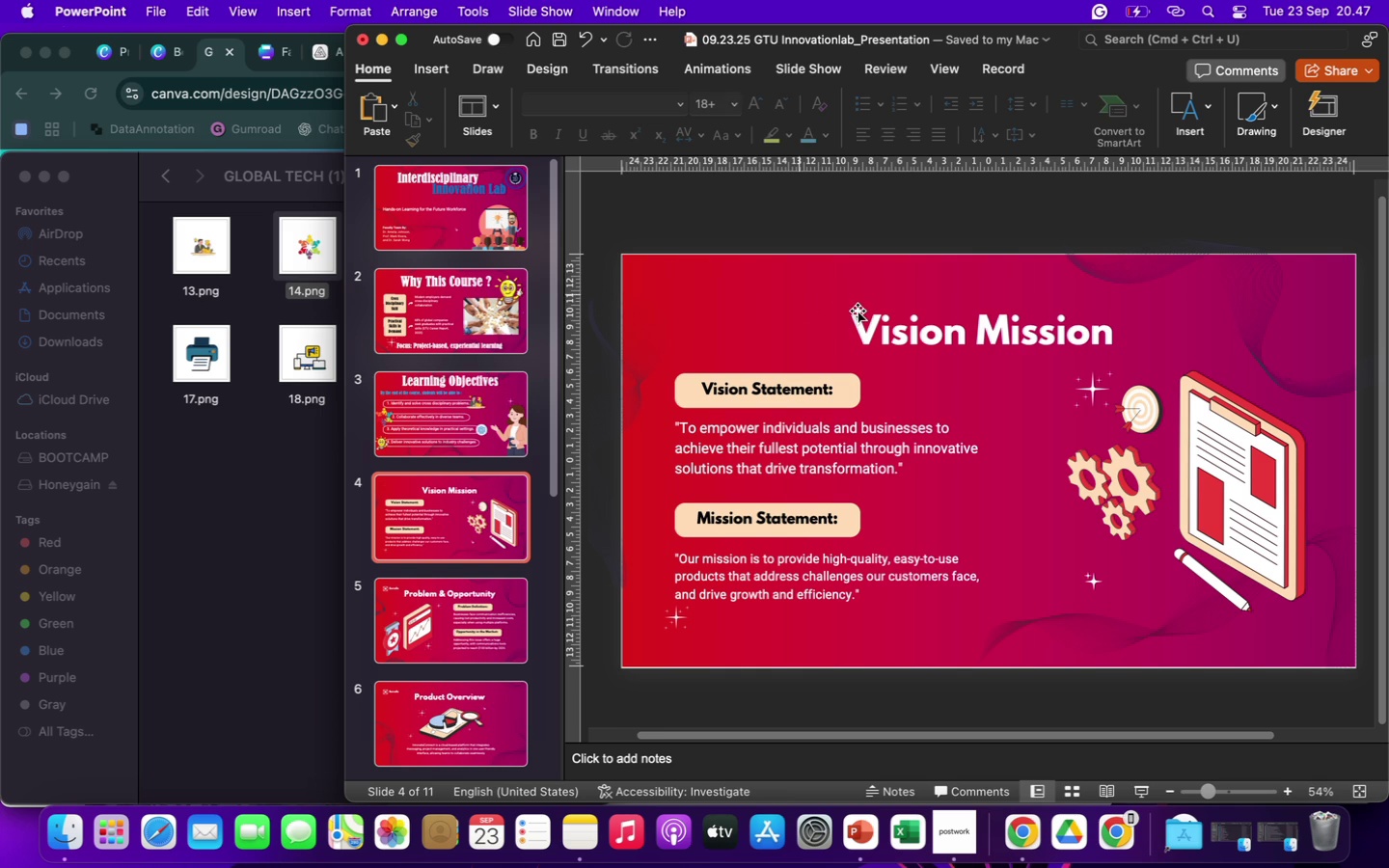 
left_click([892, 330])
 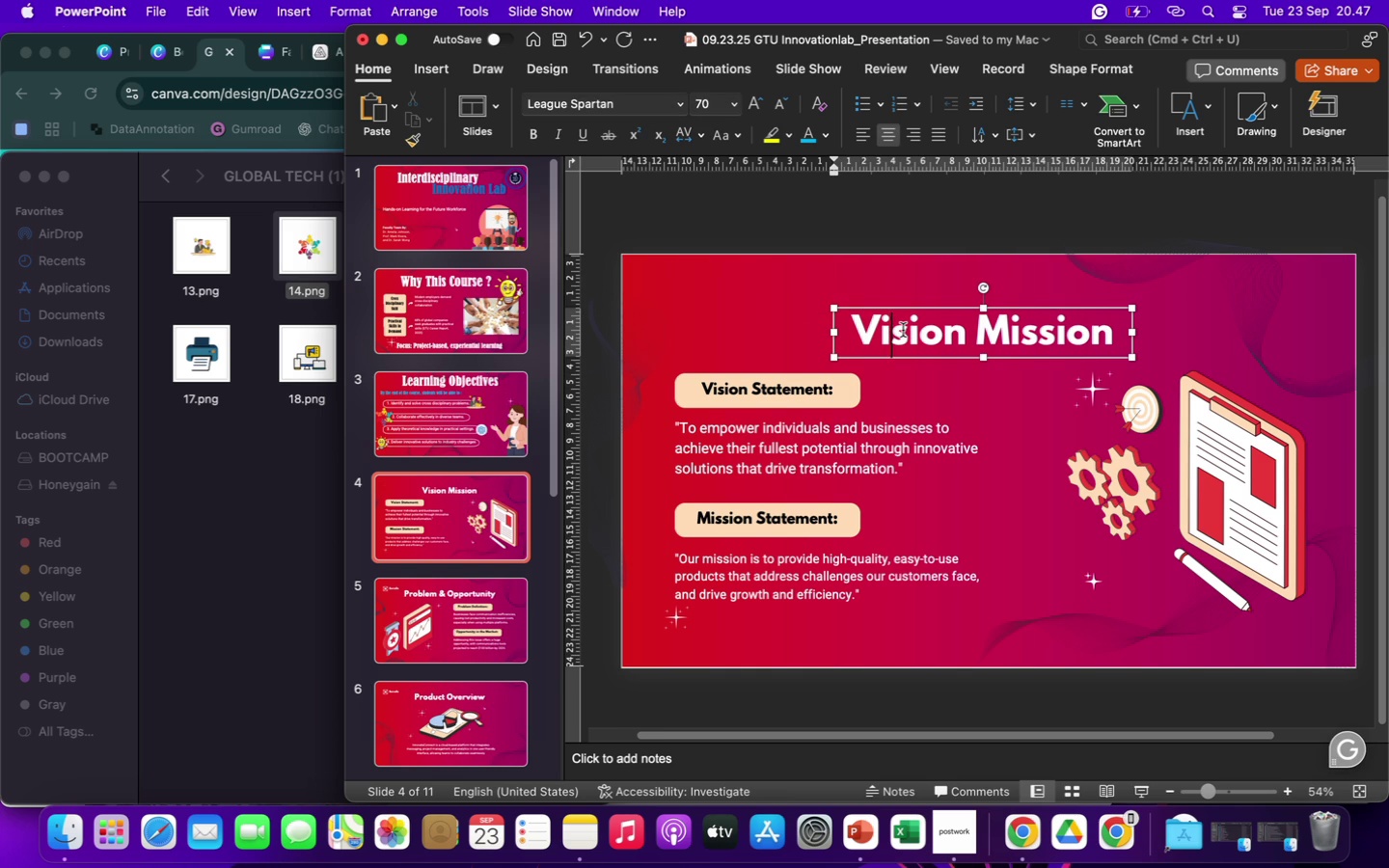 
wait(5.0)
 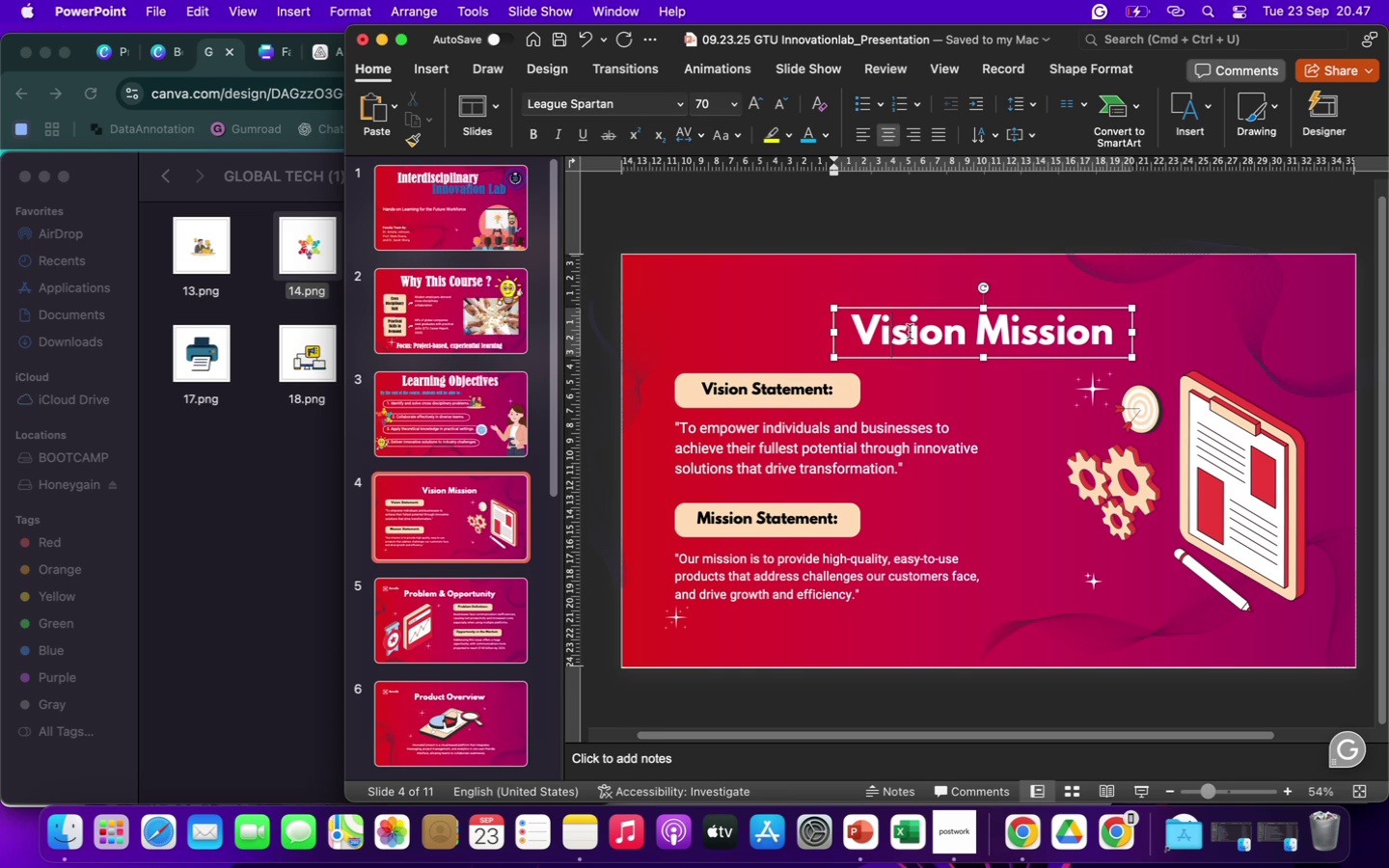 
left_click_drag(start_coordinate=[855, 328], to_coordinate=[1120, 337])
 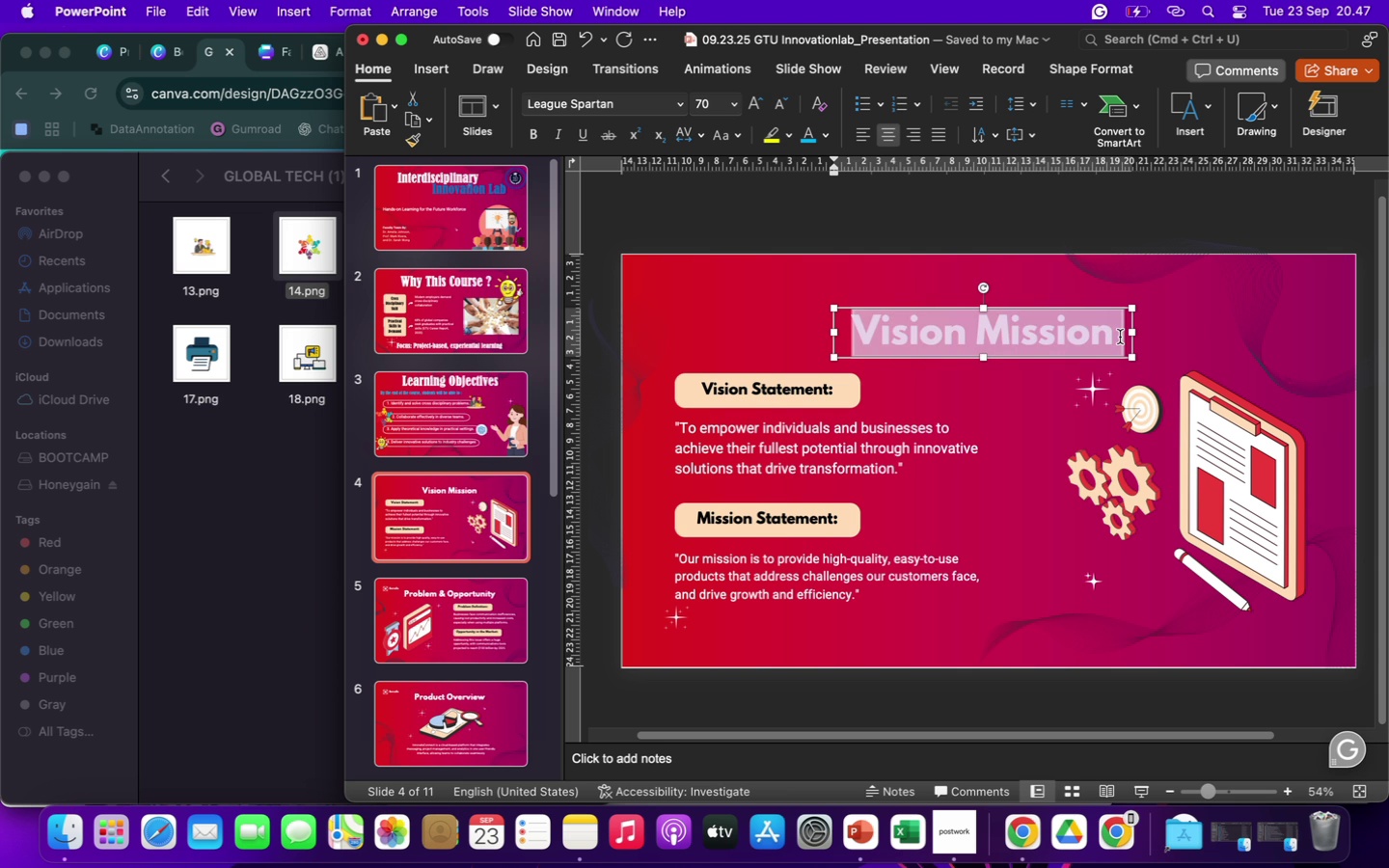 
type(COURSE)
key(Backspace)
key(Backspace)
key(Backspace)
key(Backspace)
key(Backspace)
type(ourse)
 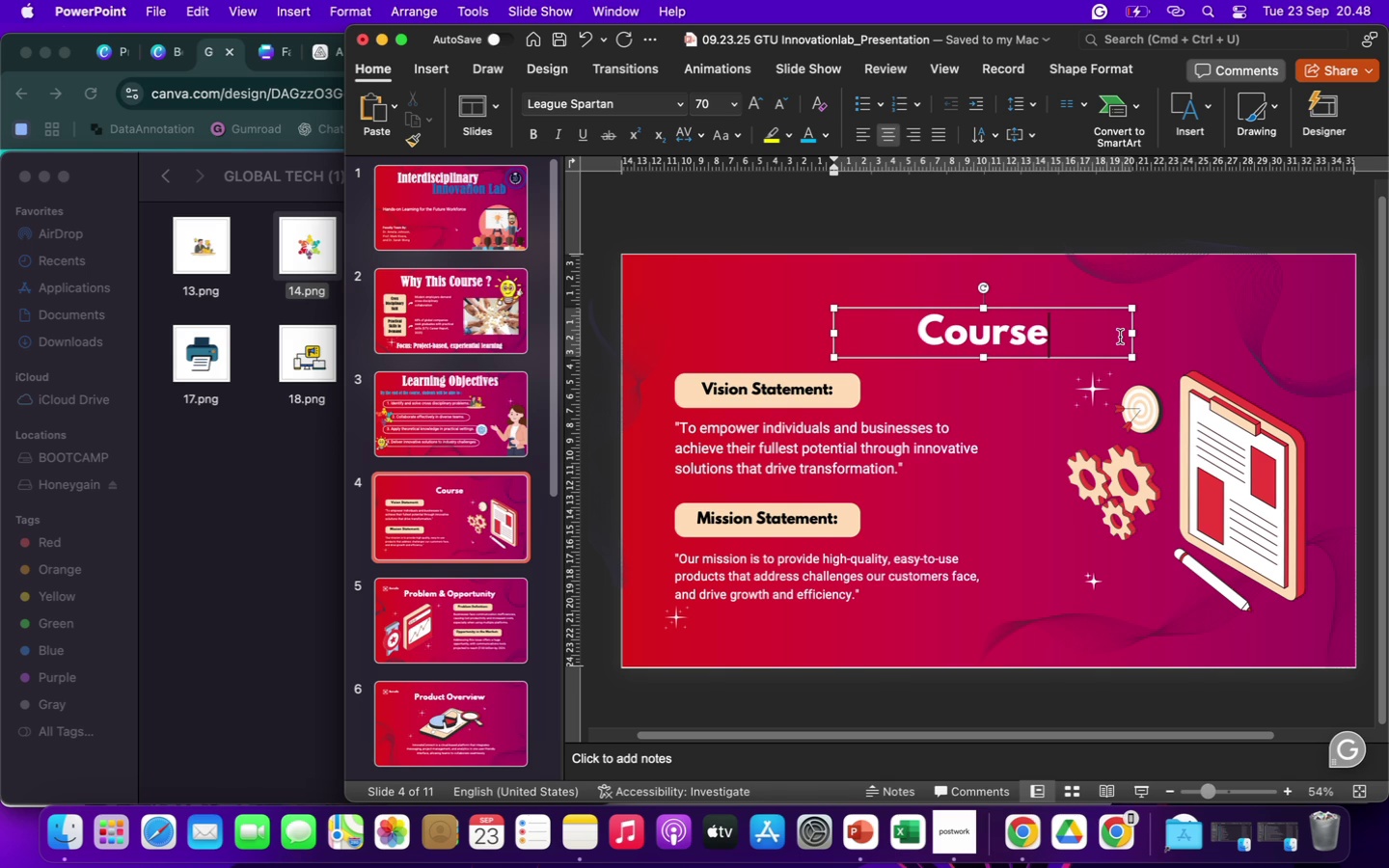 
type( Stru)
 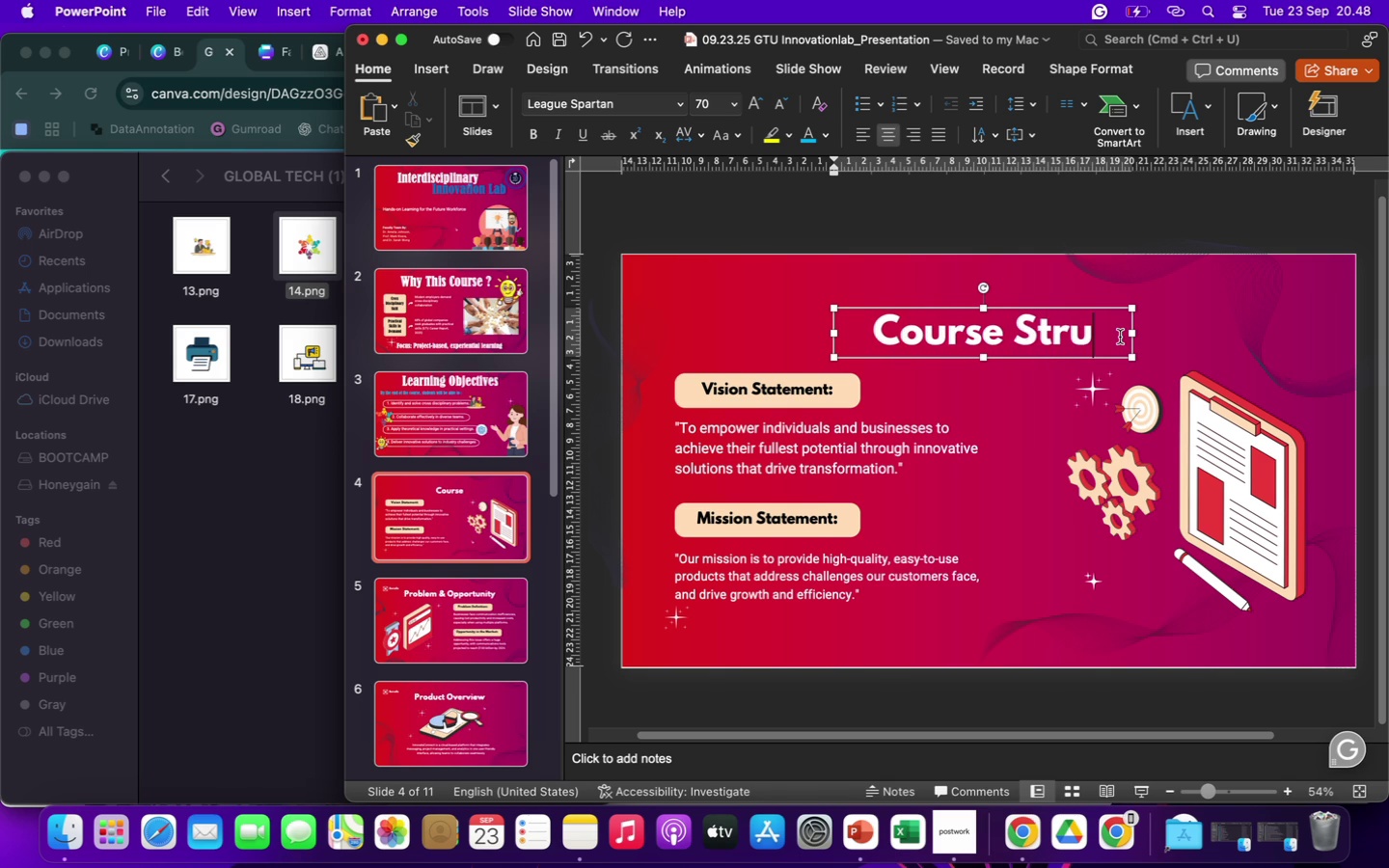 
wait(8.5)
 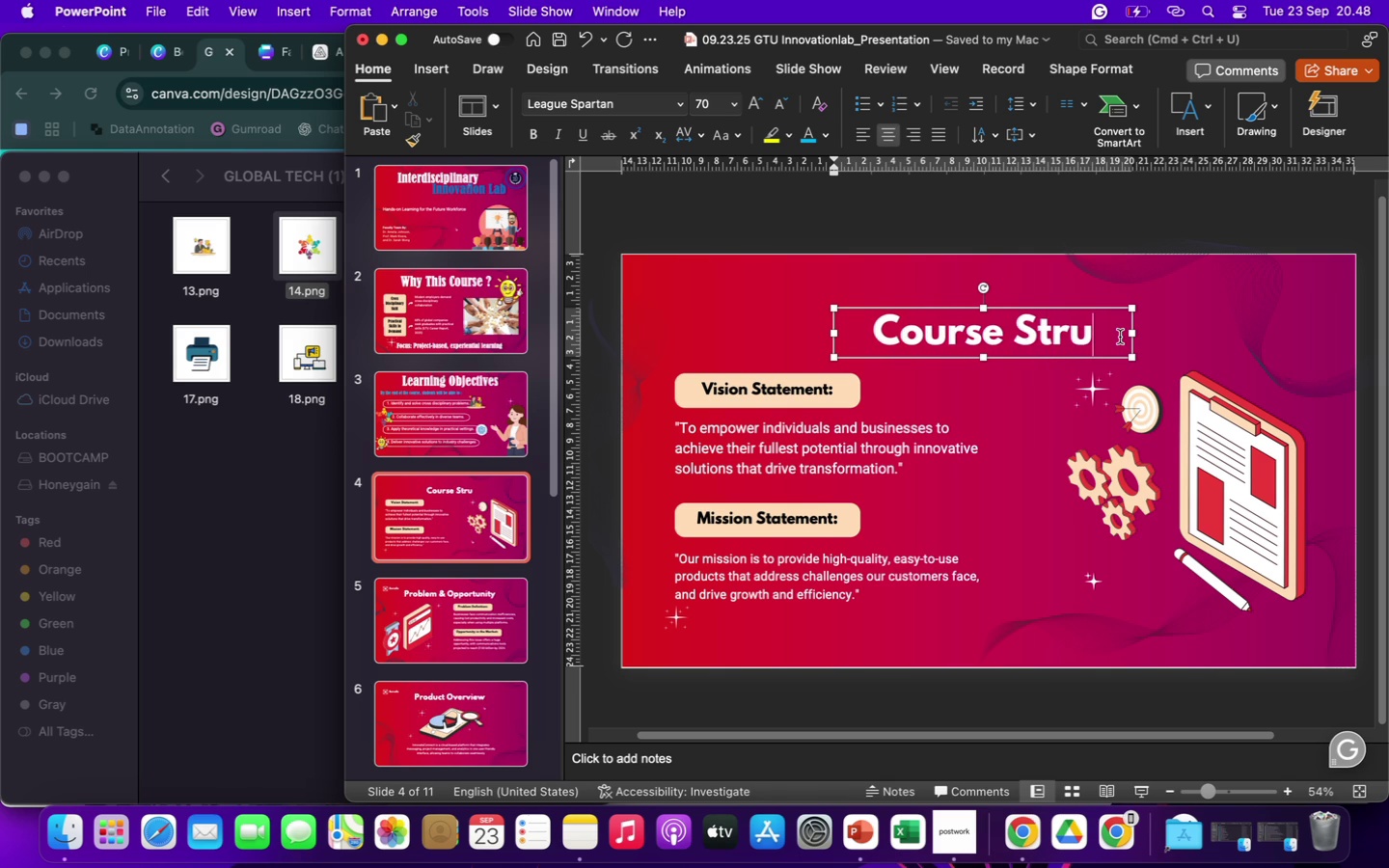 
key(C)
 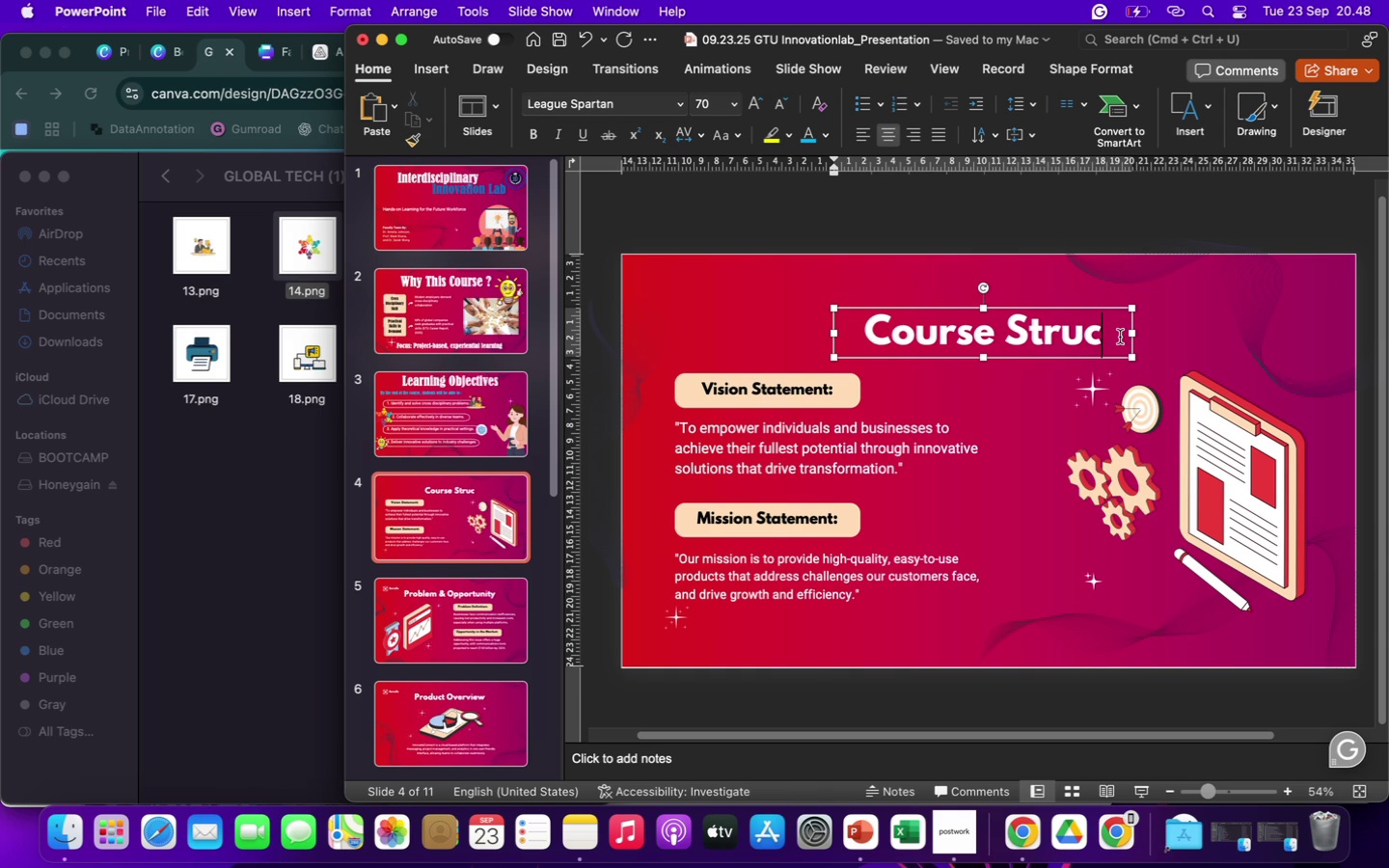 
type(ture)
 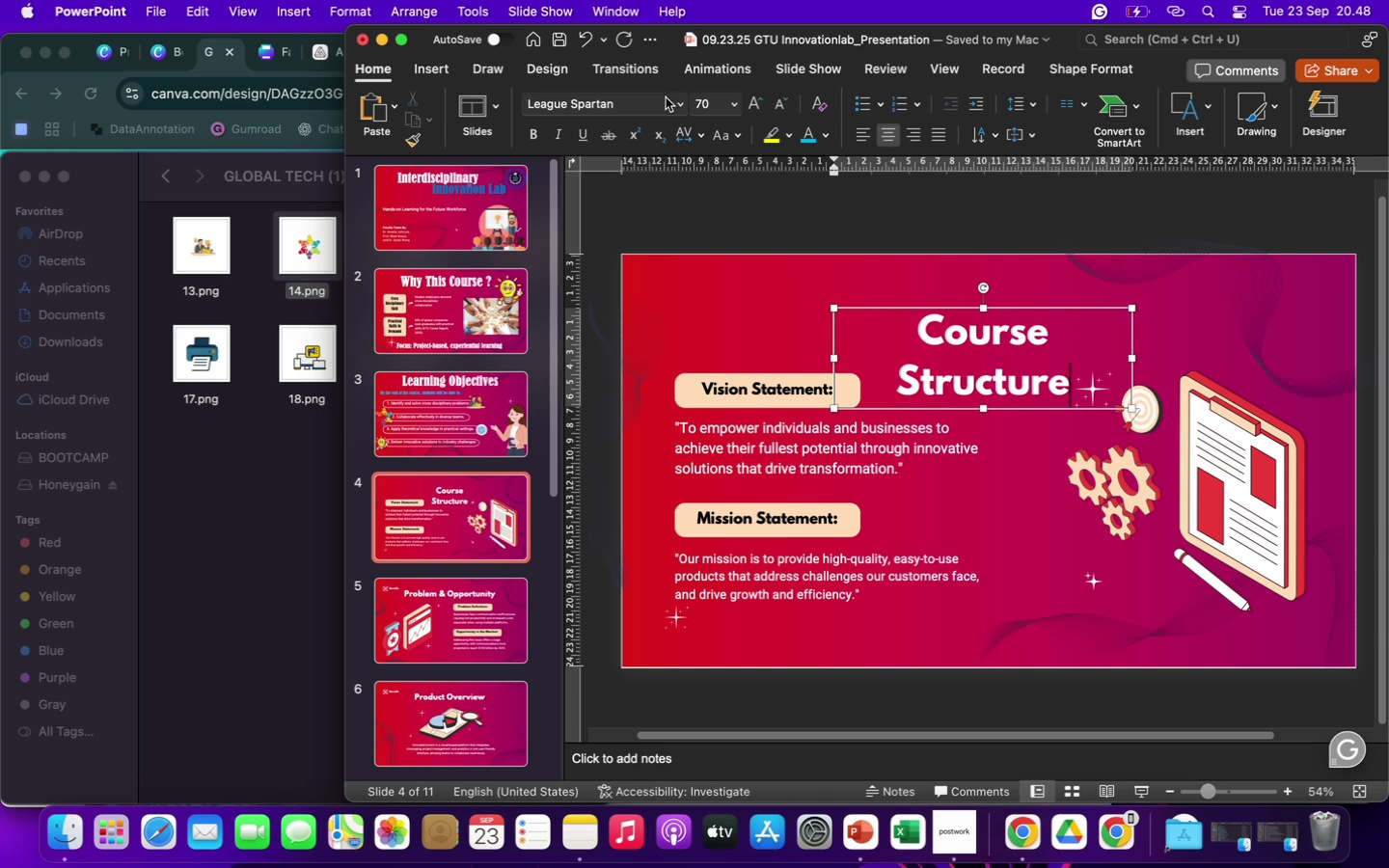 
left_click([684, 104])
 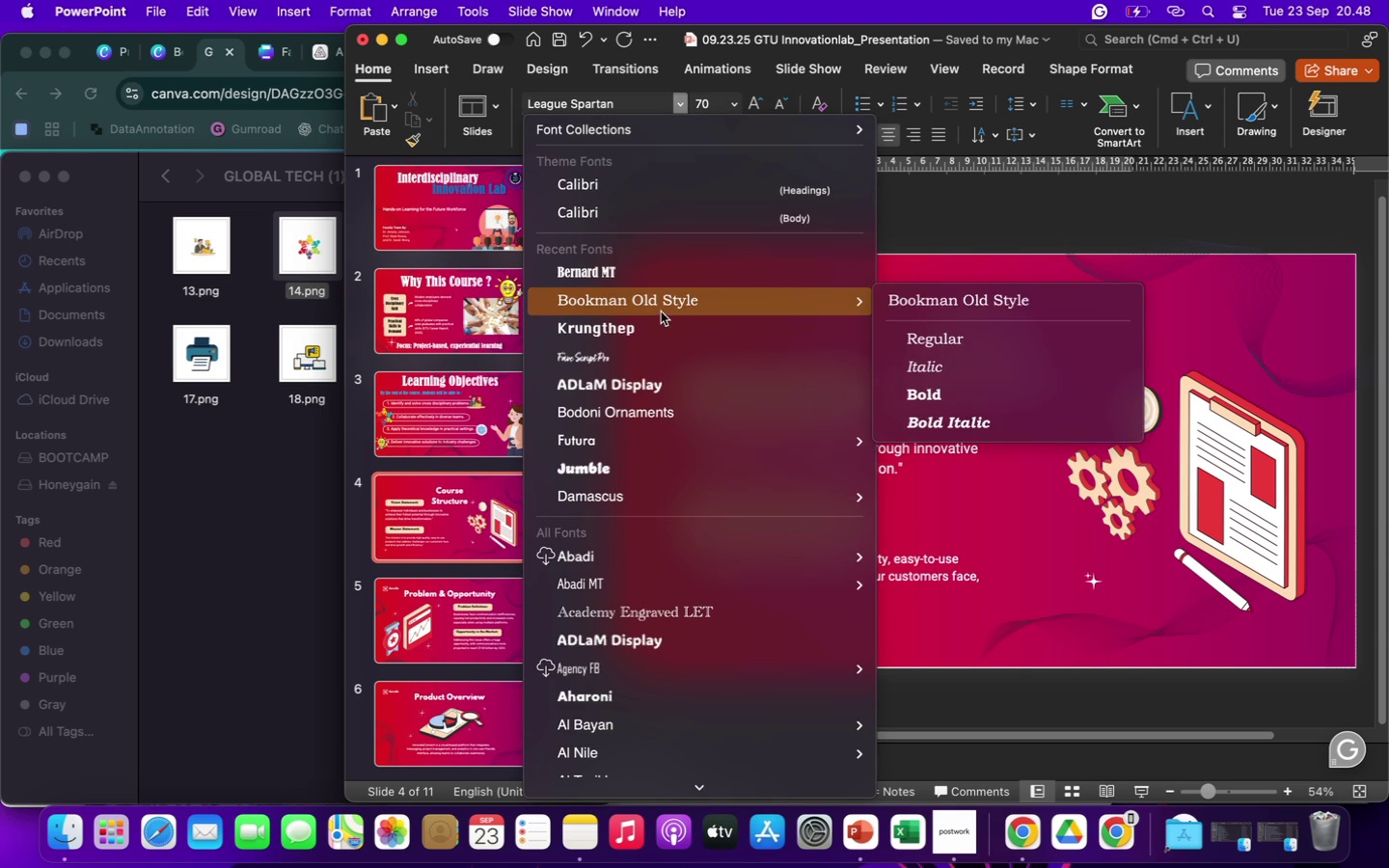 
left_click([641, 271])
 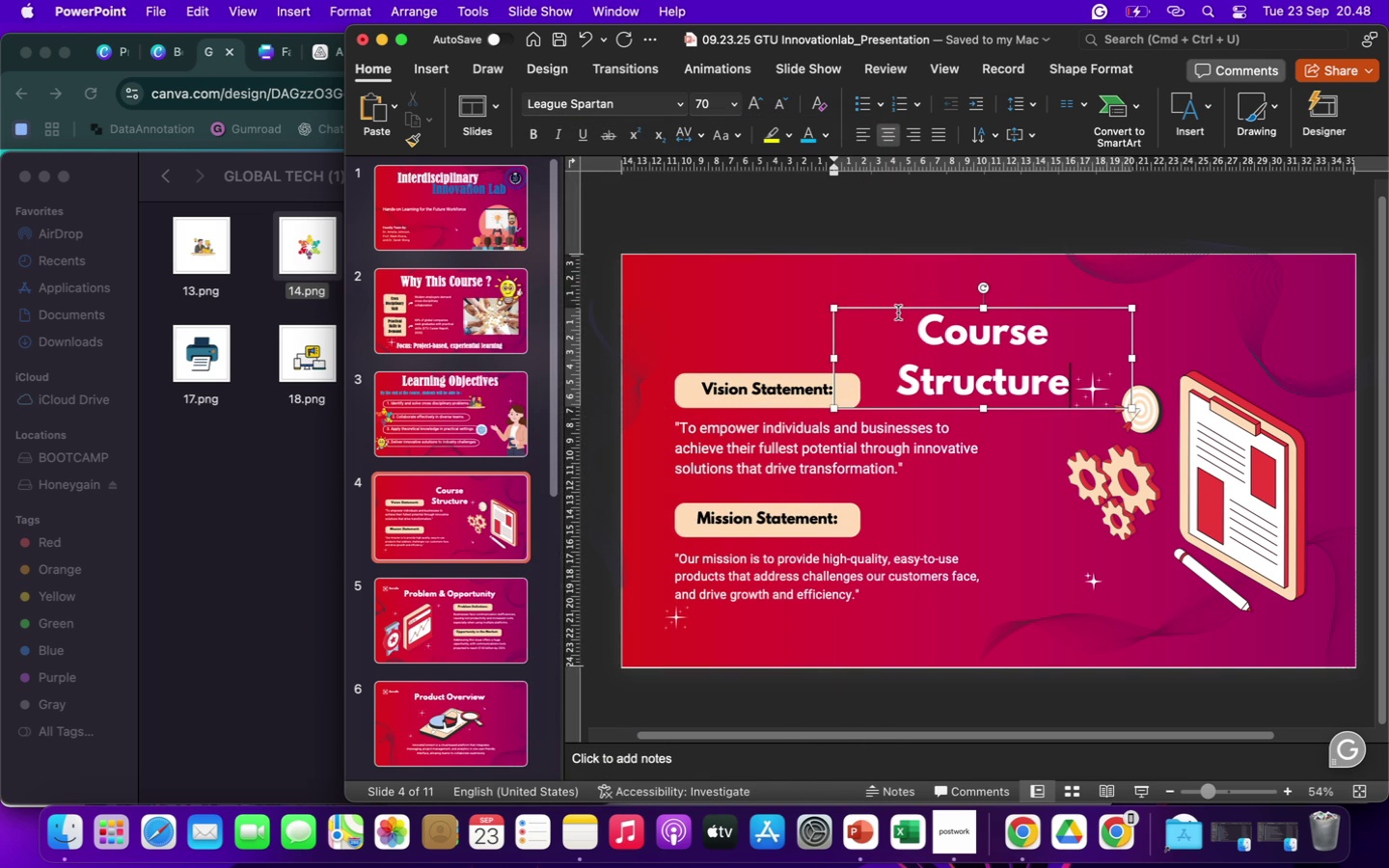 
left_click([898, 308])
 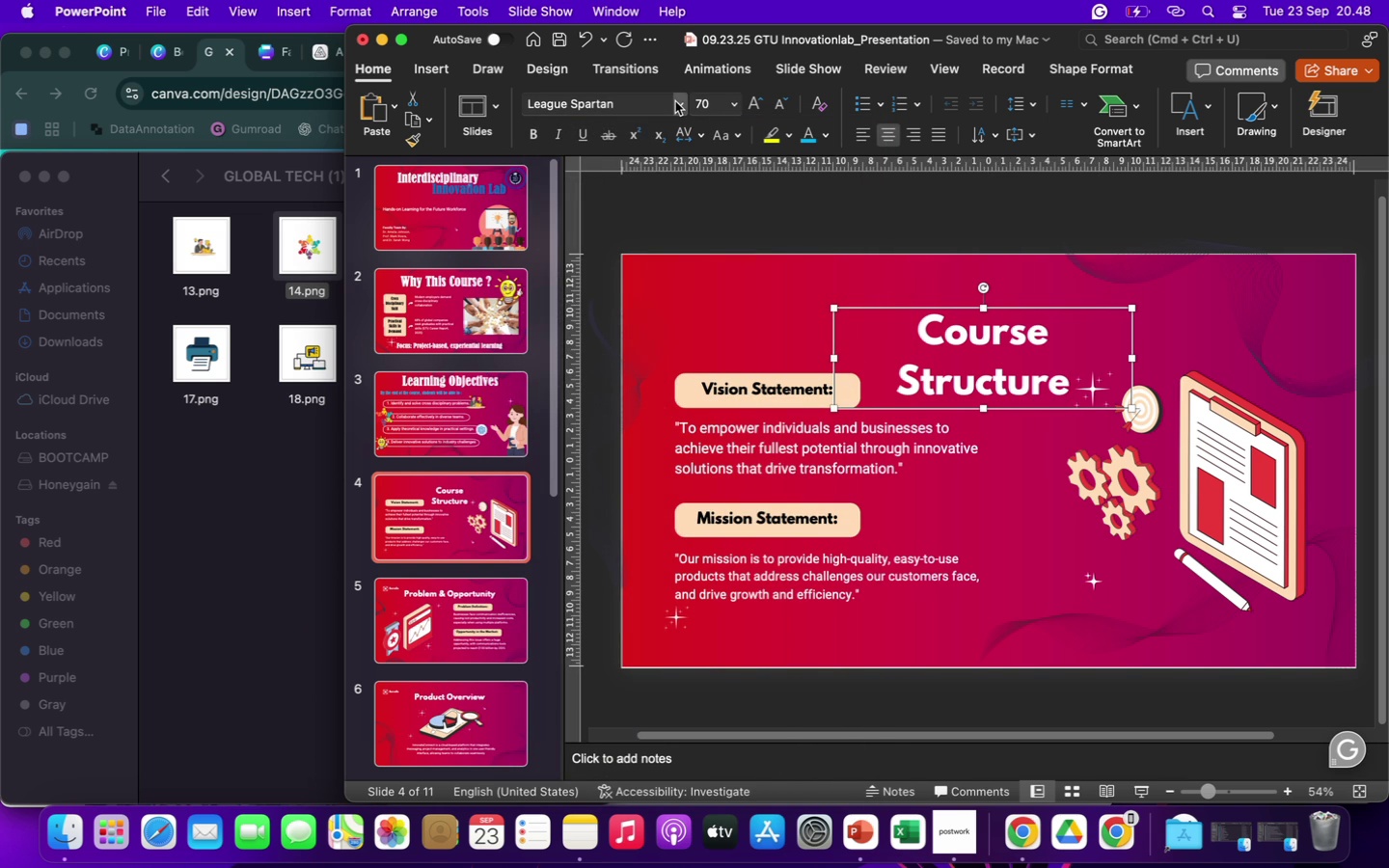 
left_click([675, 101])
 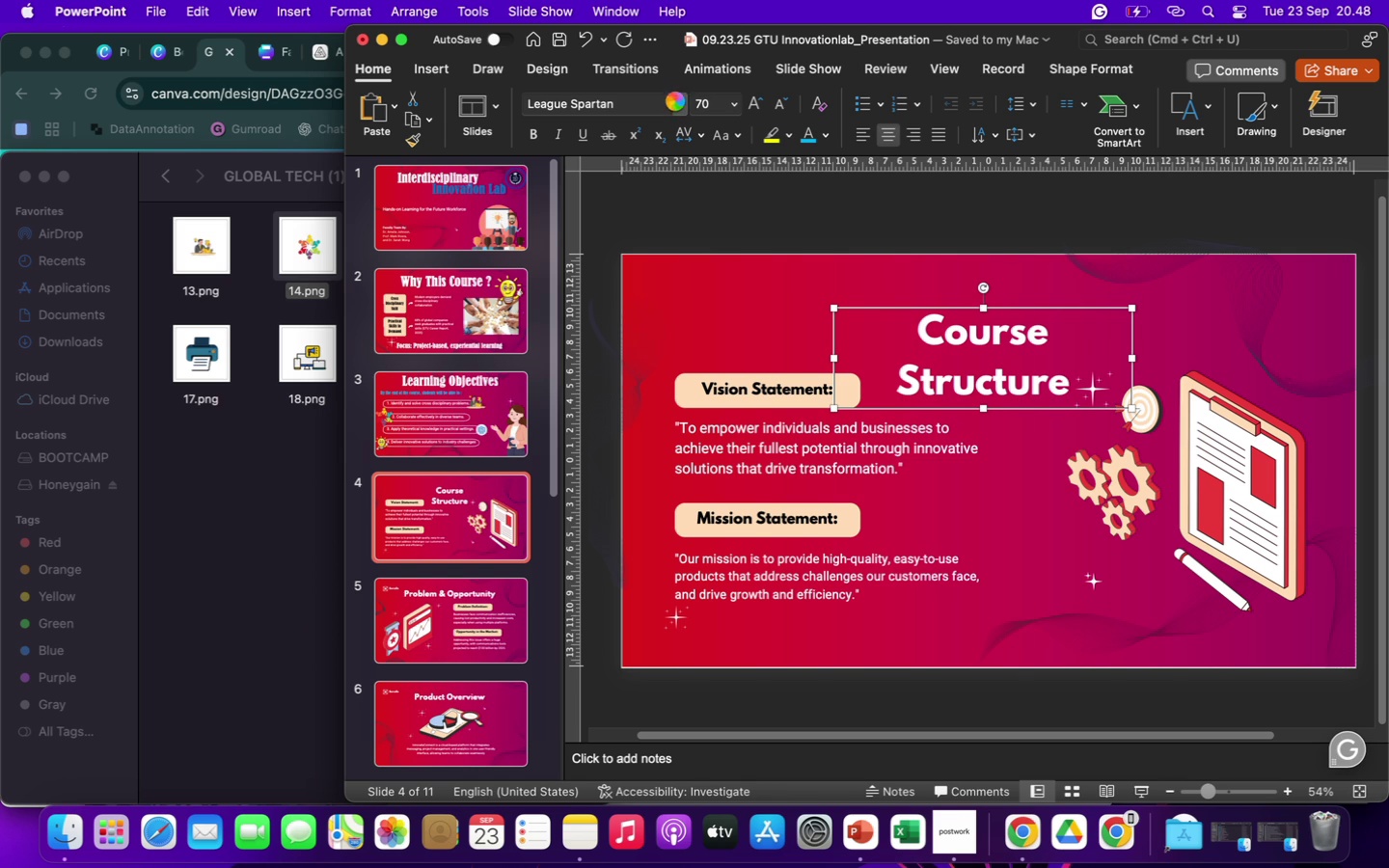 
wait(19.22)
 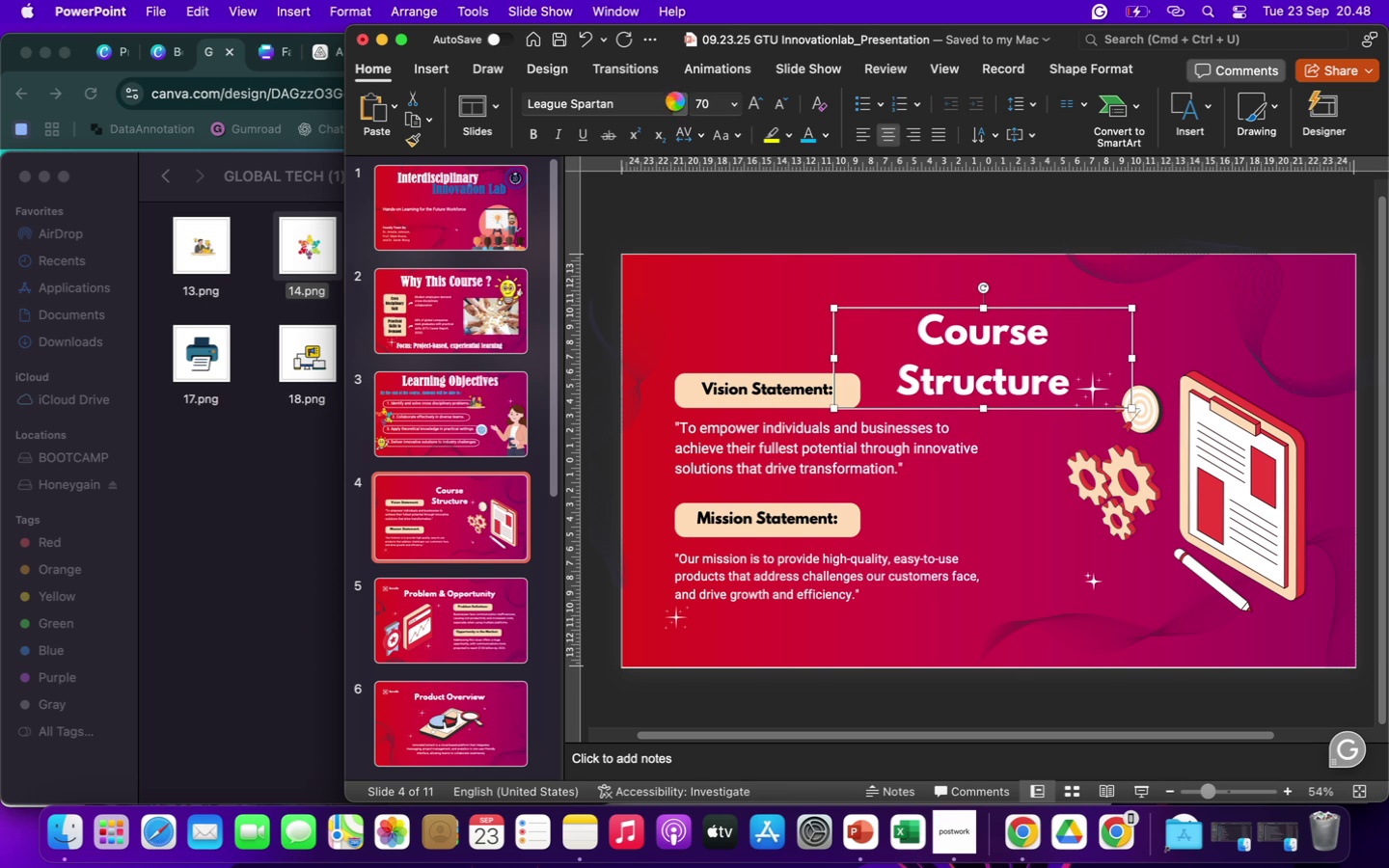 
left_click([626, 270])
 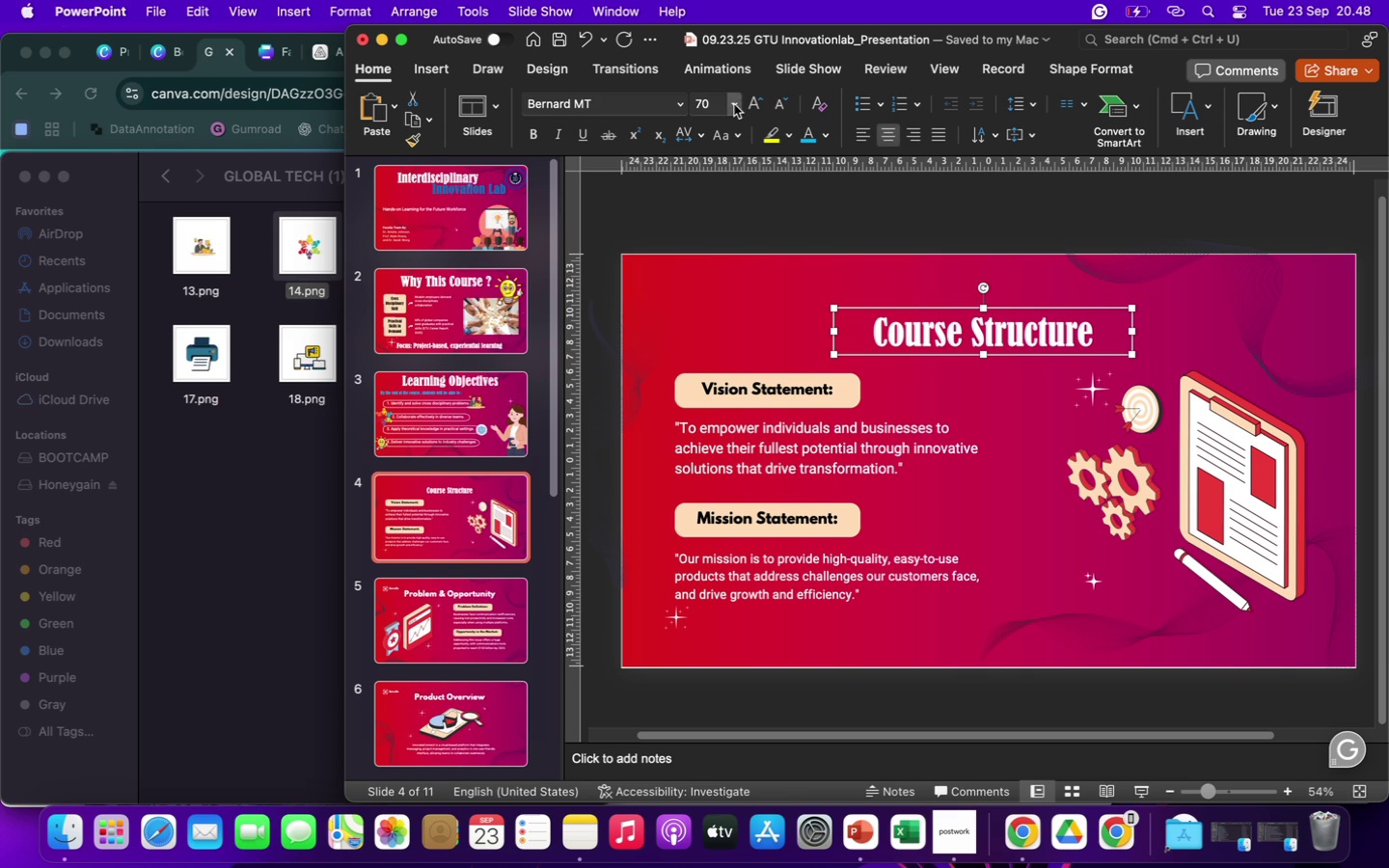 
left_click([713, 104])
 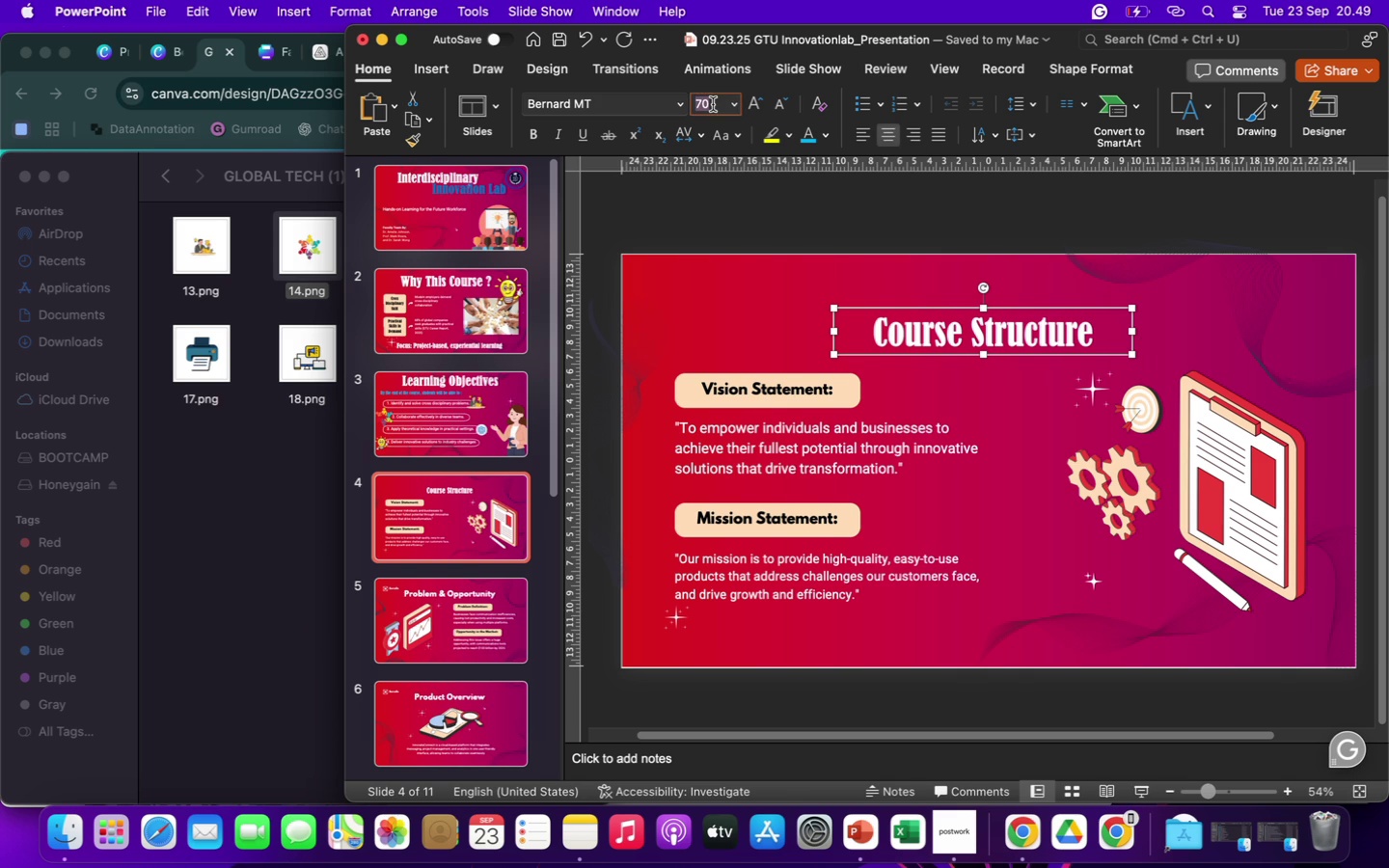 
type(120)
 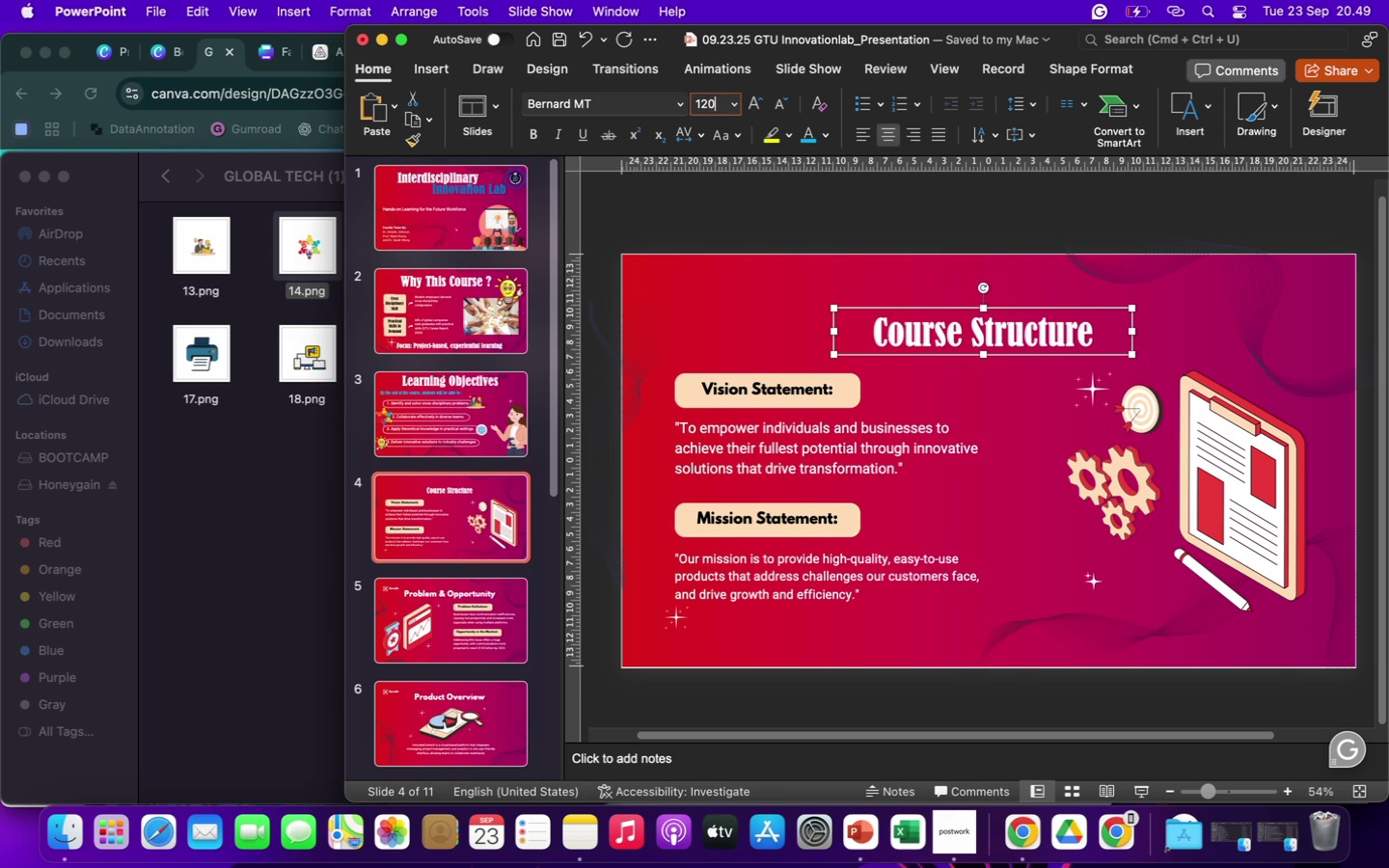 
key(Enter)
 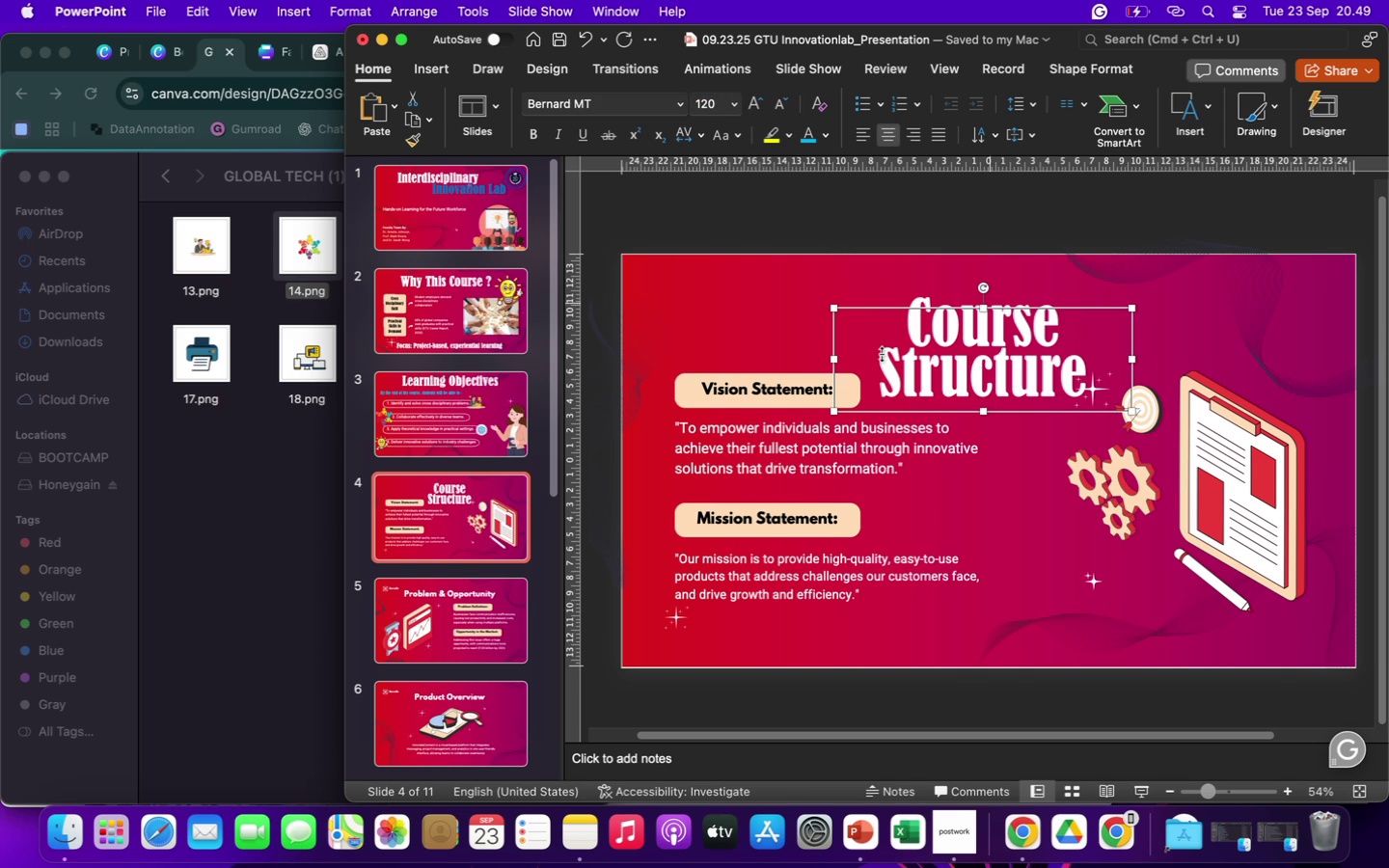 
left_click_drag(start_coordinate=[833, 363], to_coordinate=[675, 357])
 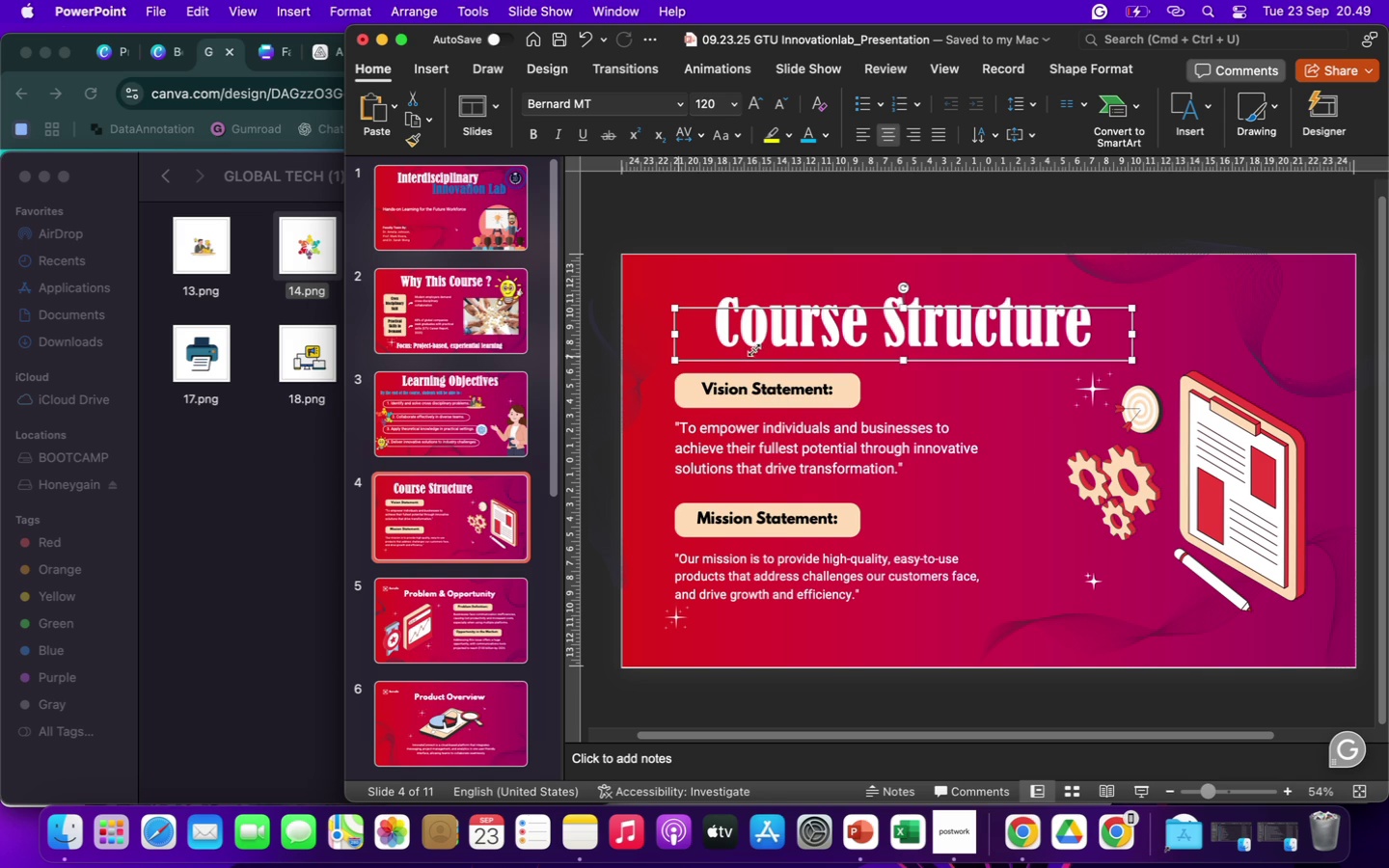 
wait(6.69)
 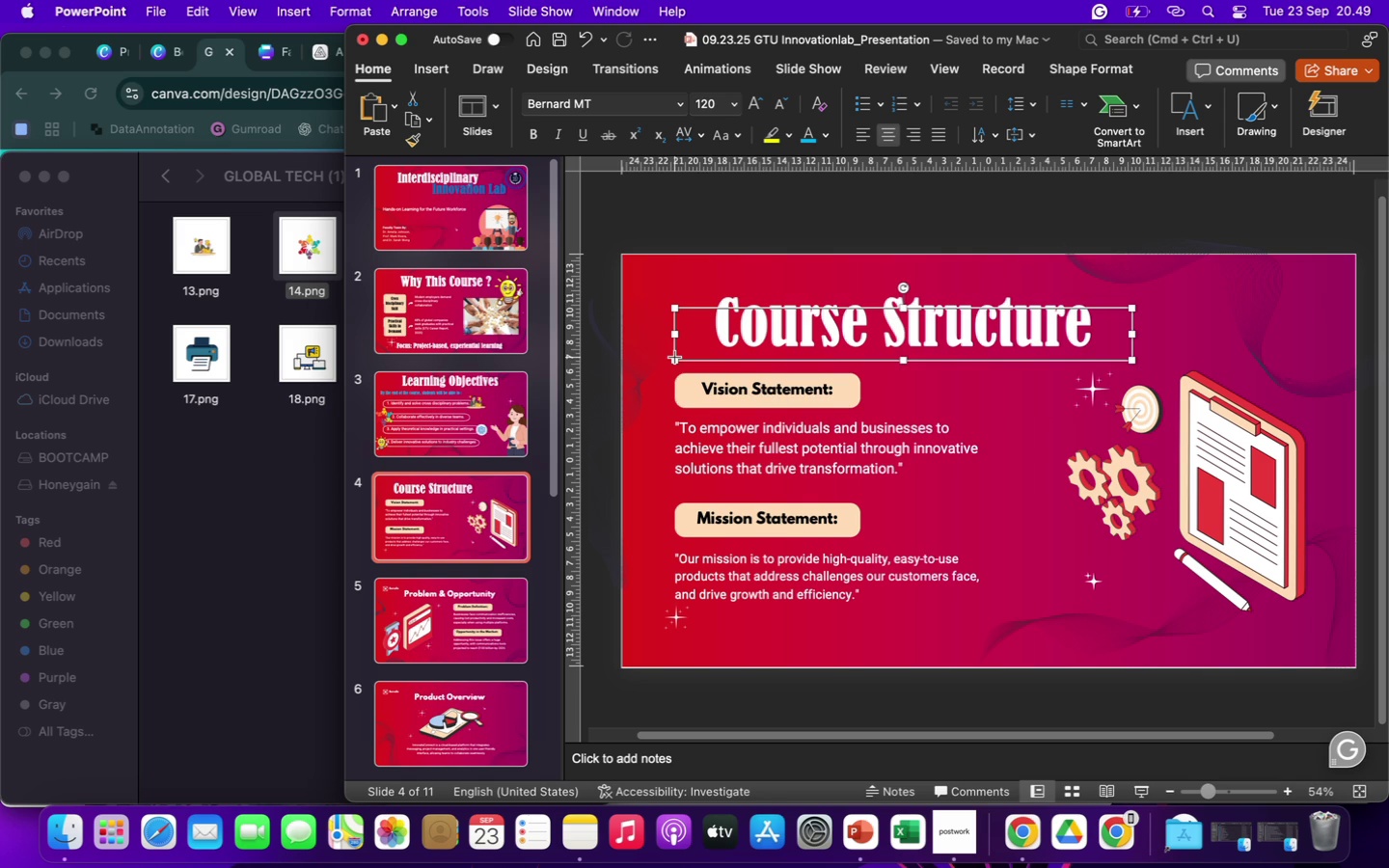 
left_click_drag(start_coordinate=[963, 360], to_coordinate=[1038, 334])
 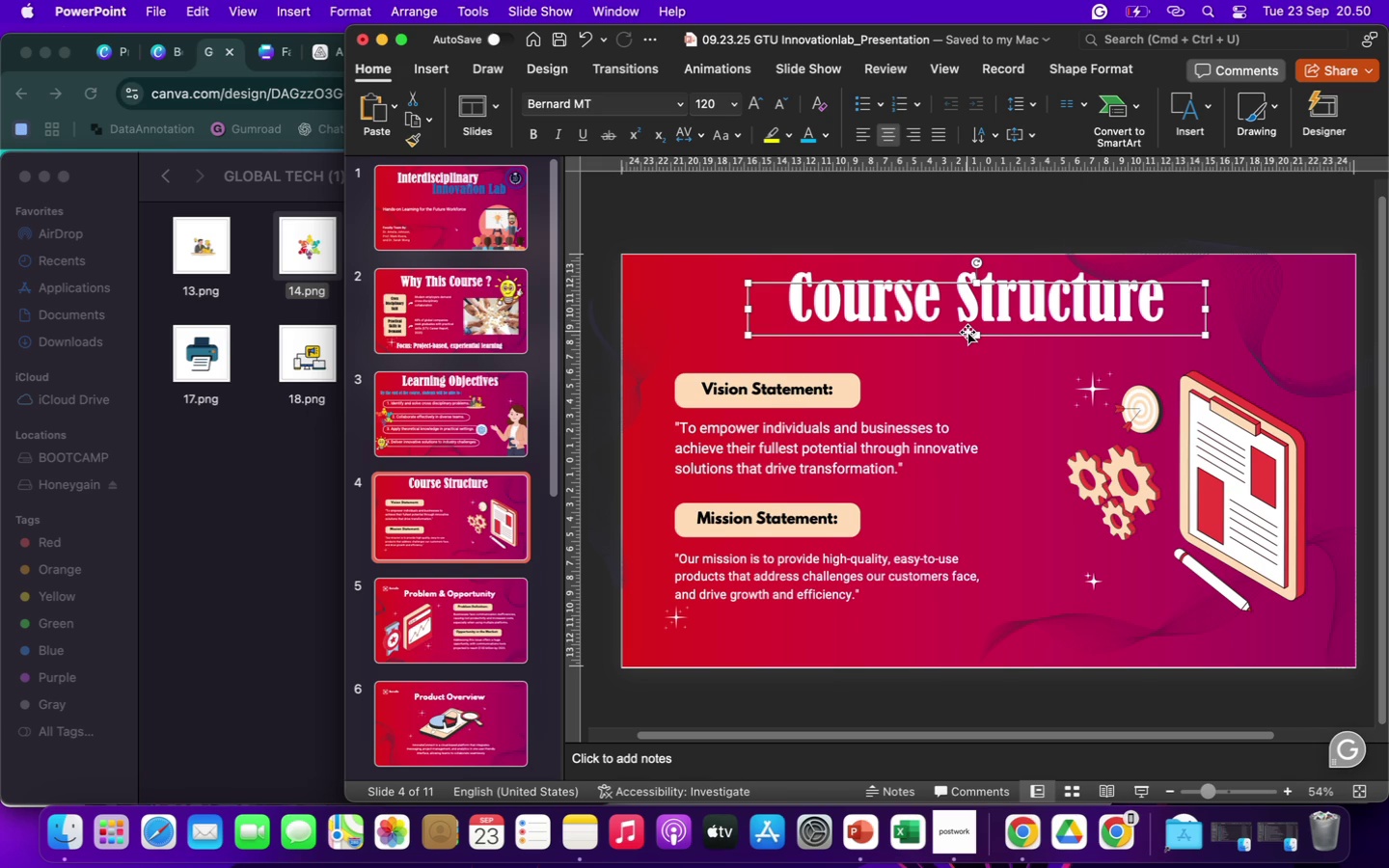 
wait(45.42)
 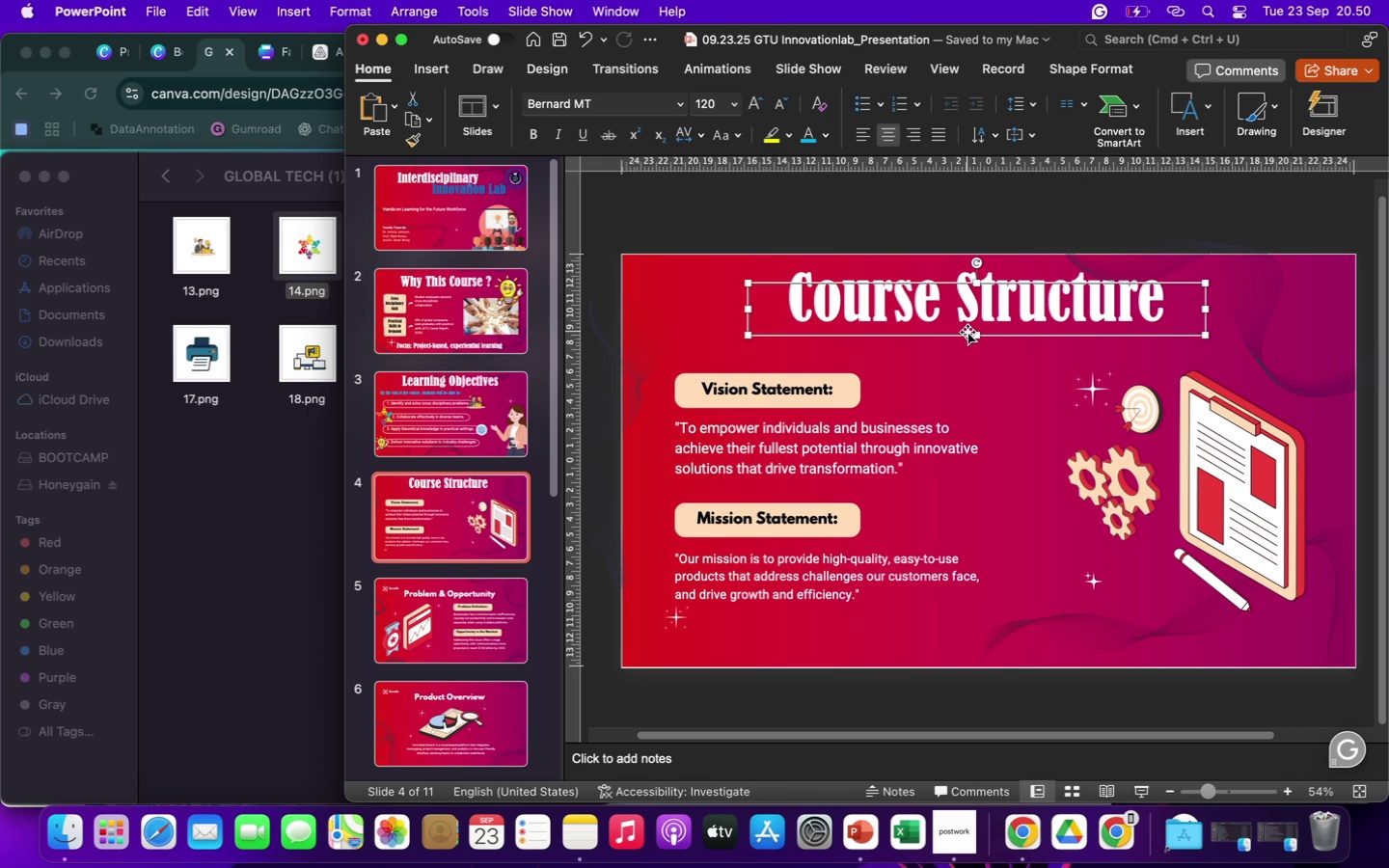 
scroll: coordinate [440, 643], scroll_direction: down, amount: 3.0
 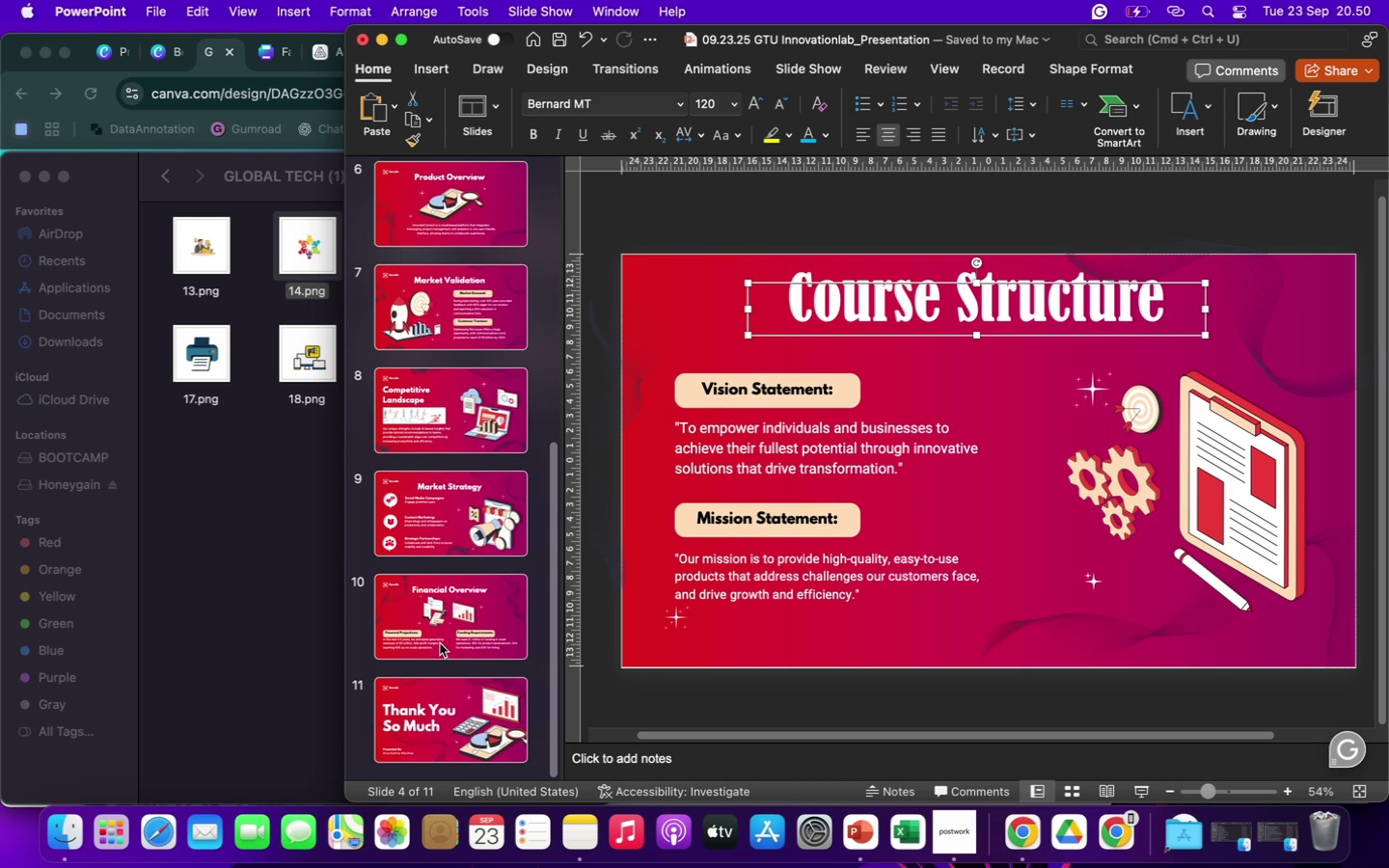 
left_click([456, 512])
 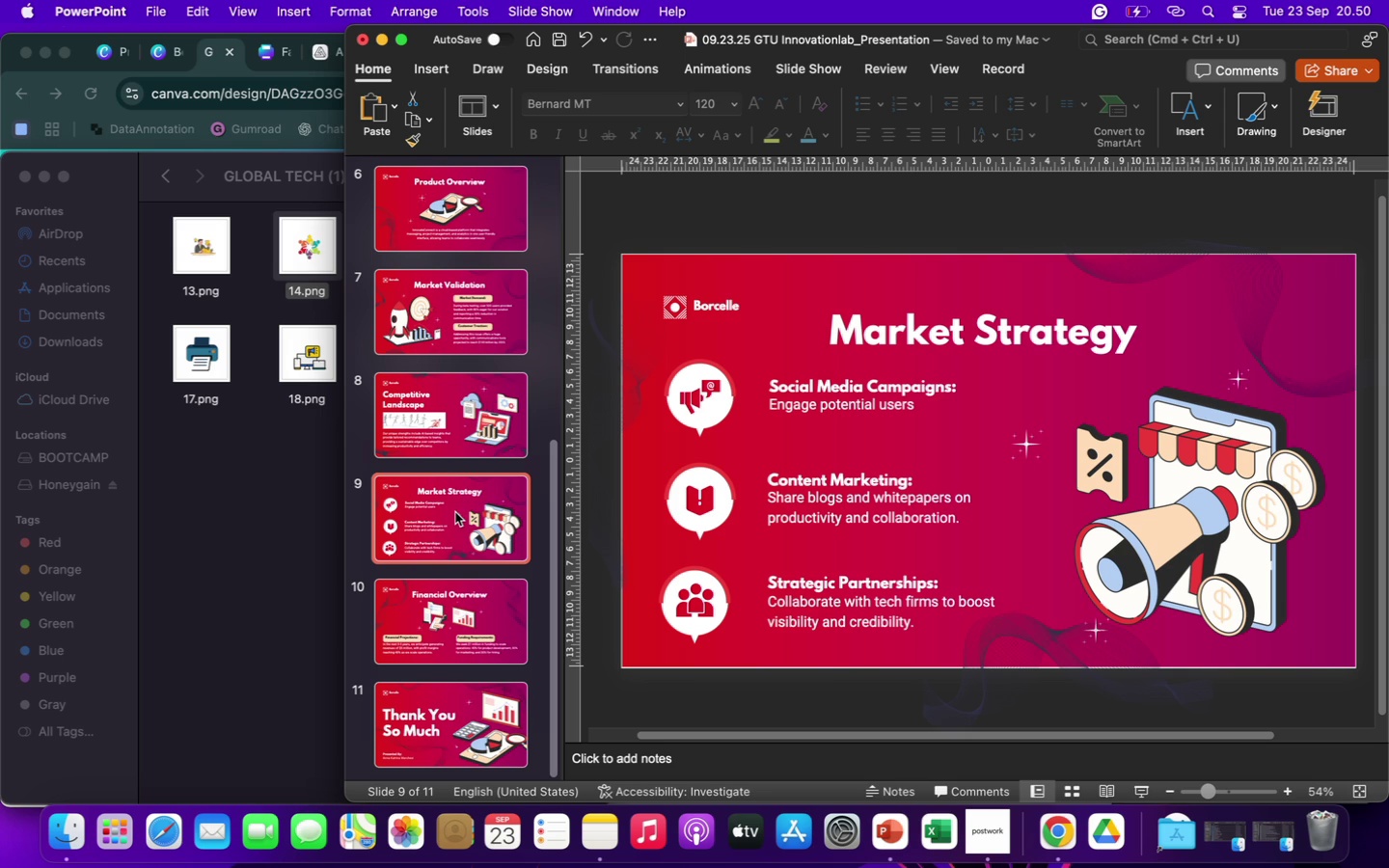 
wait(7.19)
 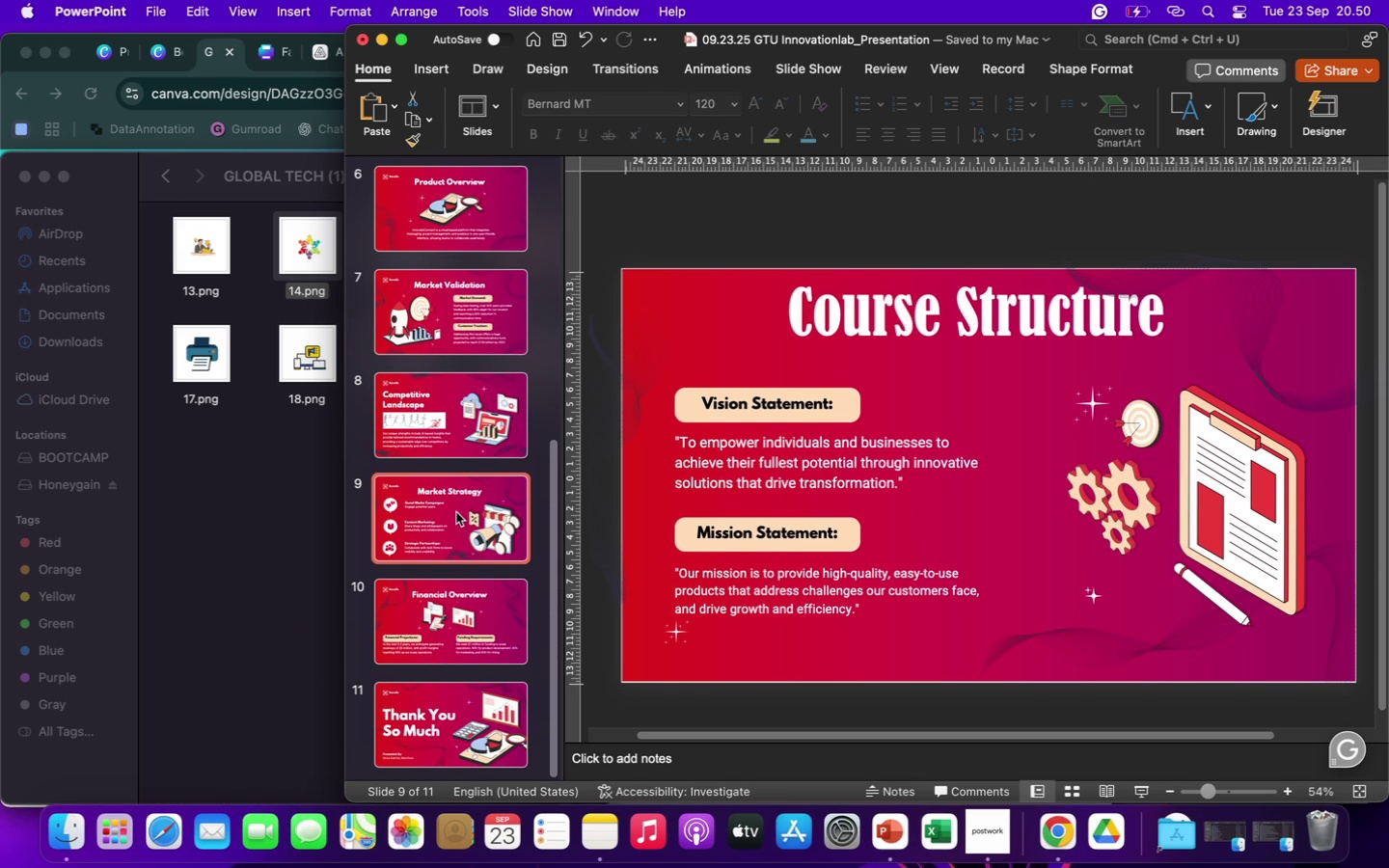 
left_click_drag(start_coordinate=[455, 518], to_coordinate=[449, 216])
 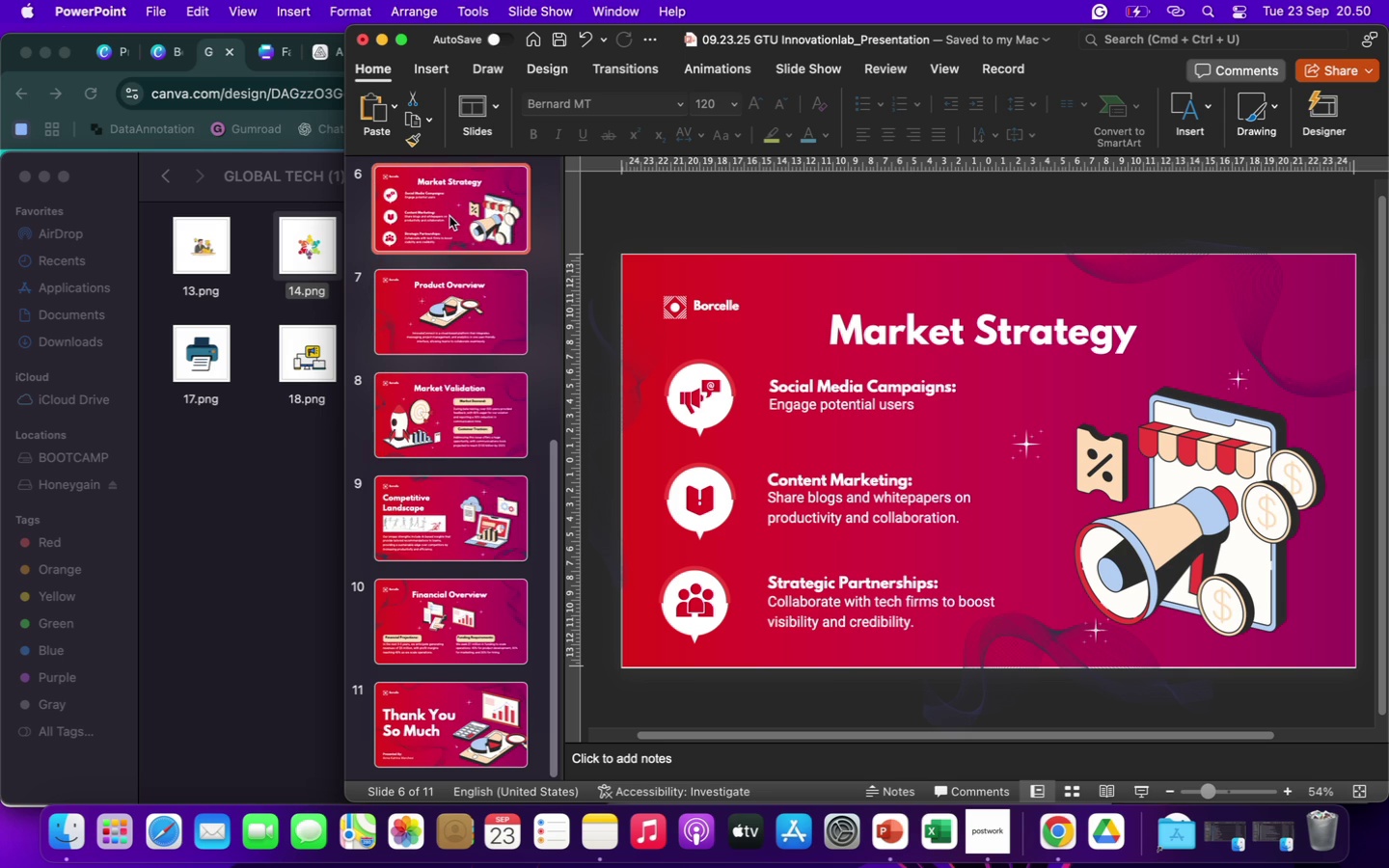 
scroll: coordinate [466, 664], scroll_direction: up, amount: 81.0
 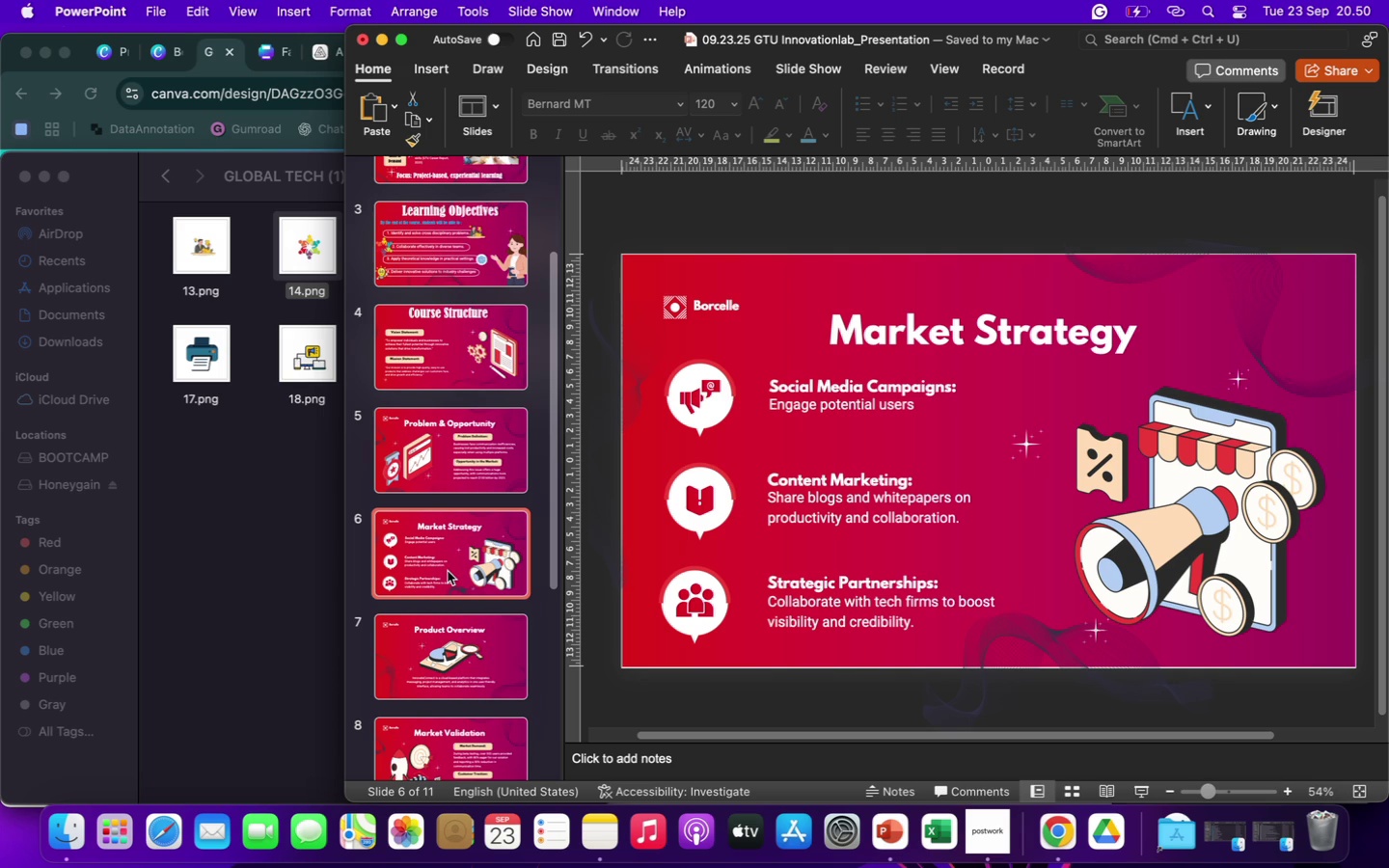 
left_click_drag(start_coordinate=[448, 571], to_coordinate=[447, 373])
 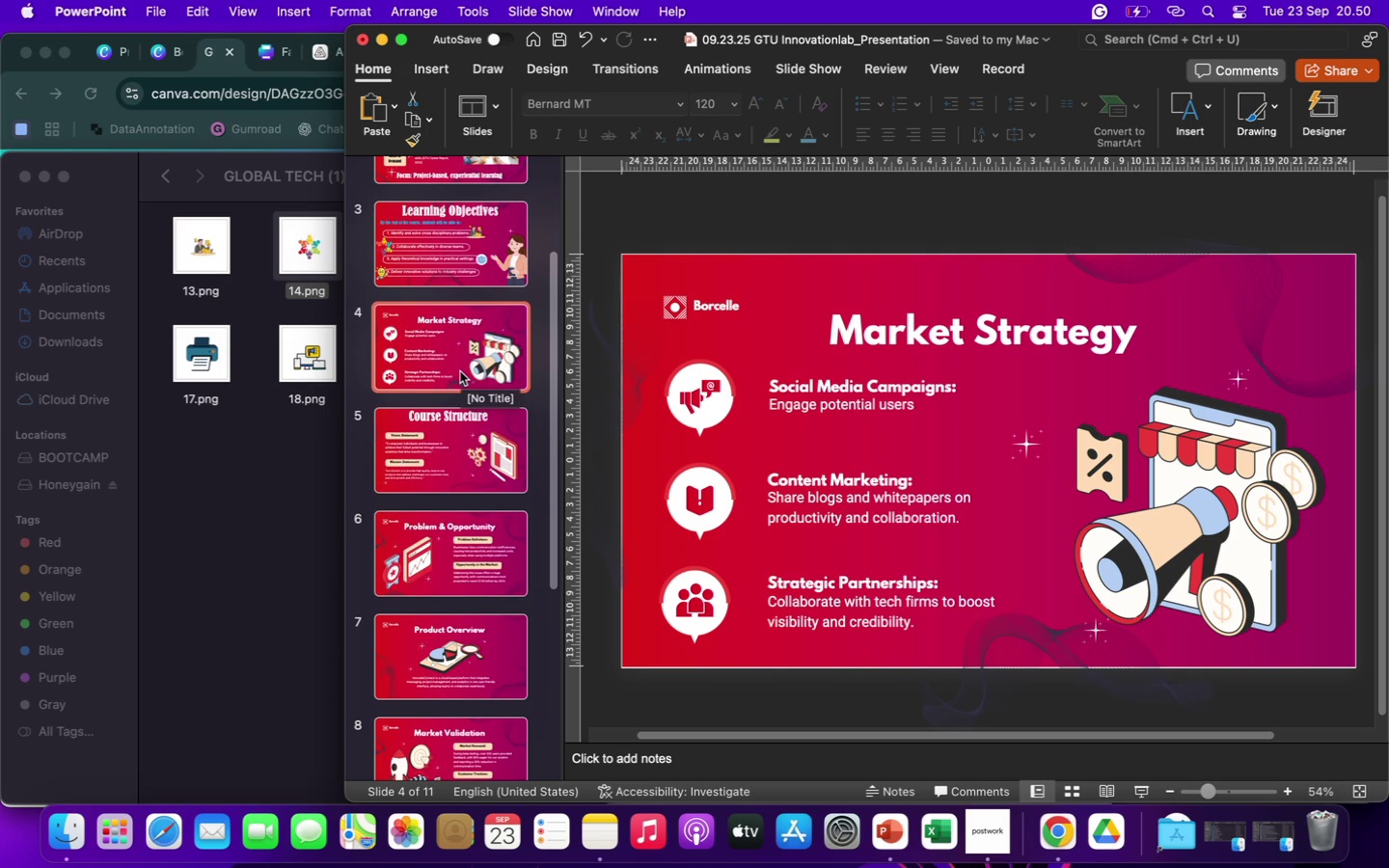 
mouse_move([481, 425])
 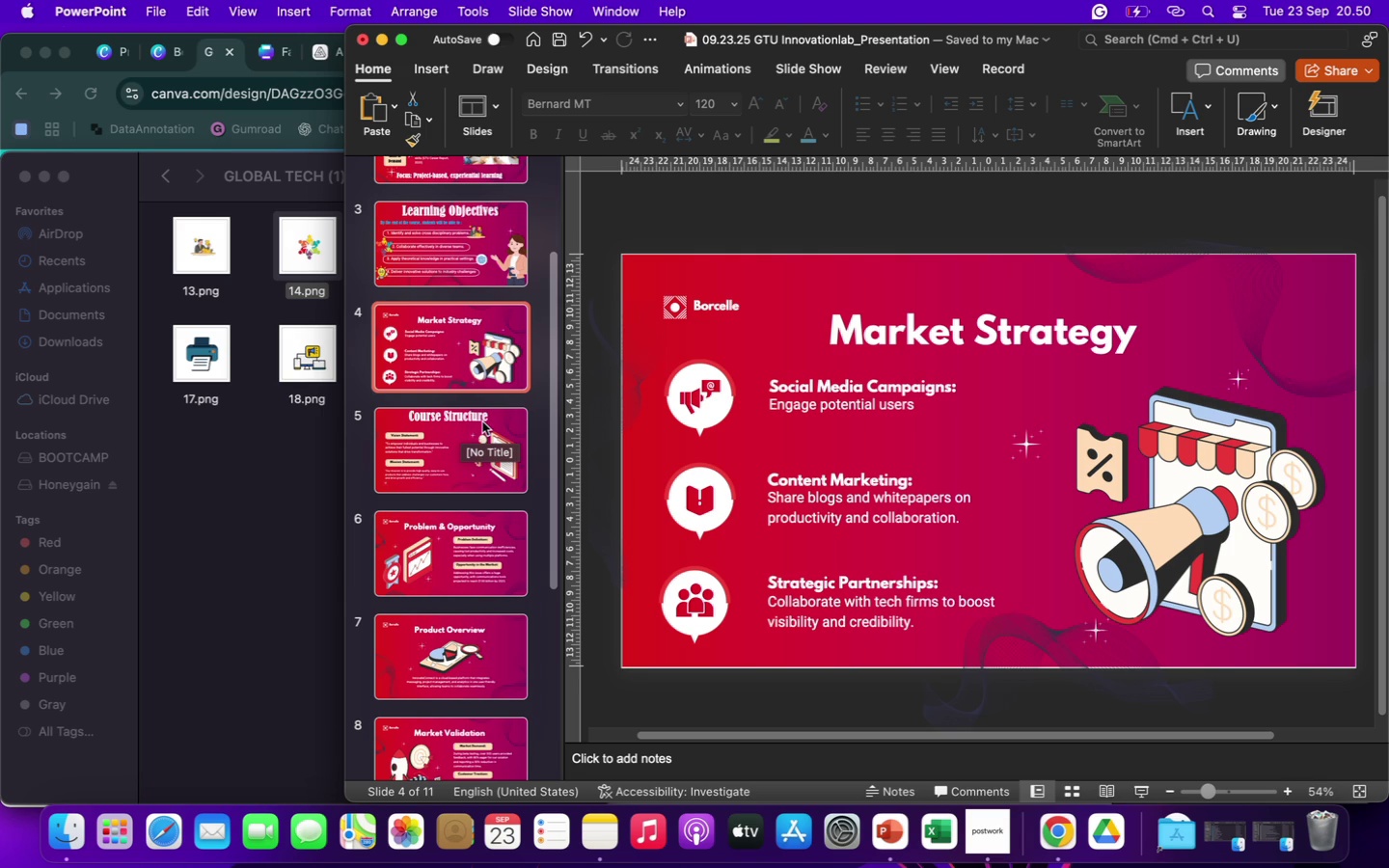 
left_click([482, 421])
 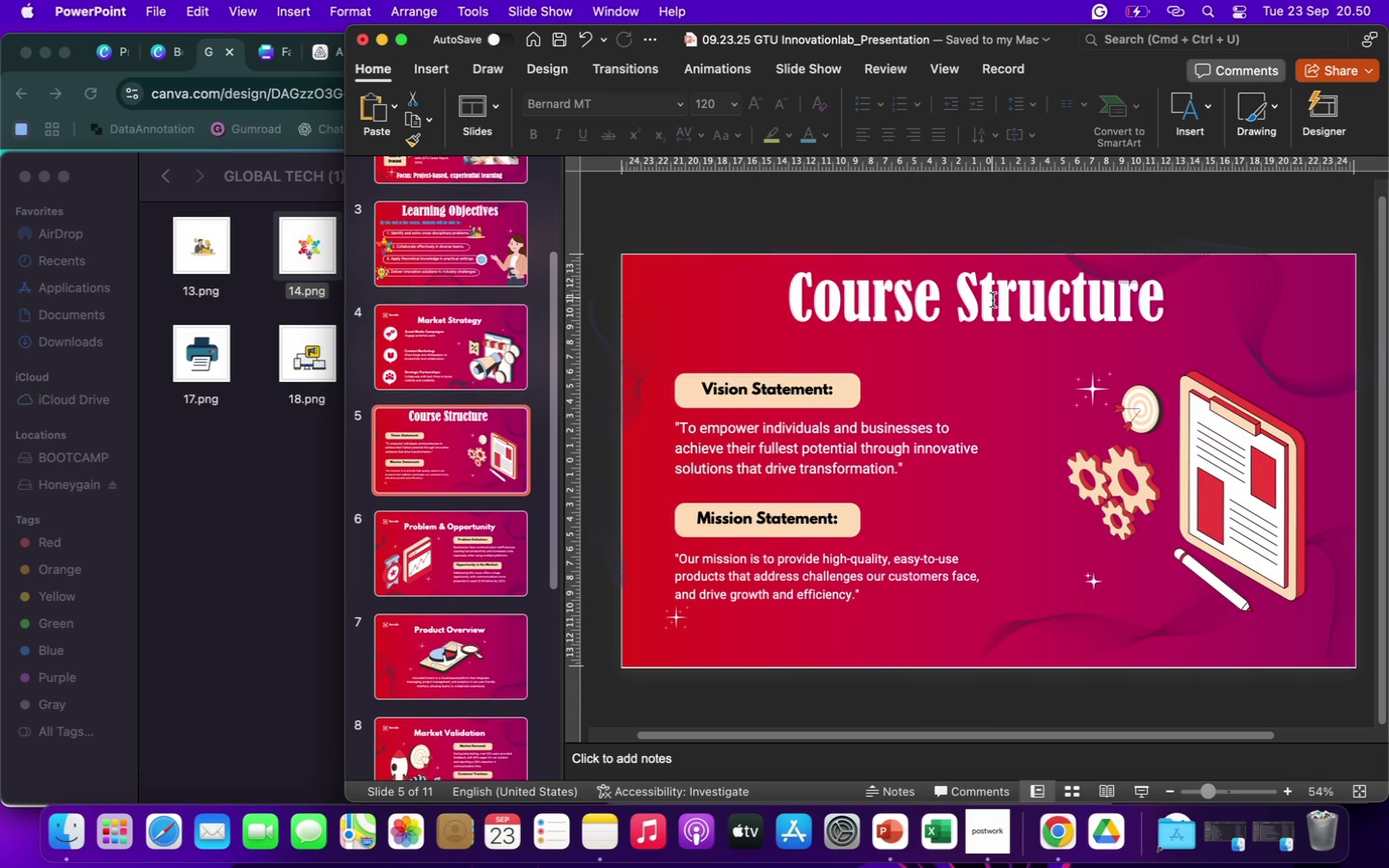 
left_click([997, 314])
 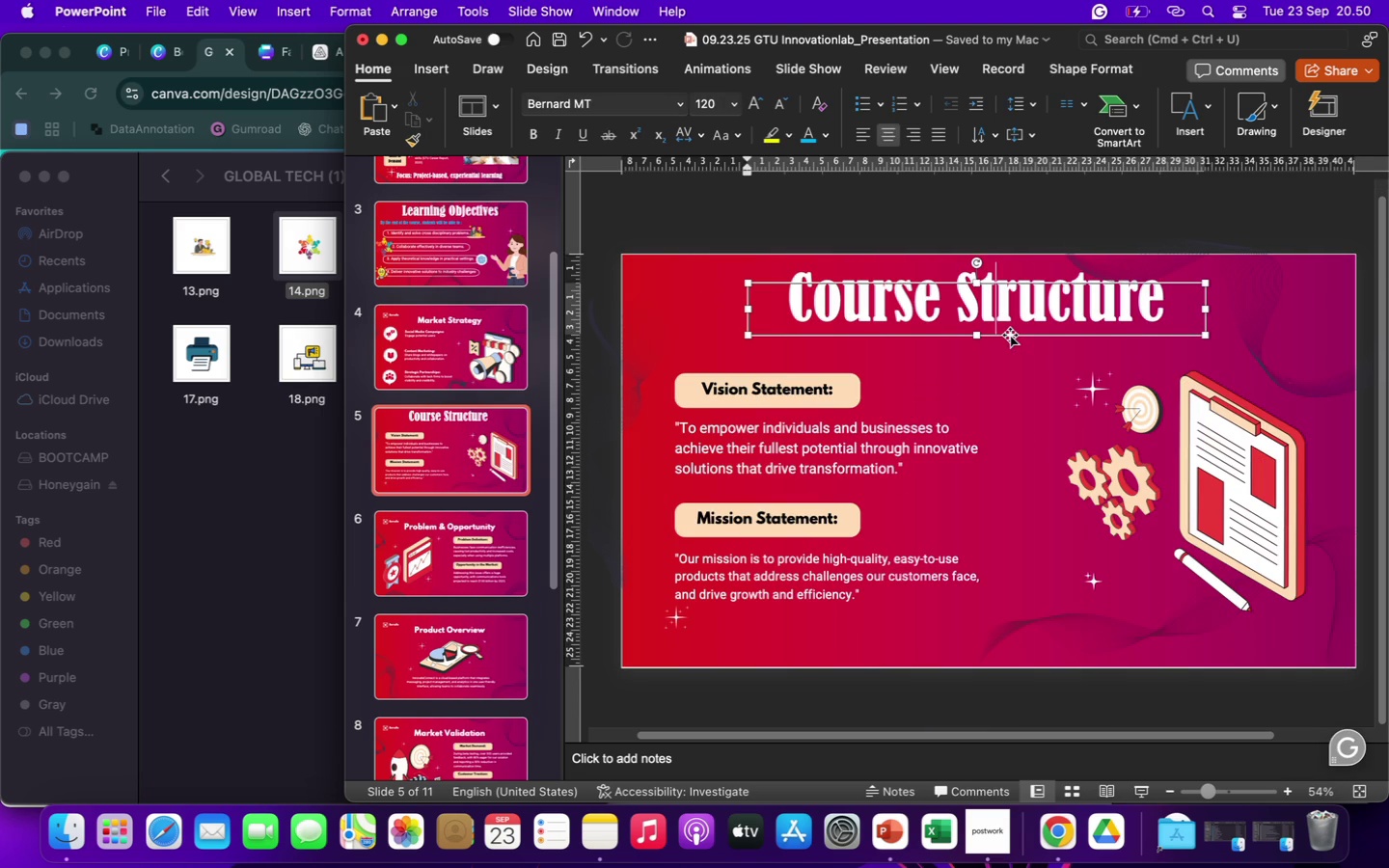 
left_click([1010, 335])
 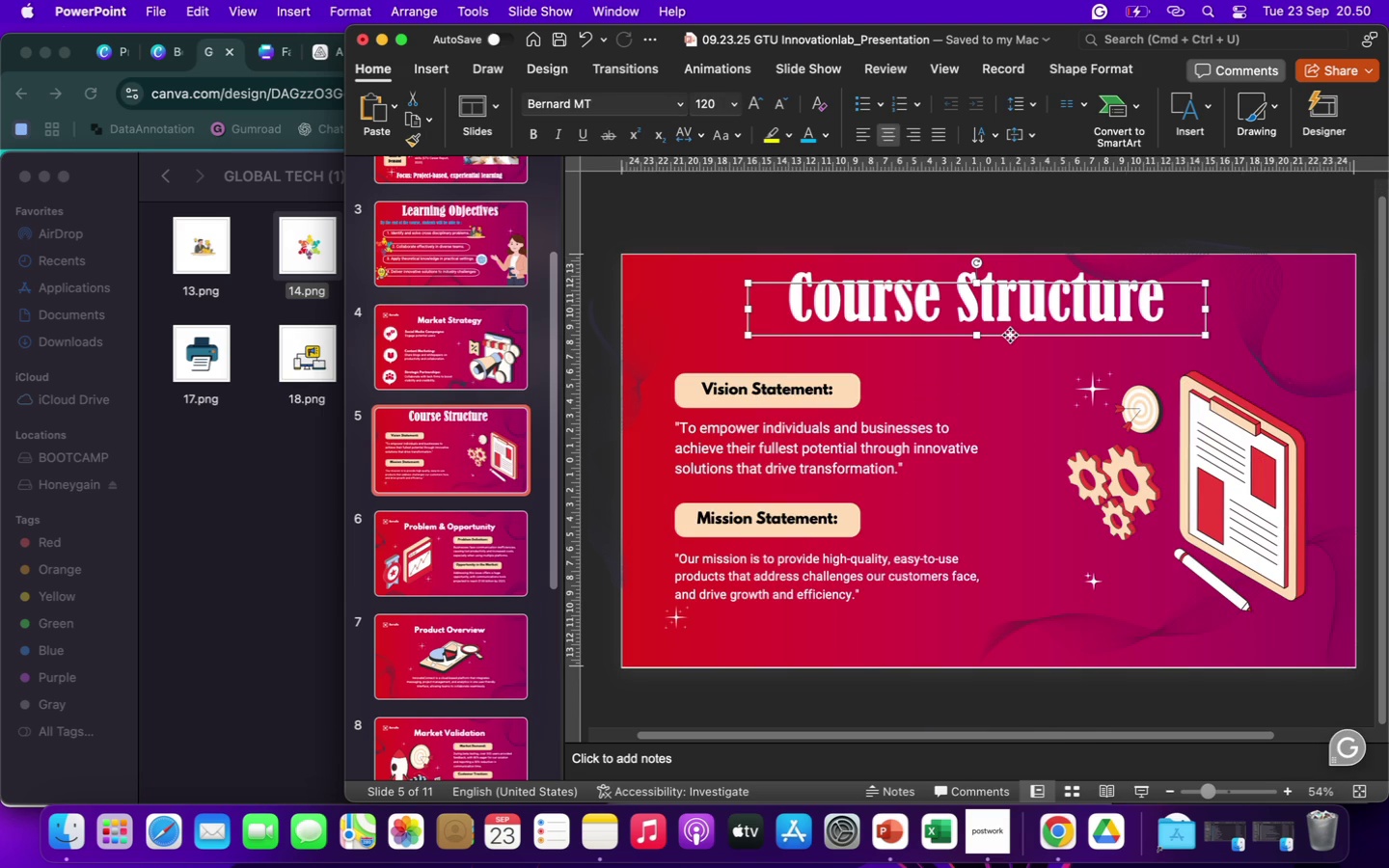 
right_click([1010, 335])
 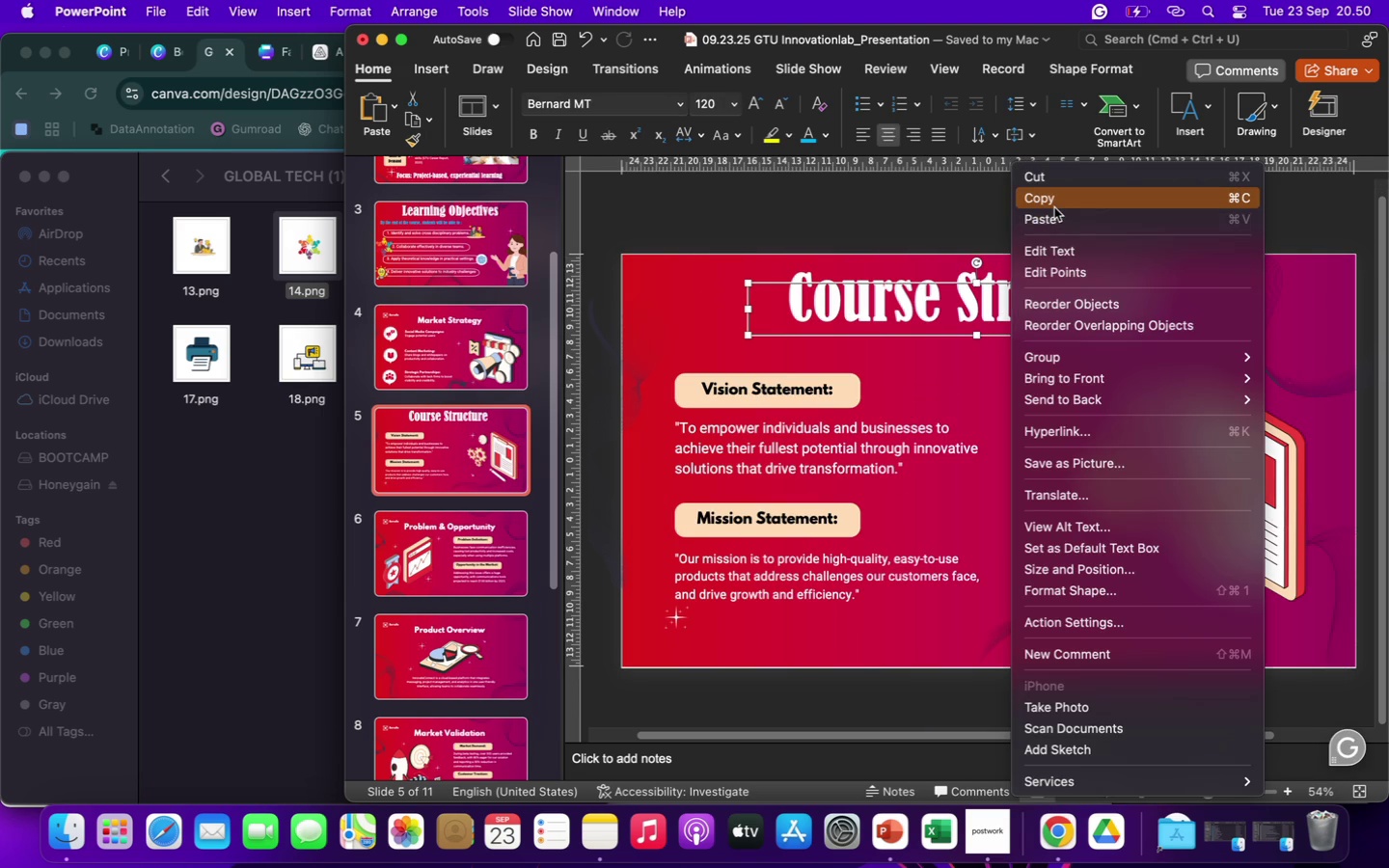 
left_click([1054, 207])
 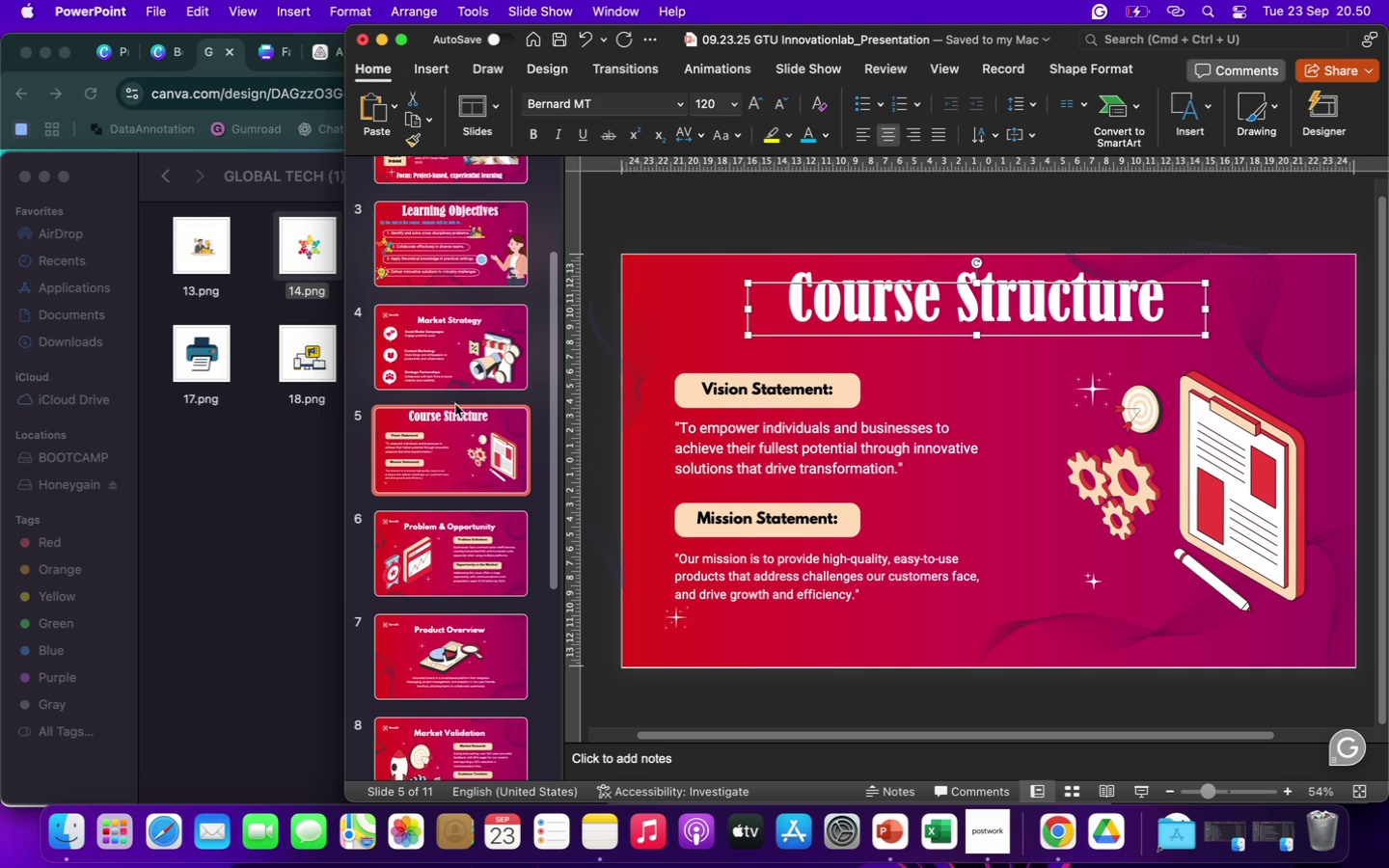 
left_click([459, 375])
 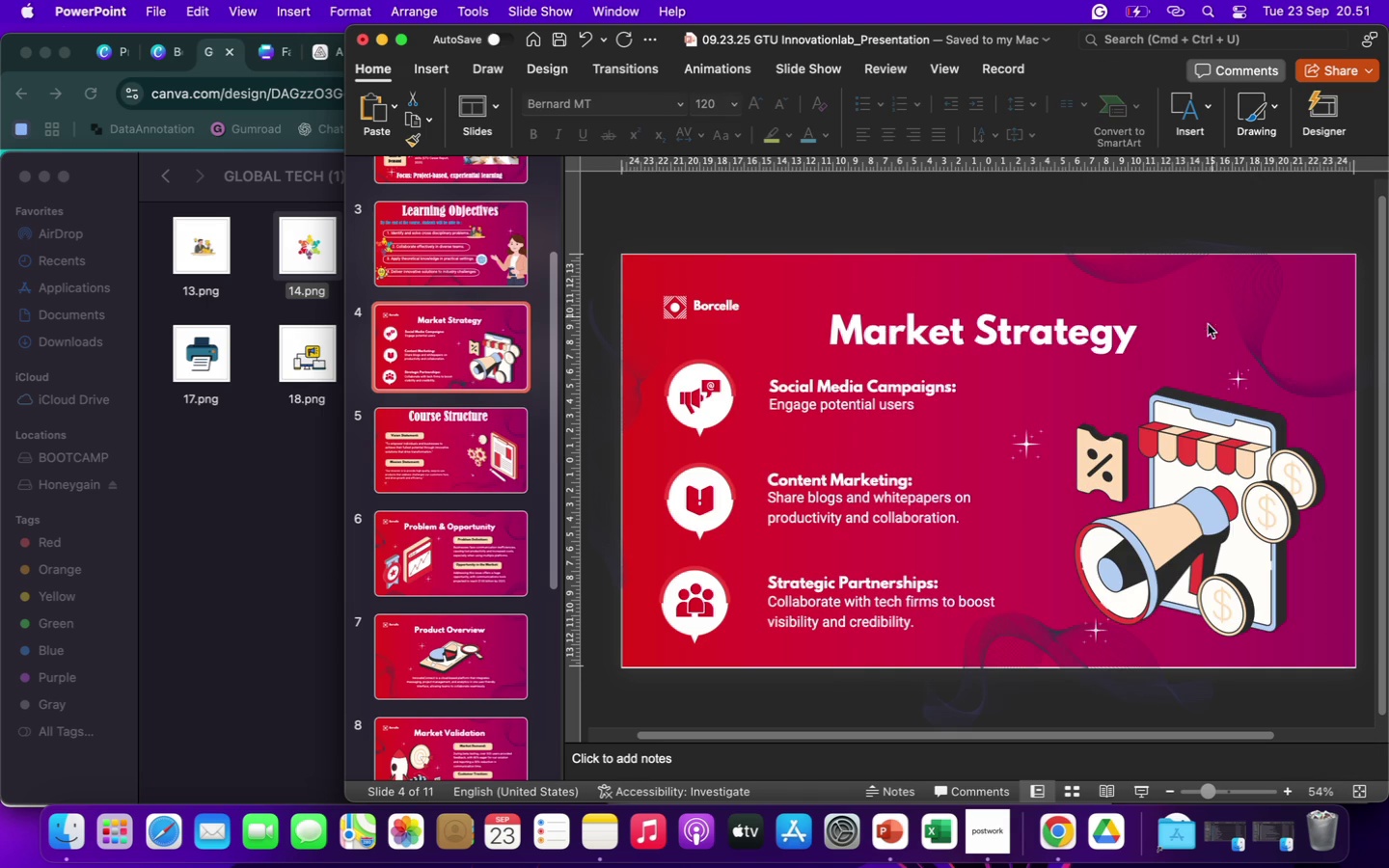 
right_click([1207, 325])
 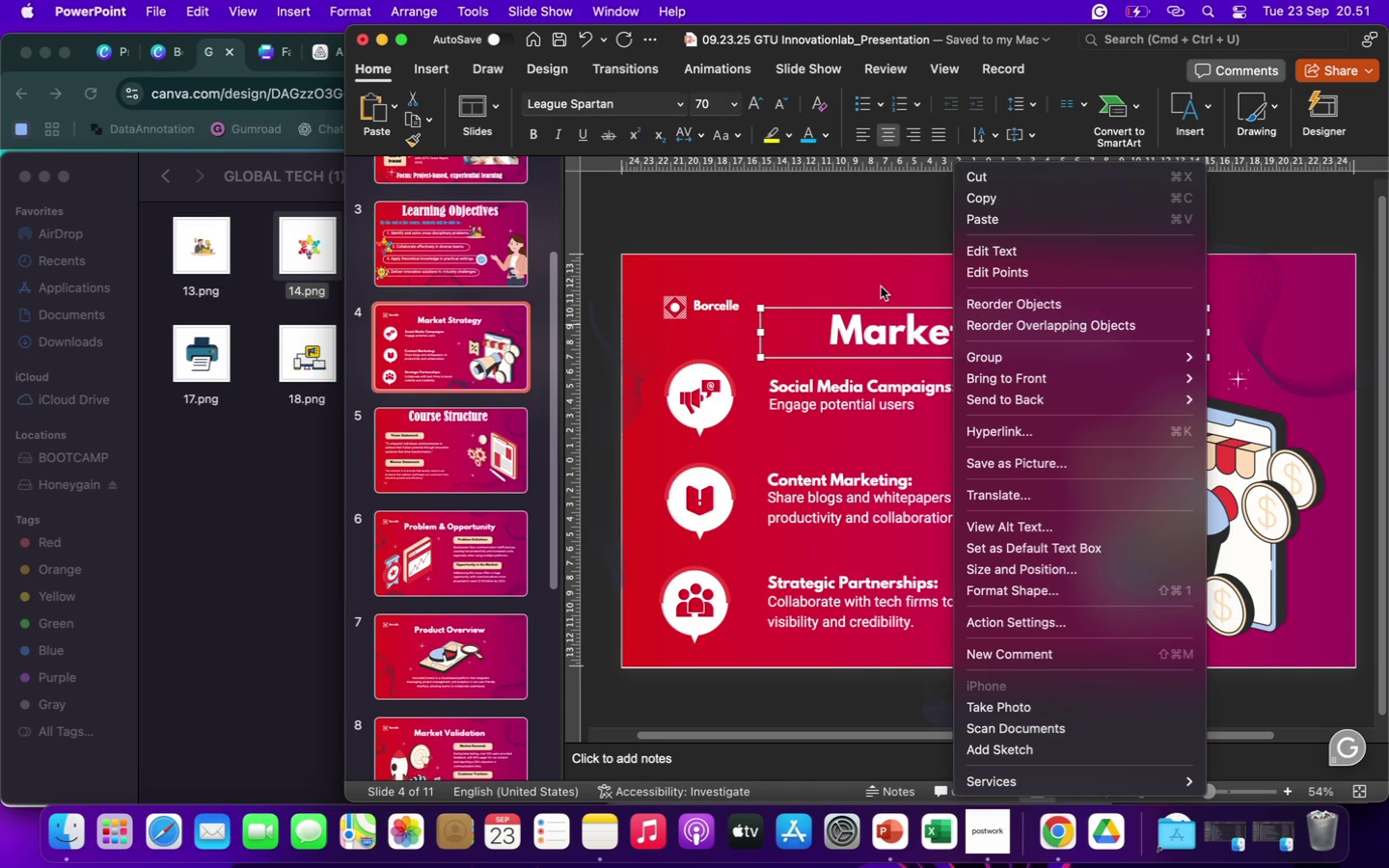 
left_click([881, 286])
 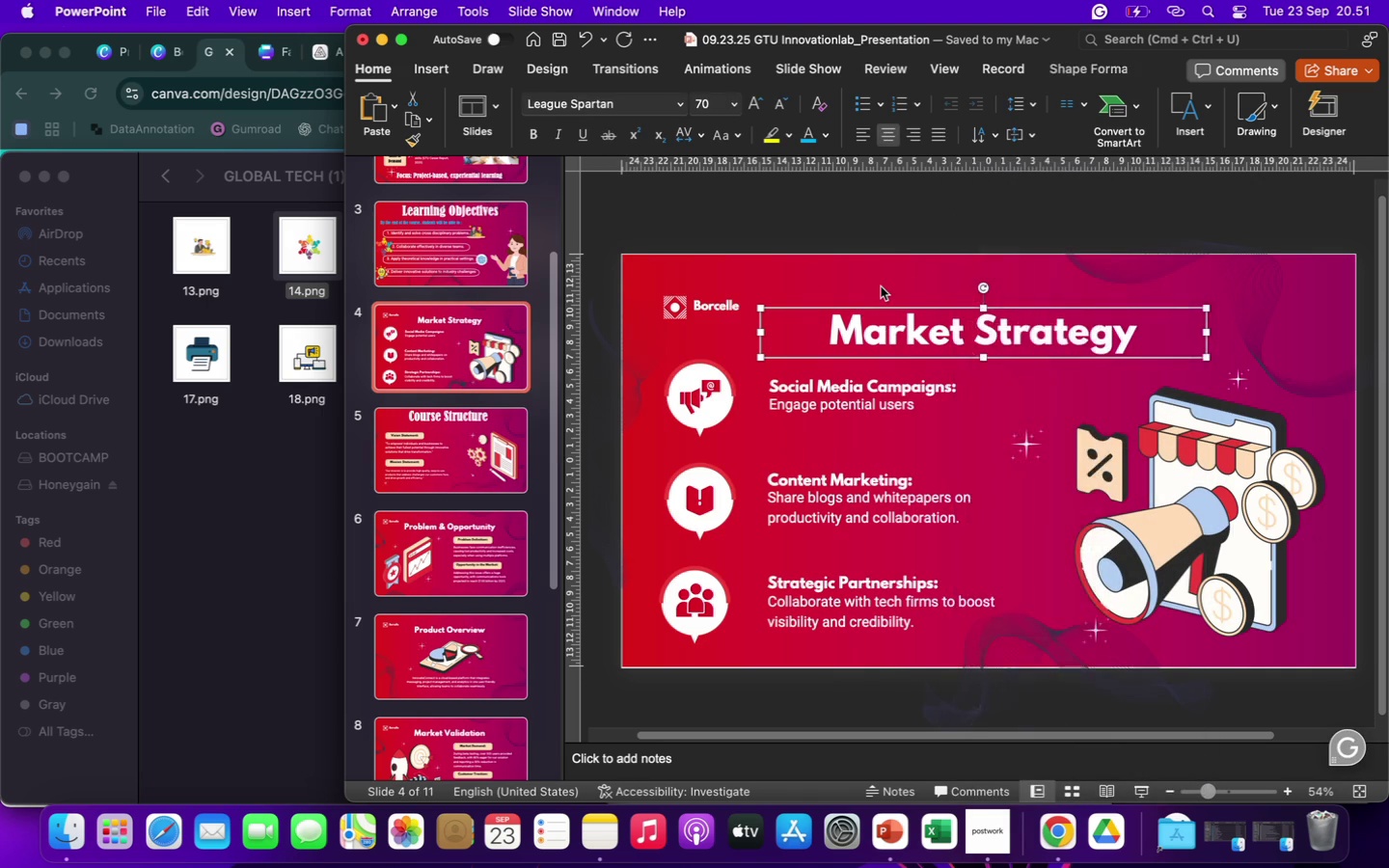 
right_click([881, 286])
 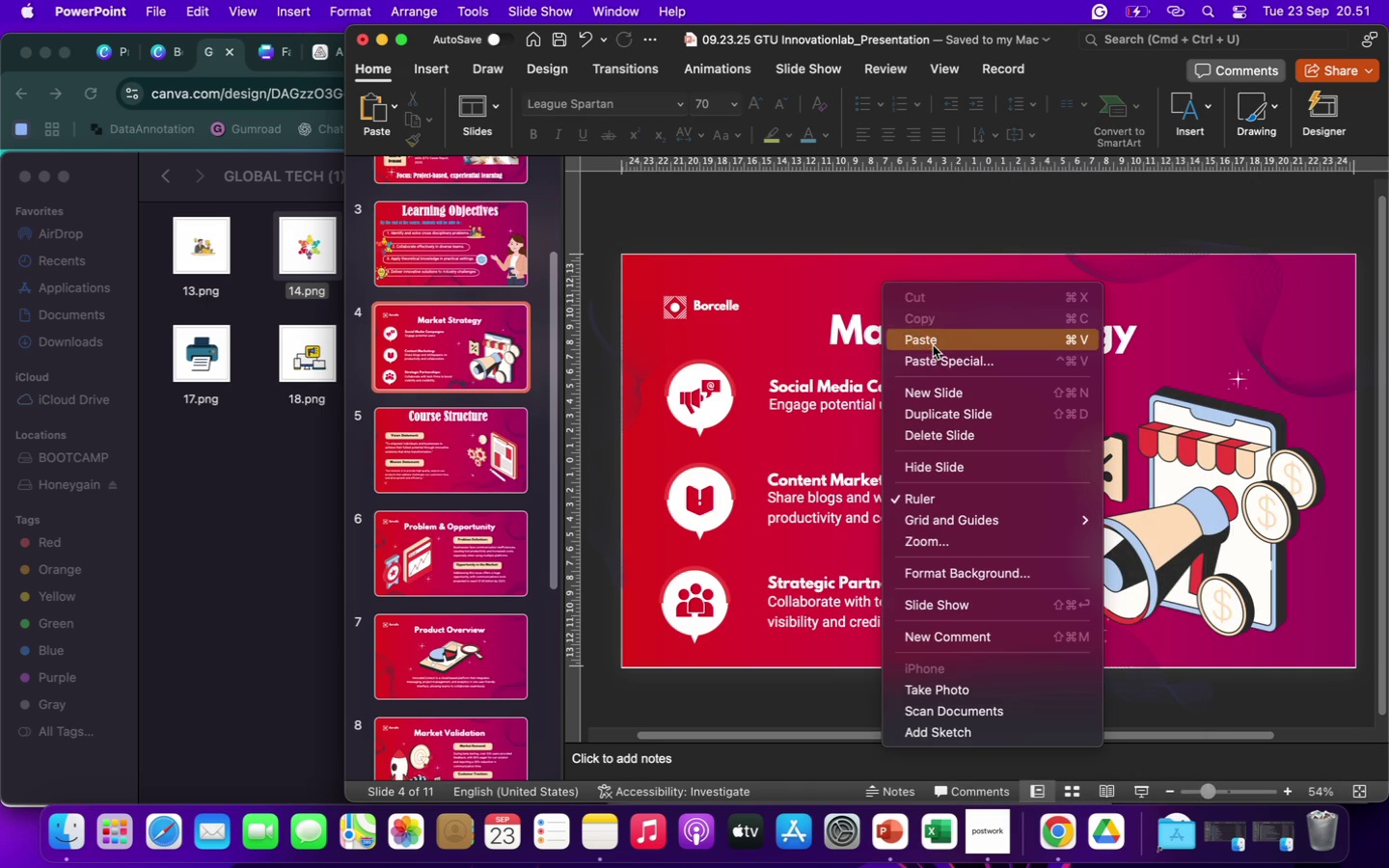 
left_click([933, 344])
 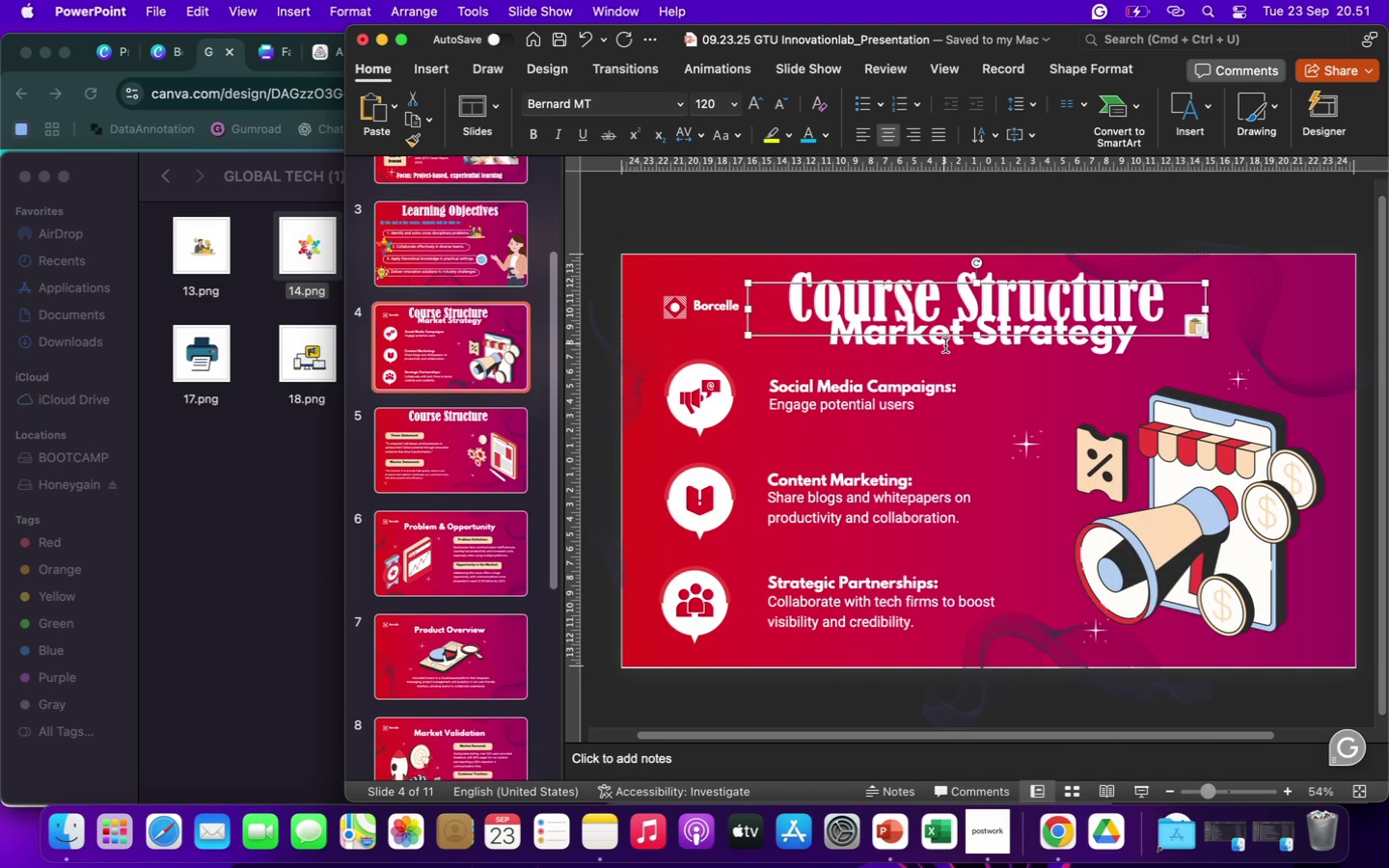 
left_click([949, 346])
 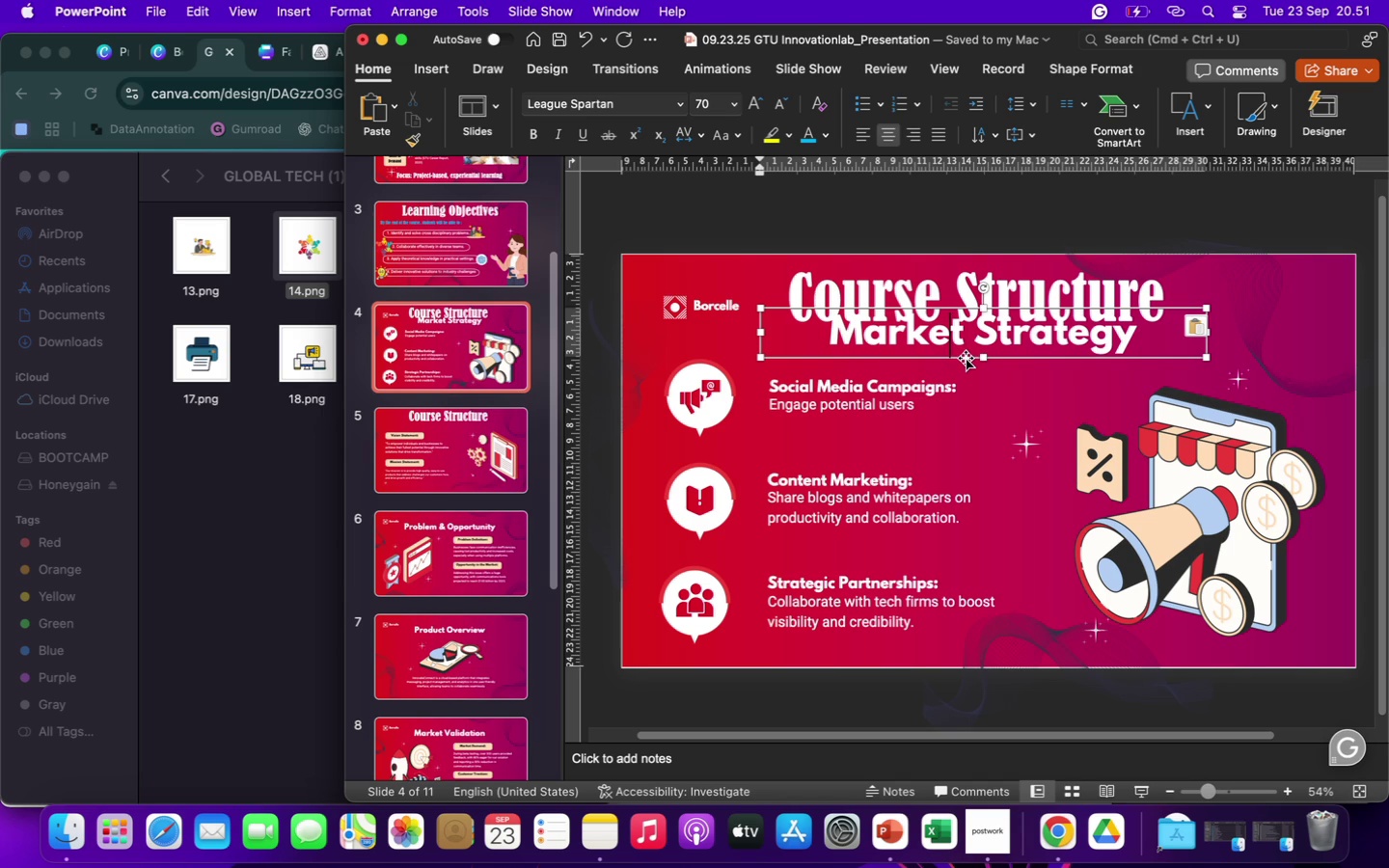 
left_click([966, 358])
 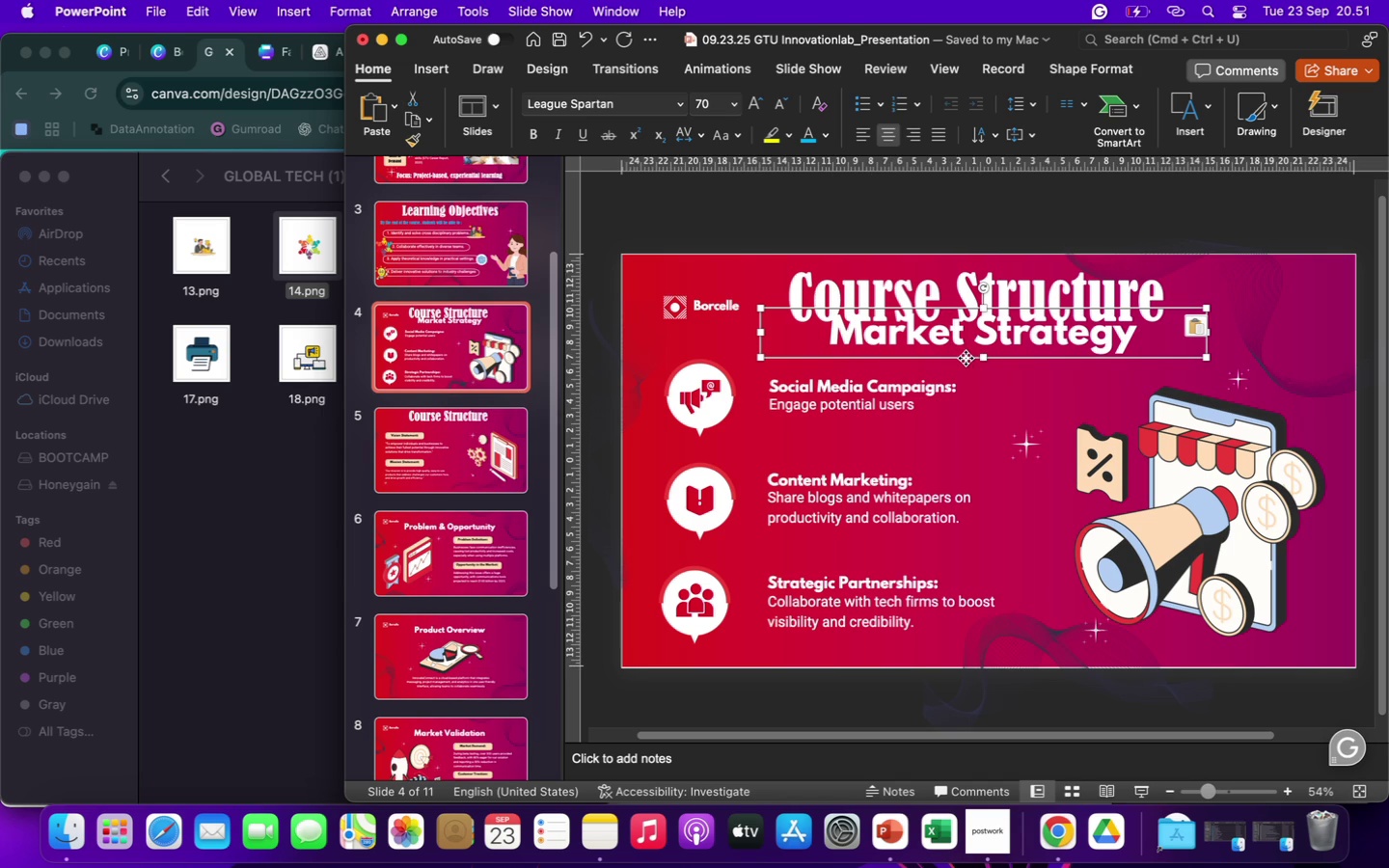 
key(Backspace)
 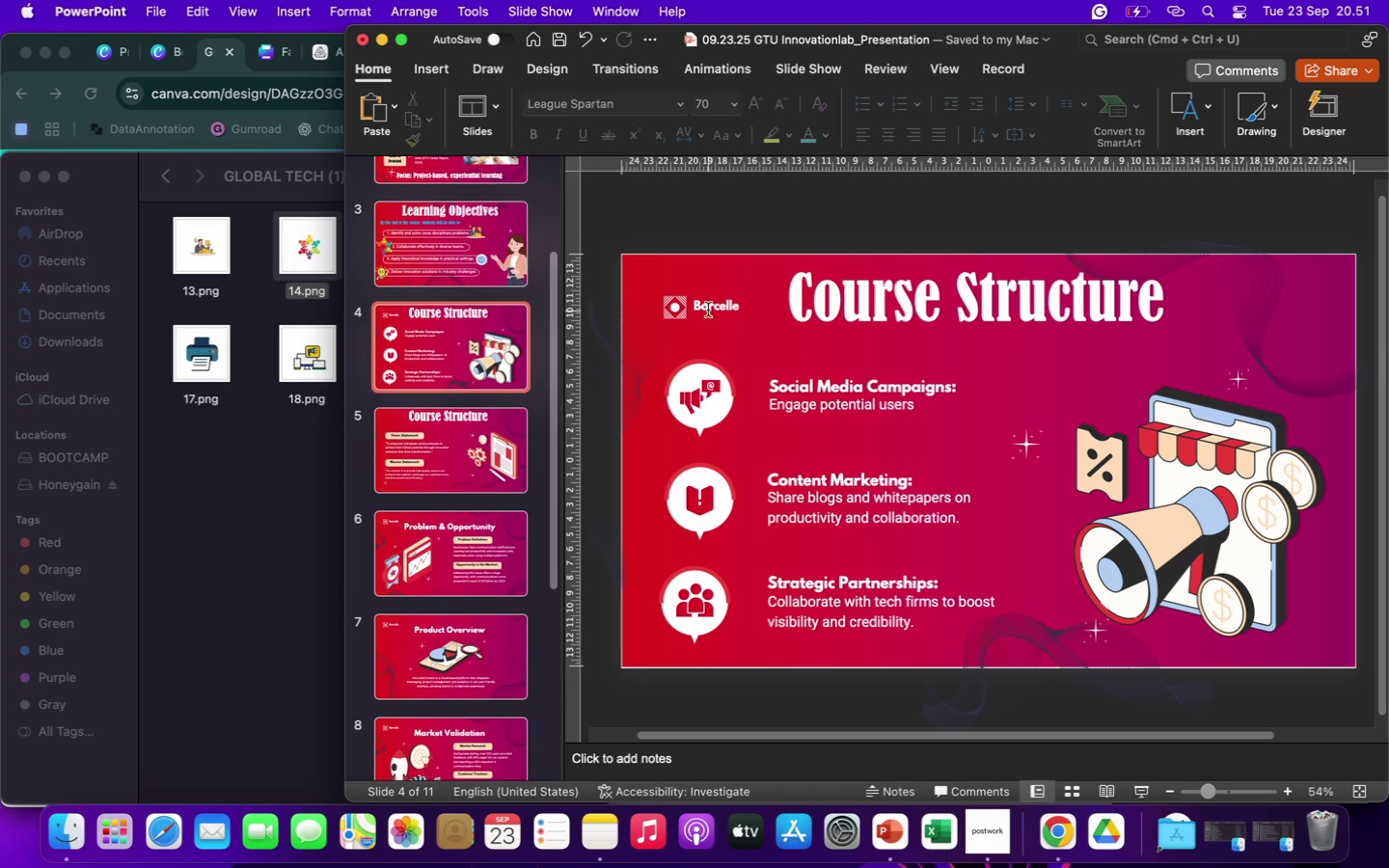 
left_click([706, 304])
 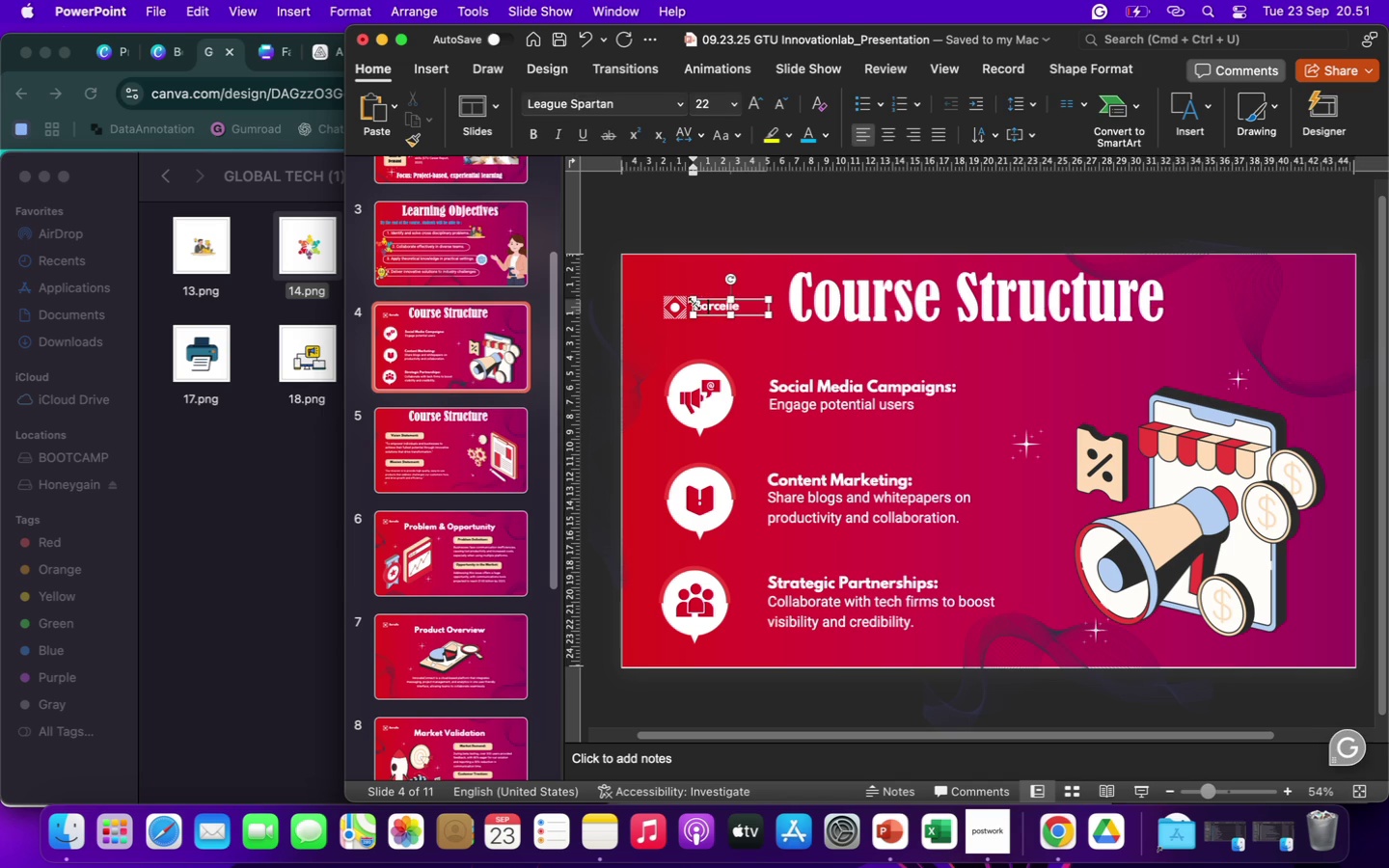 
hold_key(key=ShiftLeft, duration=0.86)
left_click([670, 310])
 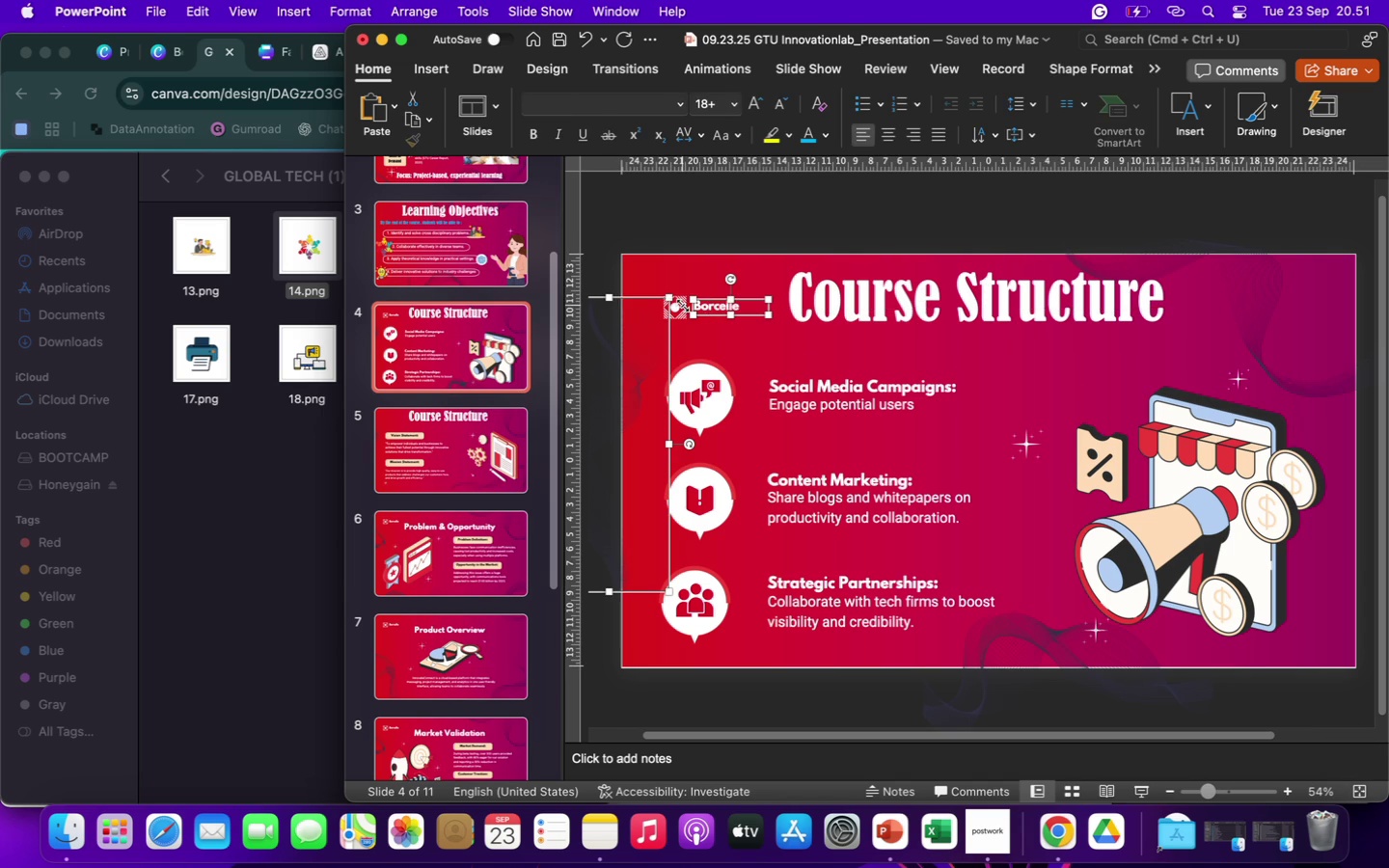 
left_click([683, 308])
 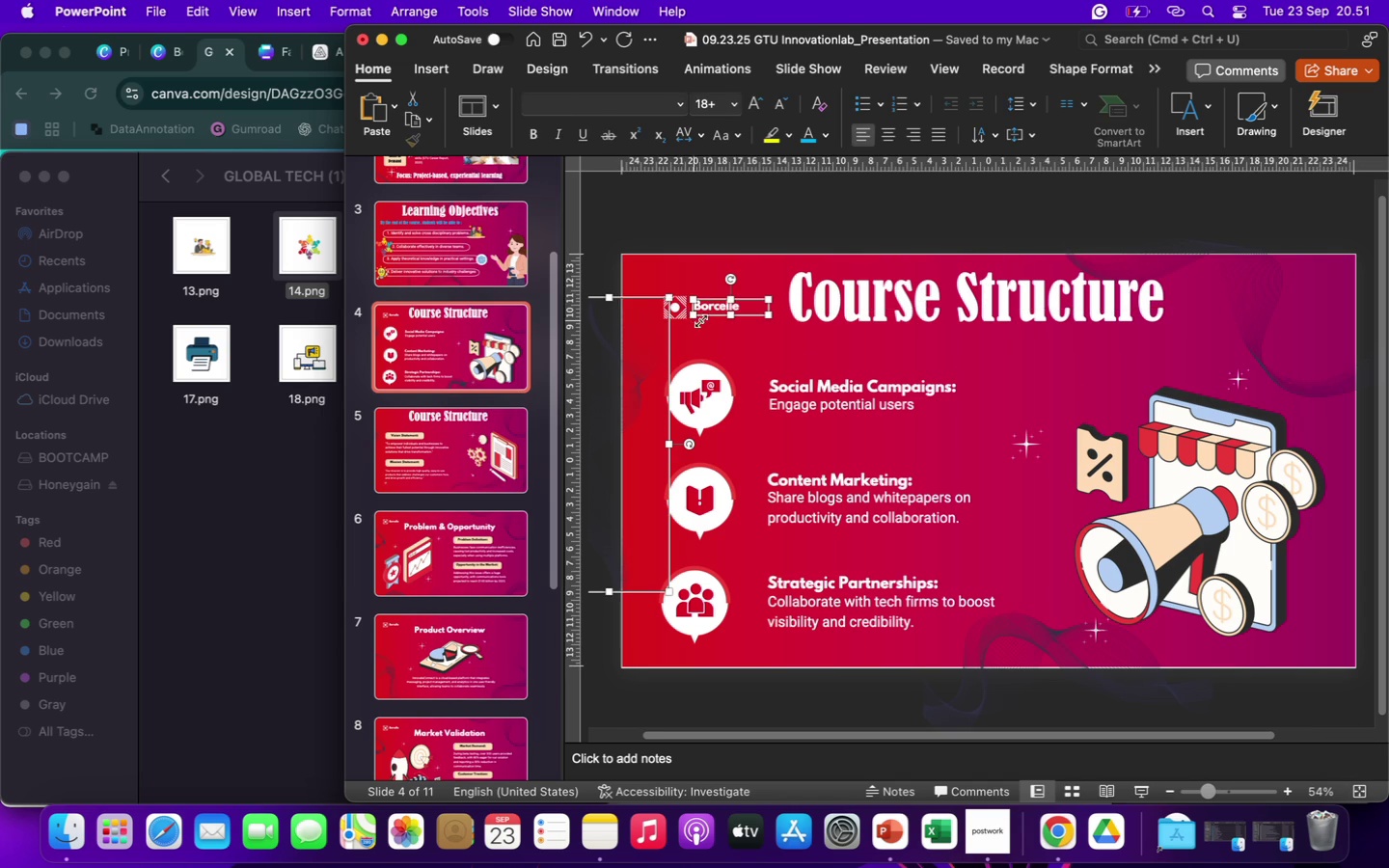 
left_click([715, 323])
 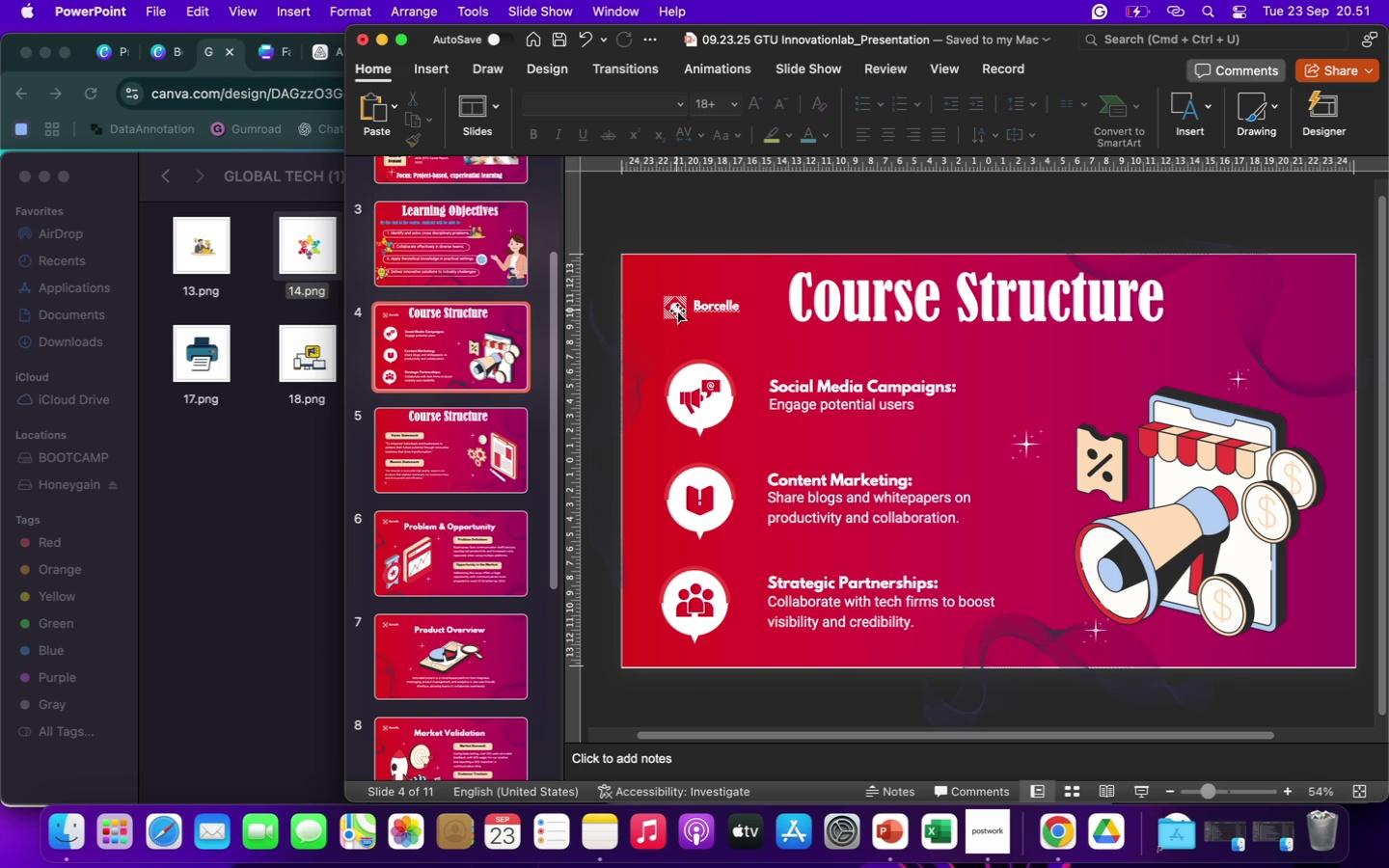 
left_click([677, 311])
 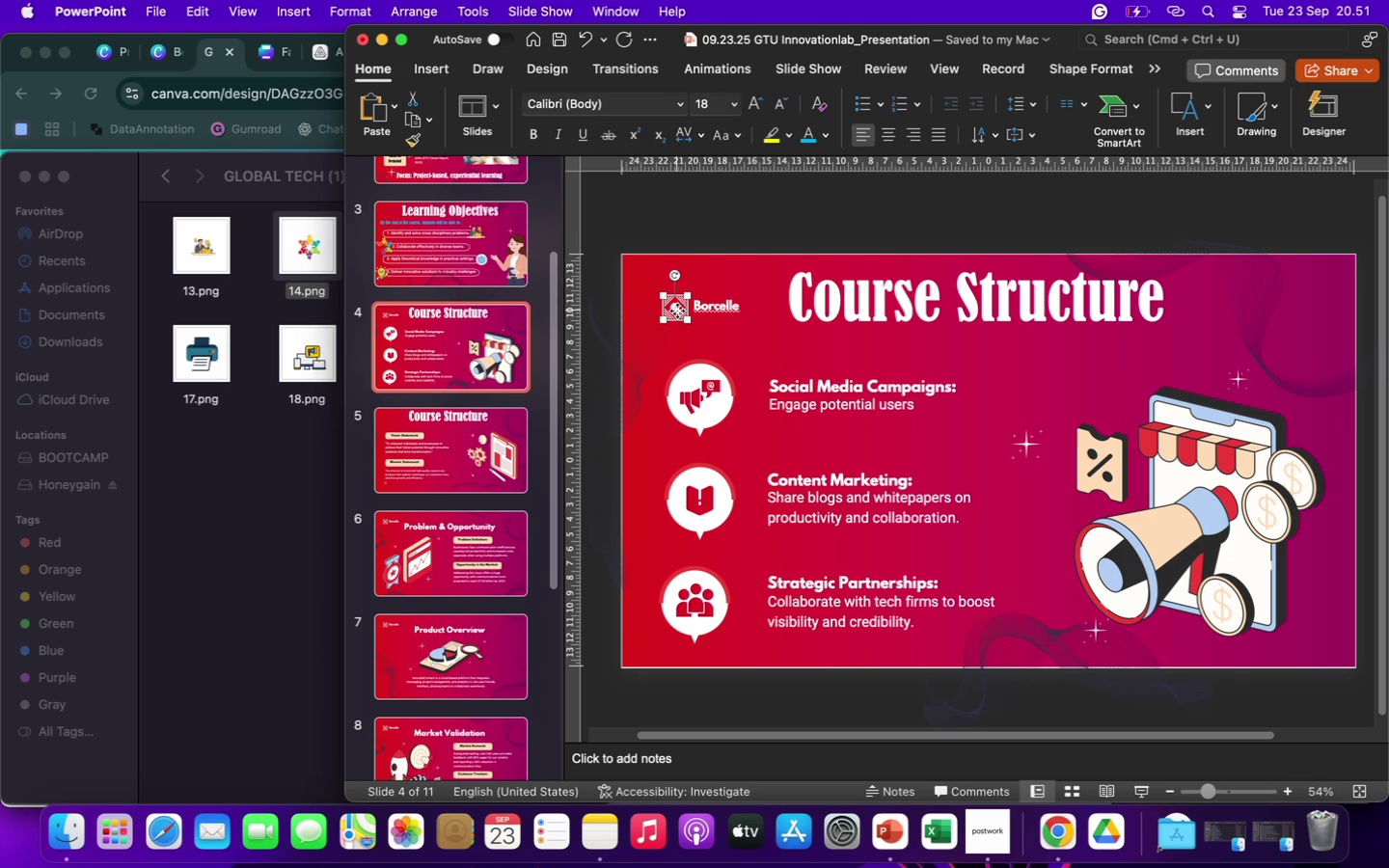 
hold_key(key=ShiftLeft, duration=0.85)
left_click([719, 306])
 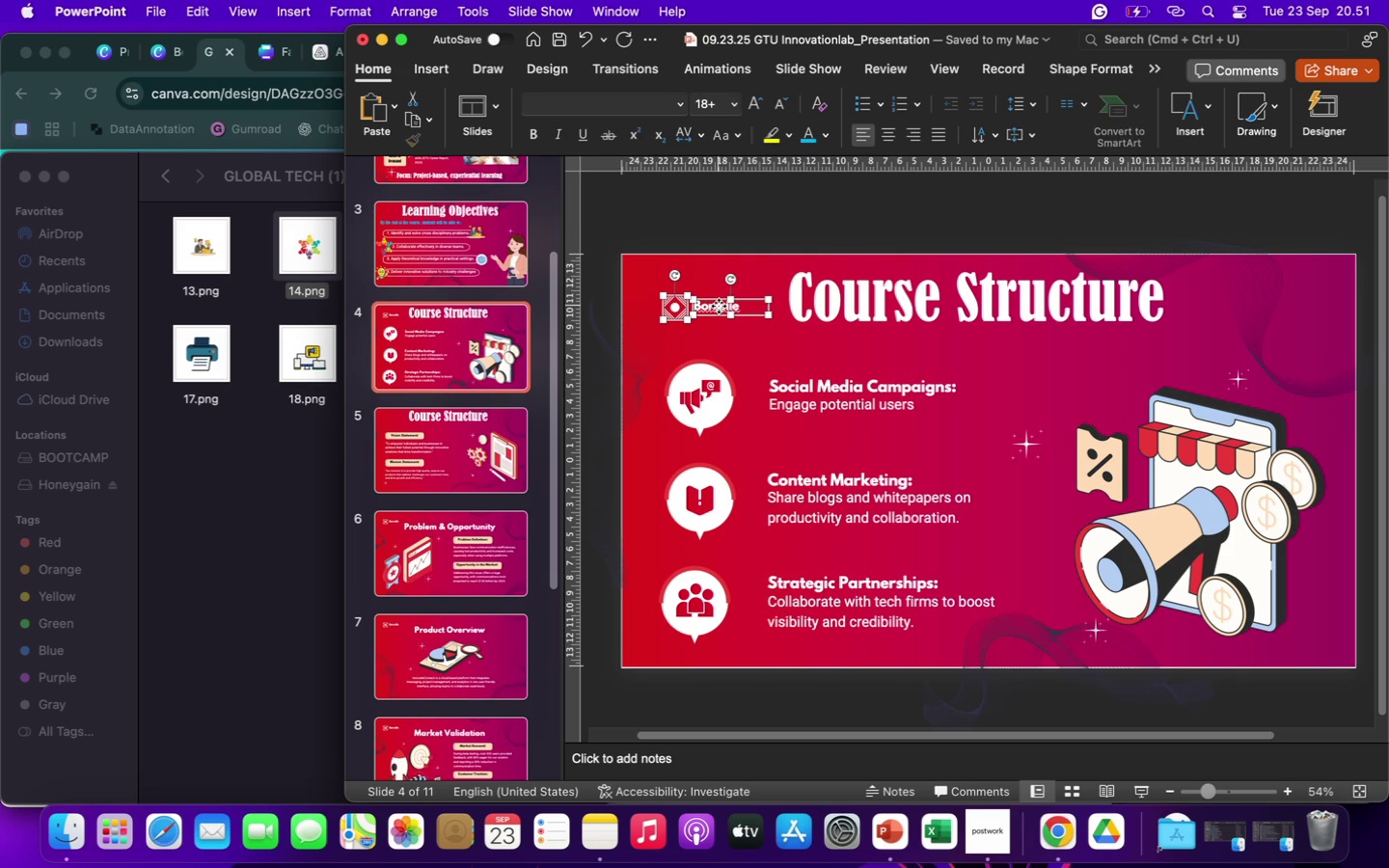 
key(Backspace)
 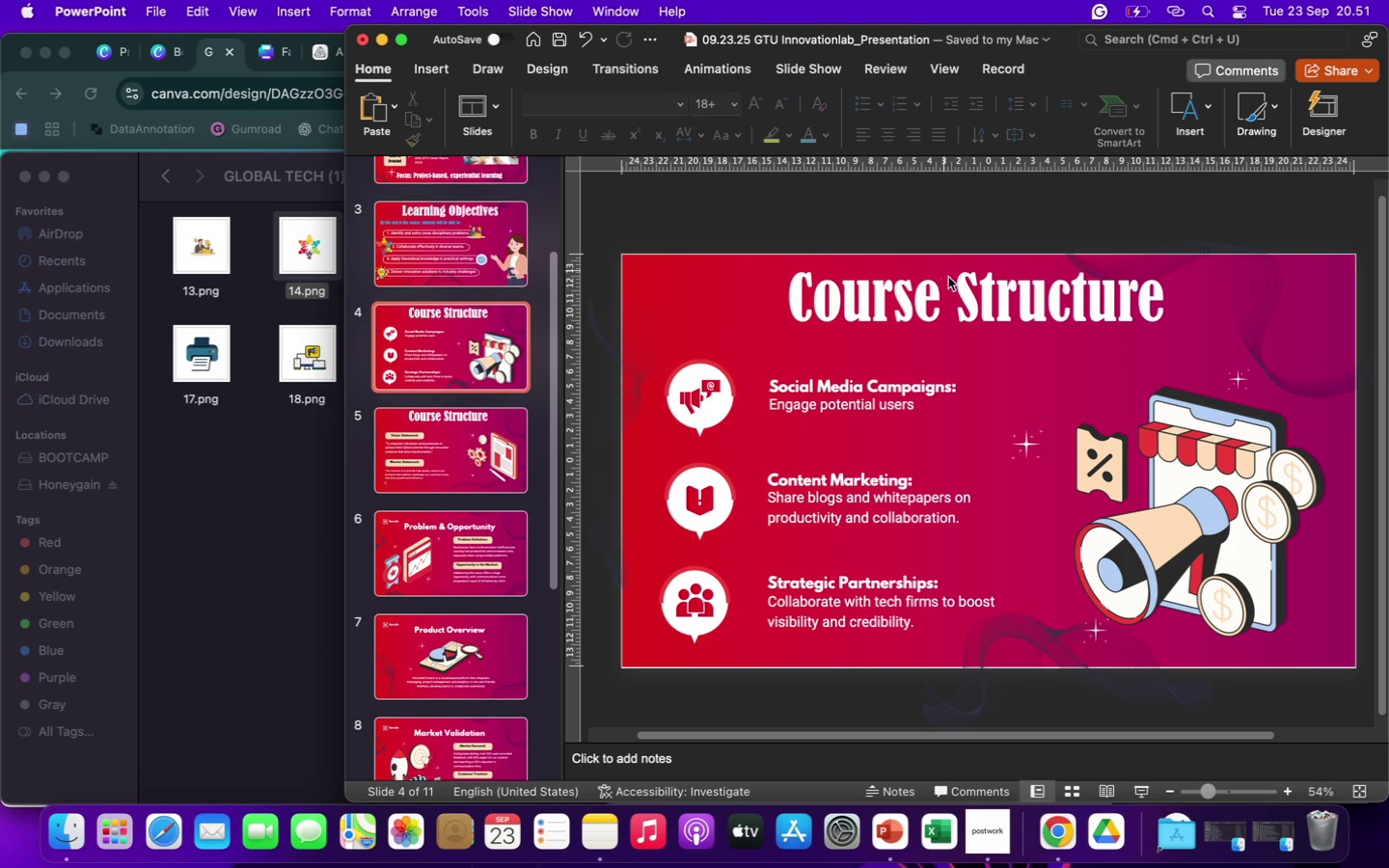 
left_click([956, 288])
 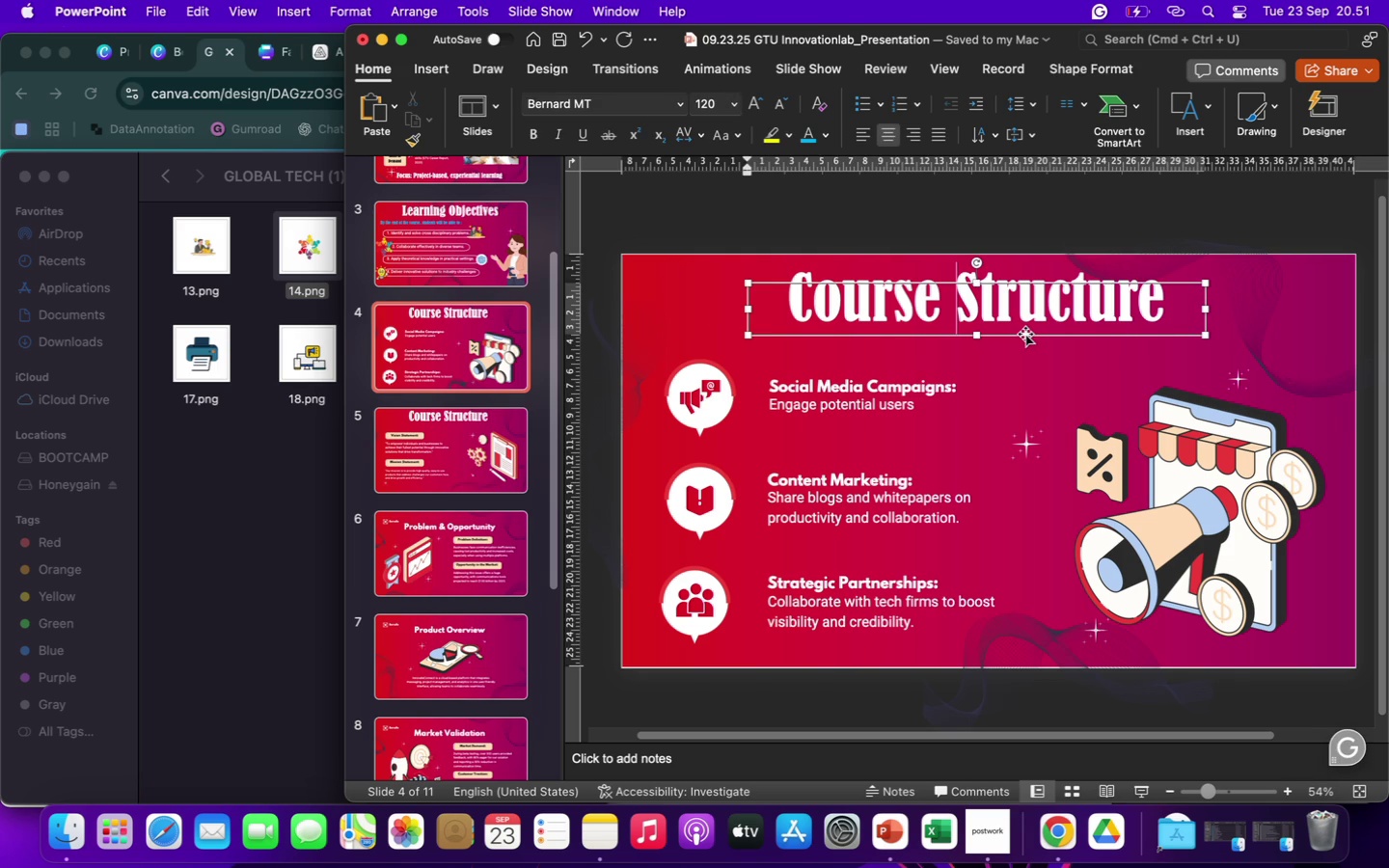 
left_click_drag(start_coordinate=[1025, 334], to_coordinate=[1022, 340])
 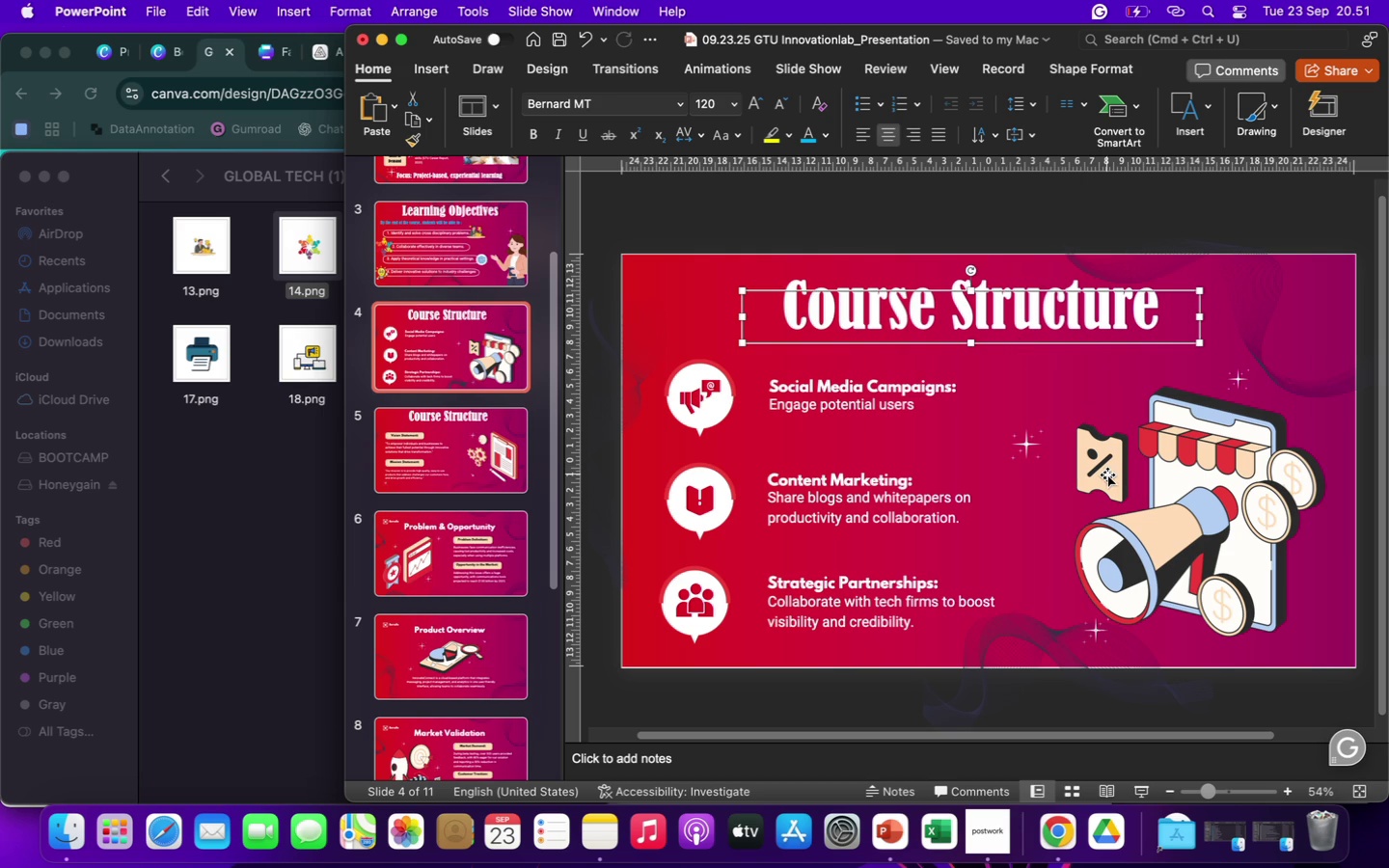 
left_click([1107, 475])
 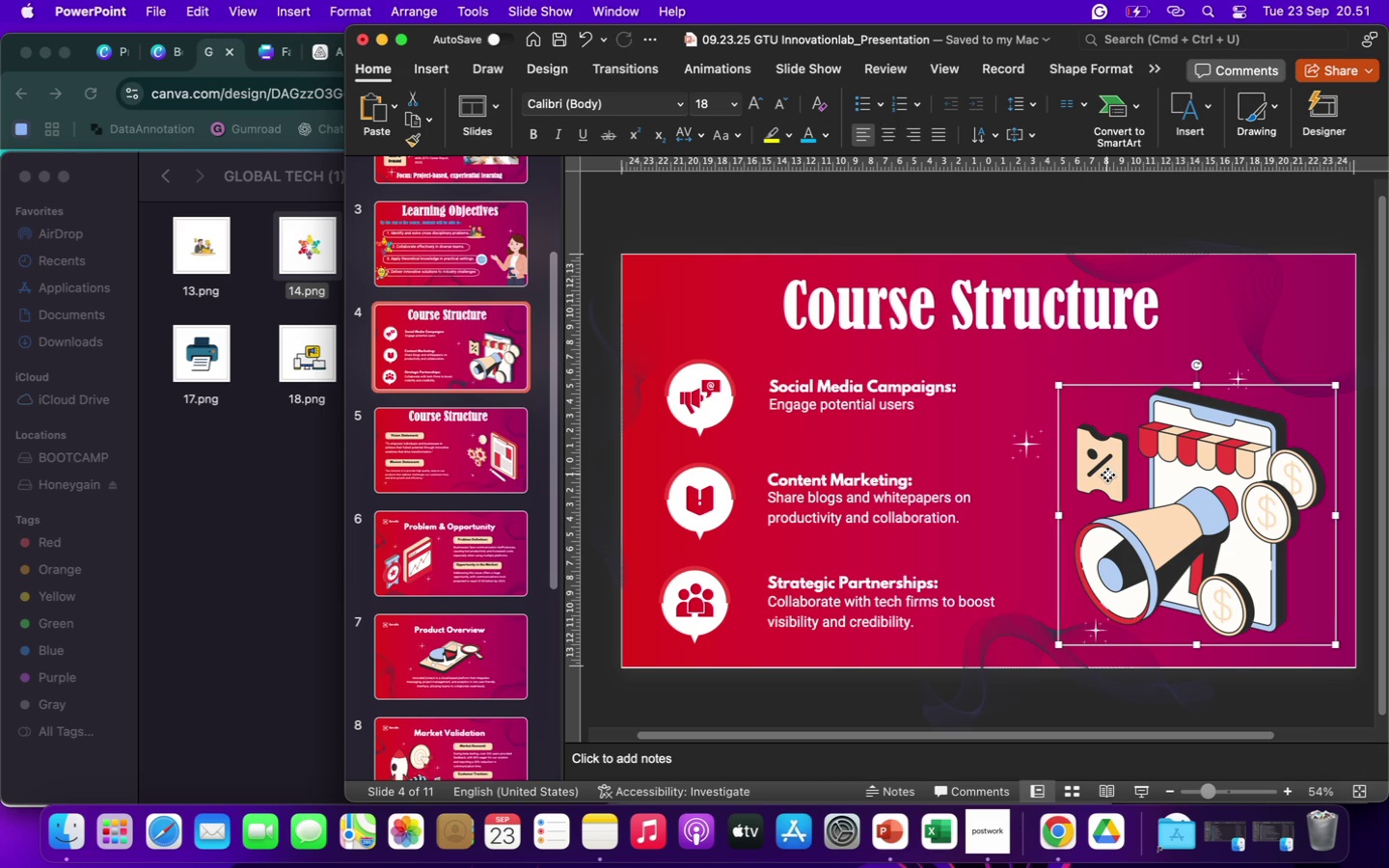 
left_click([1107, 475])
 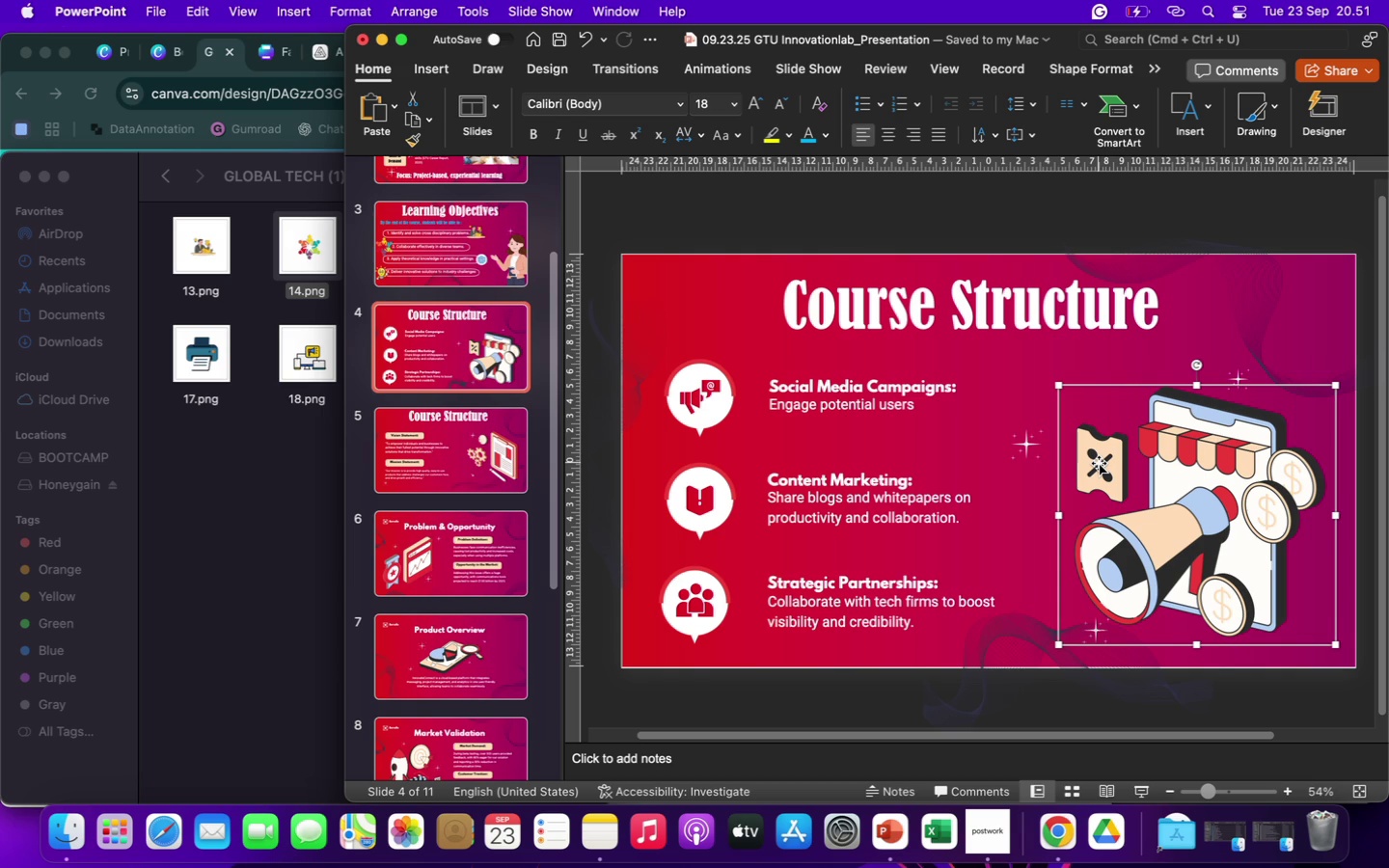 
wait(8.12)
 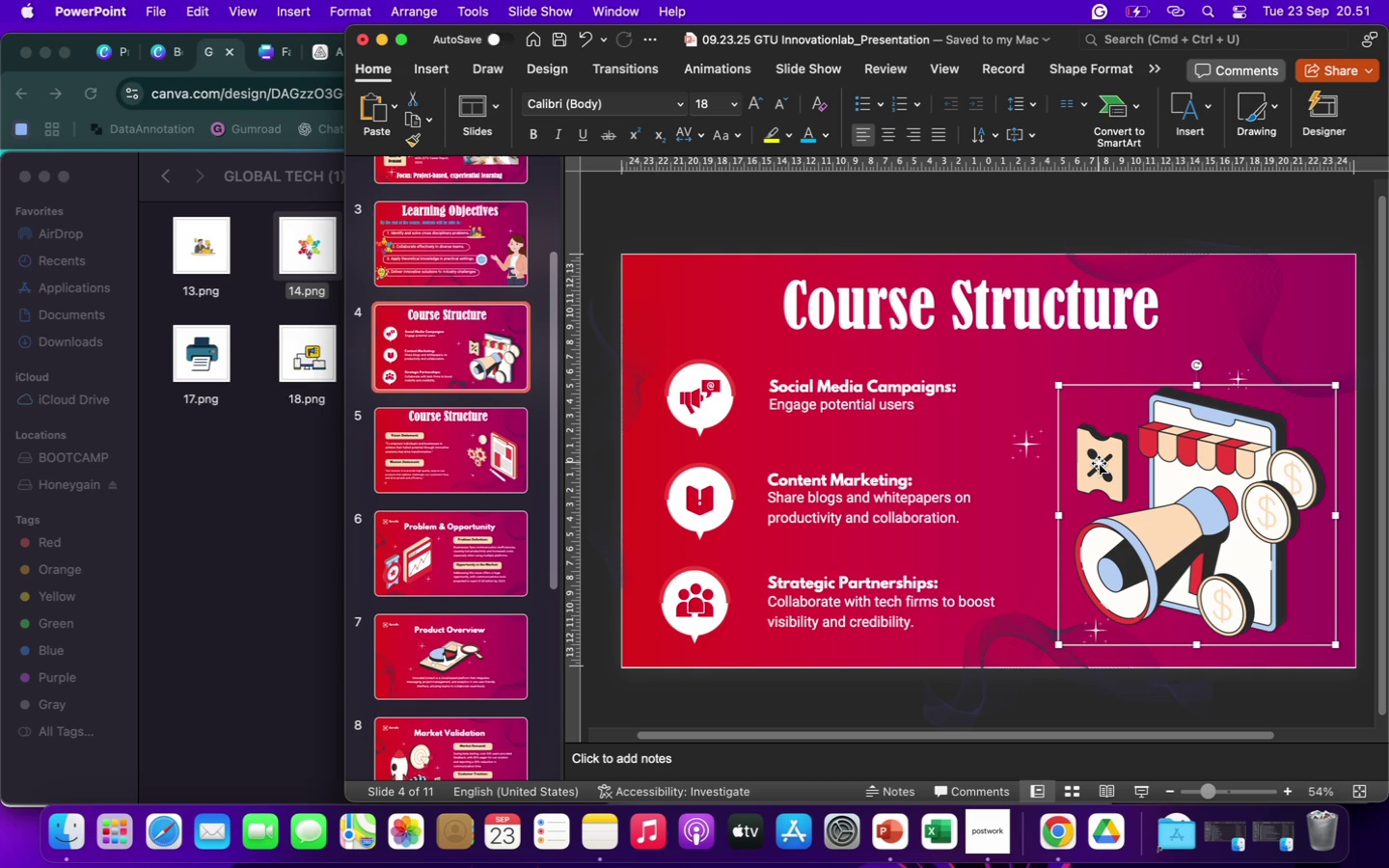 
key(Backspace)
 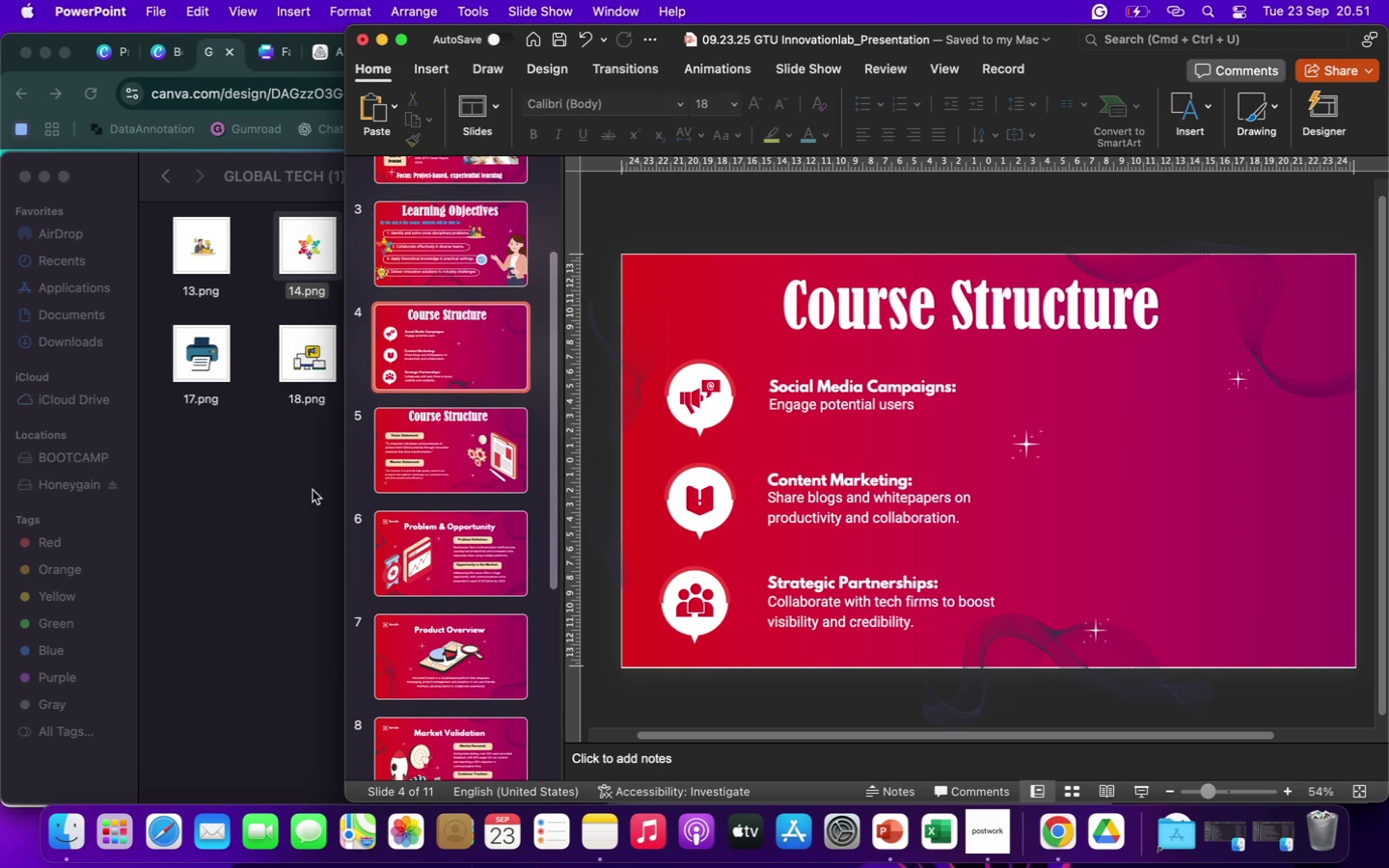 
left_click([300, 497])
 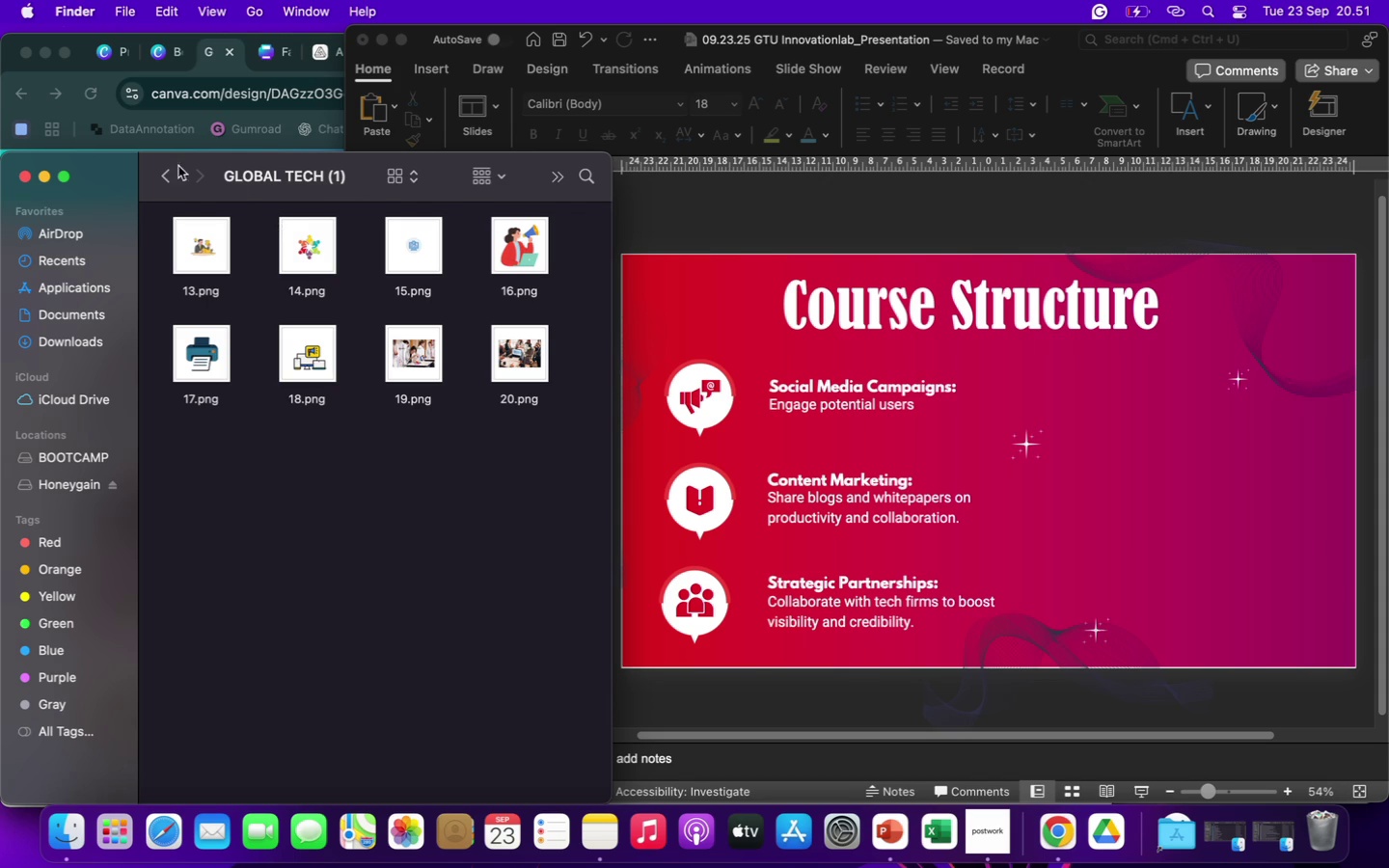 
left_click([166, 174])
 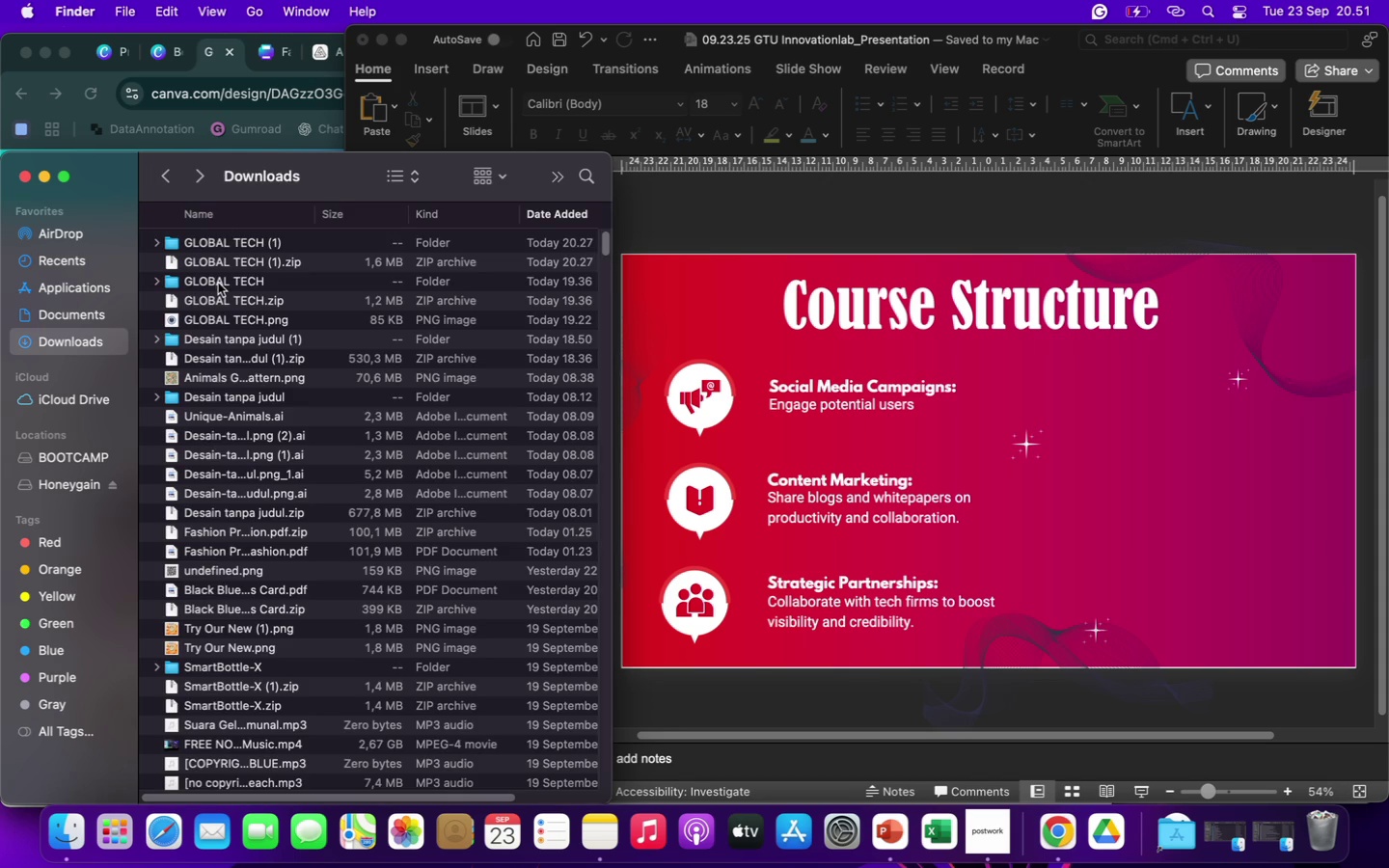 
double_click([218, 283])
 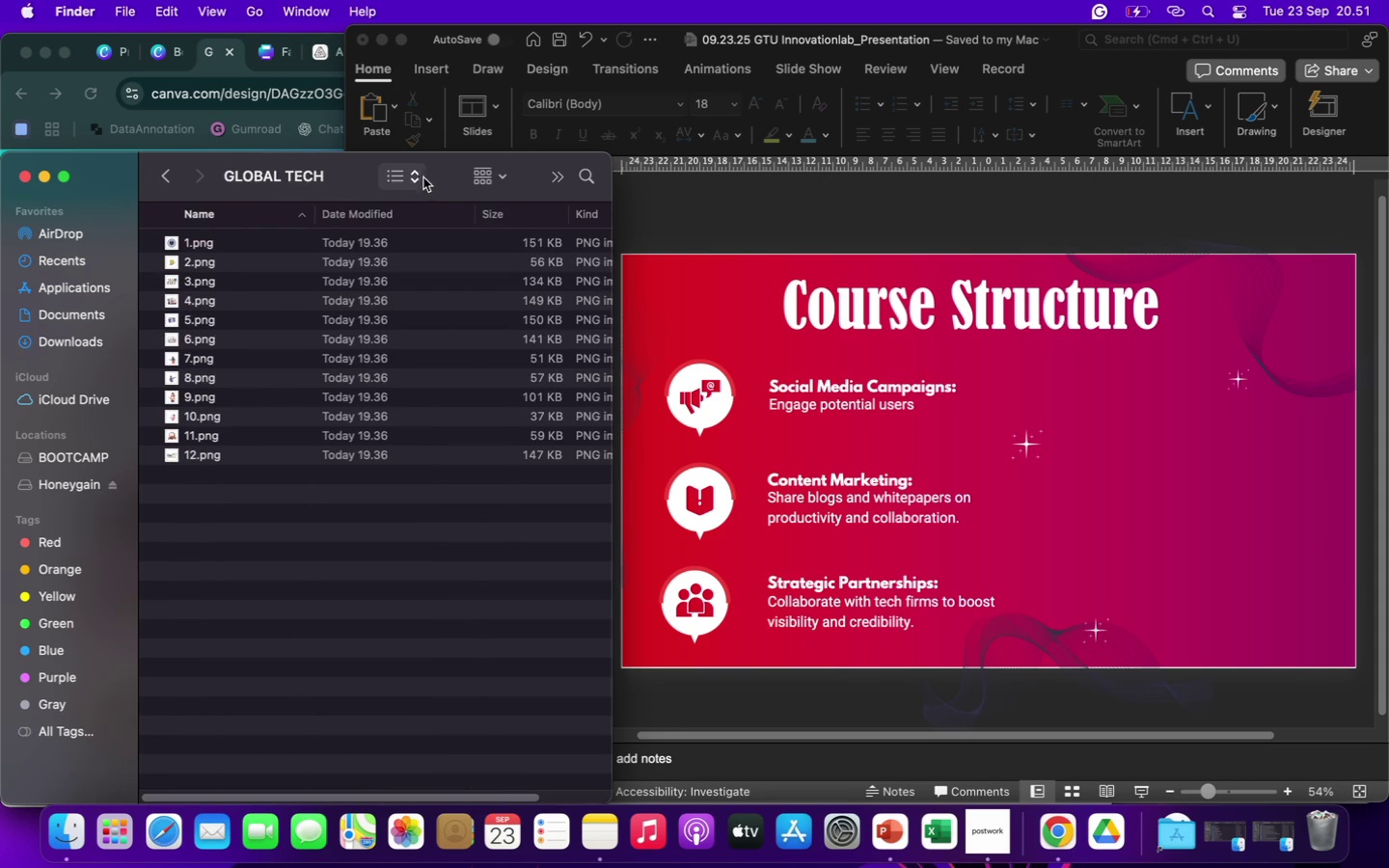 
left_click([411, 178])
 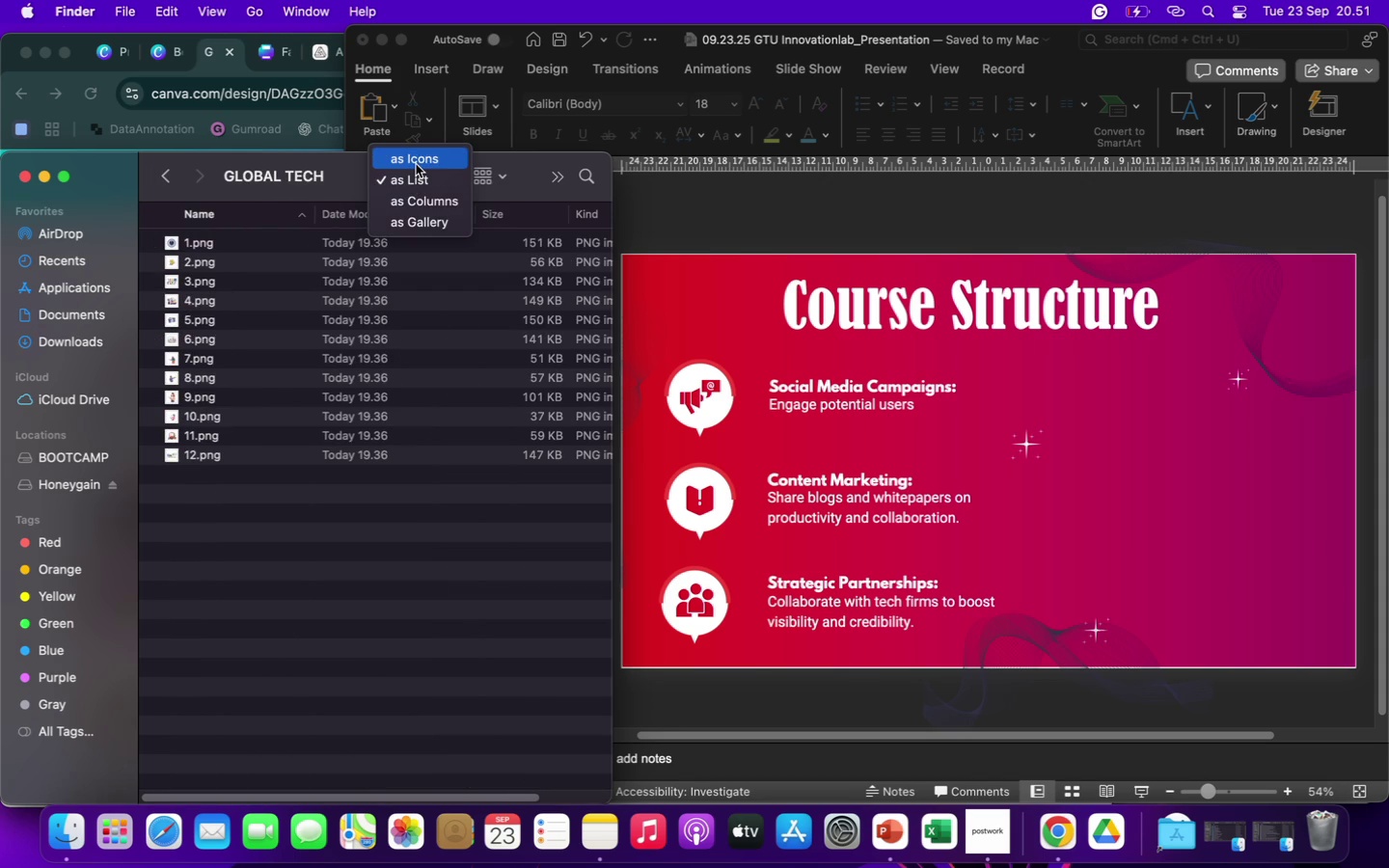 
left_click([416, 164])
 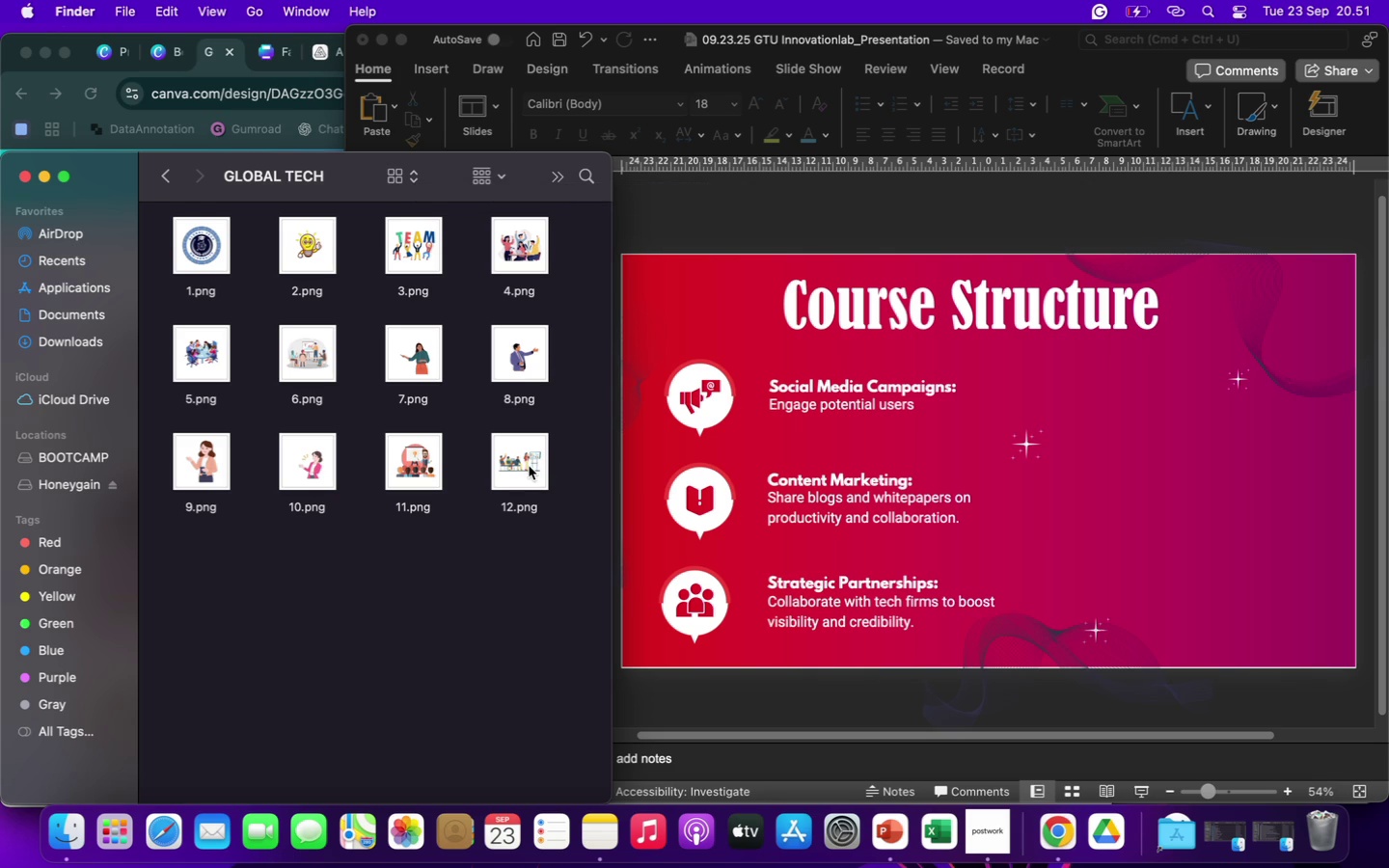 
wait(12.93)
 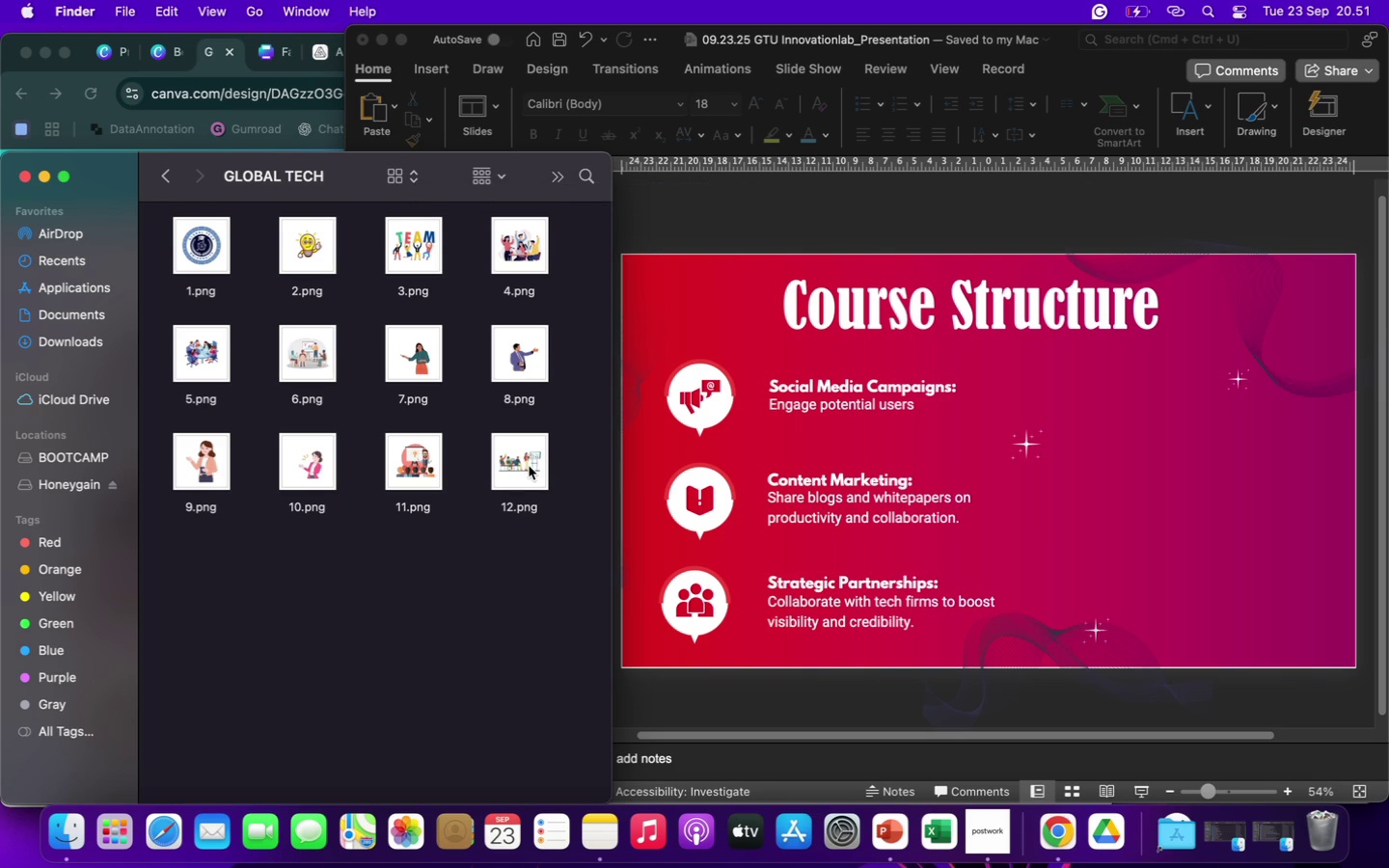 
left_click([302, 356])
 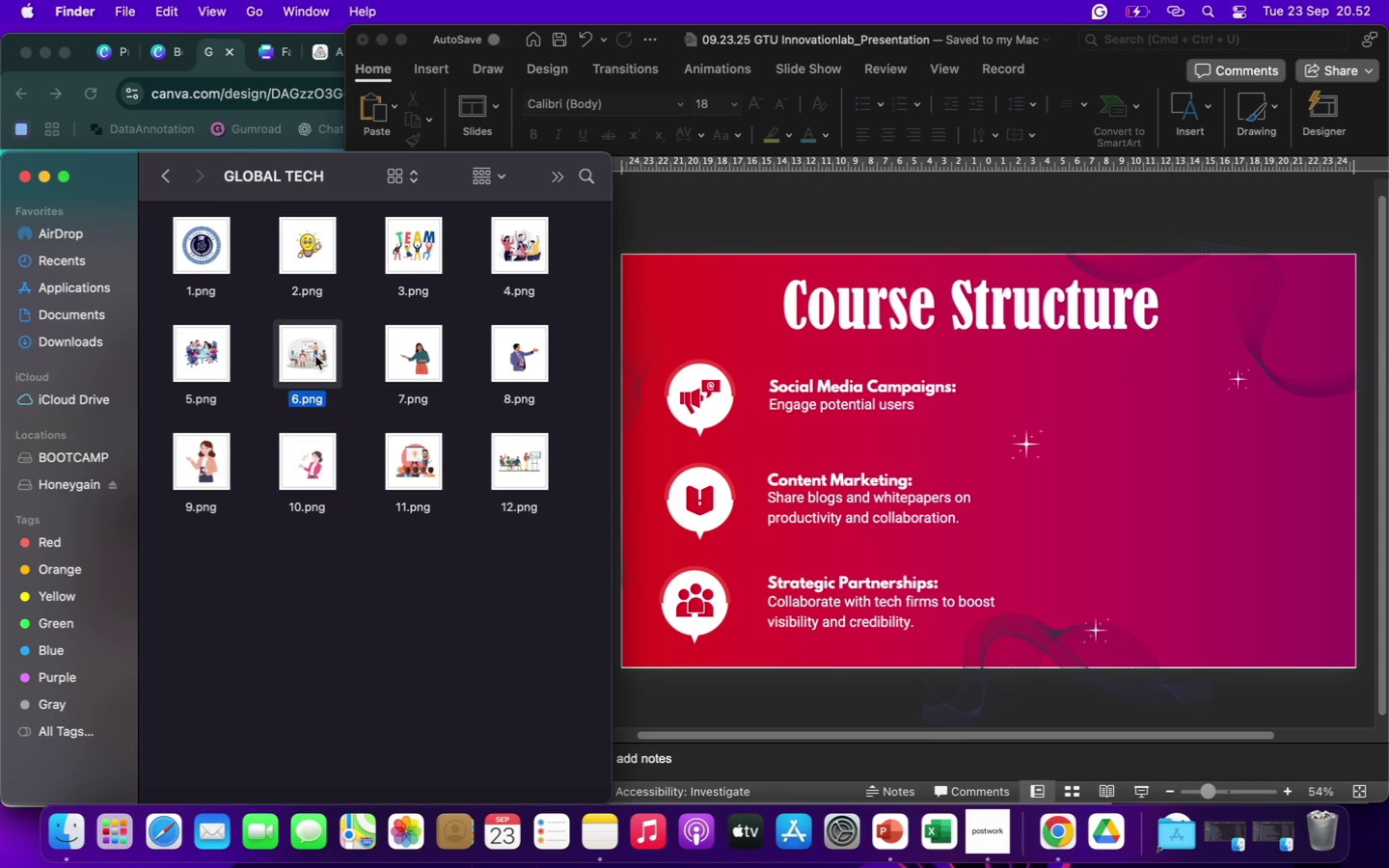 
double_click([315, 356])
 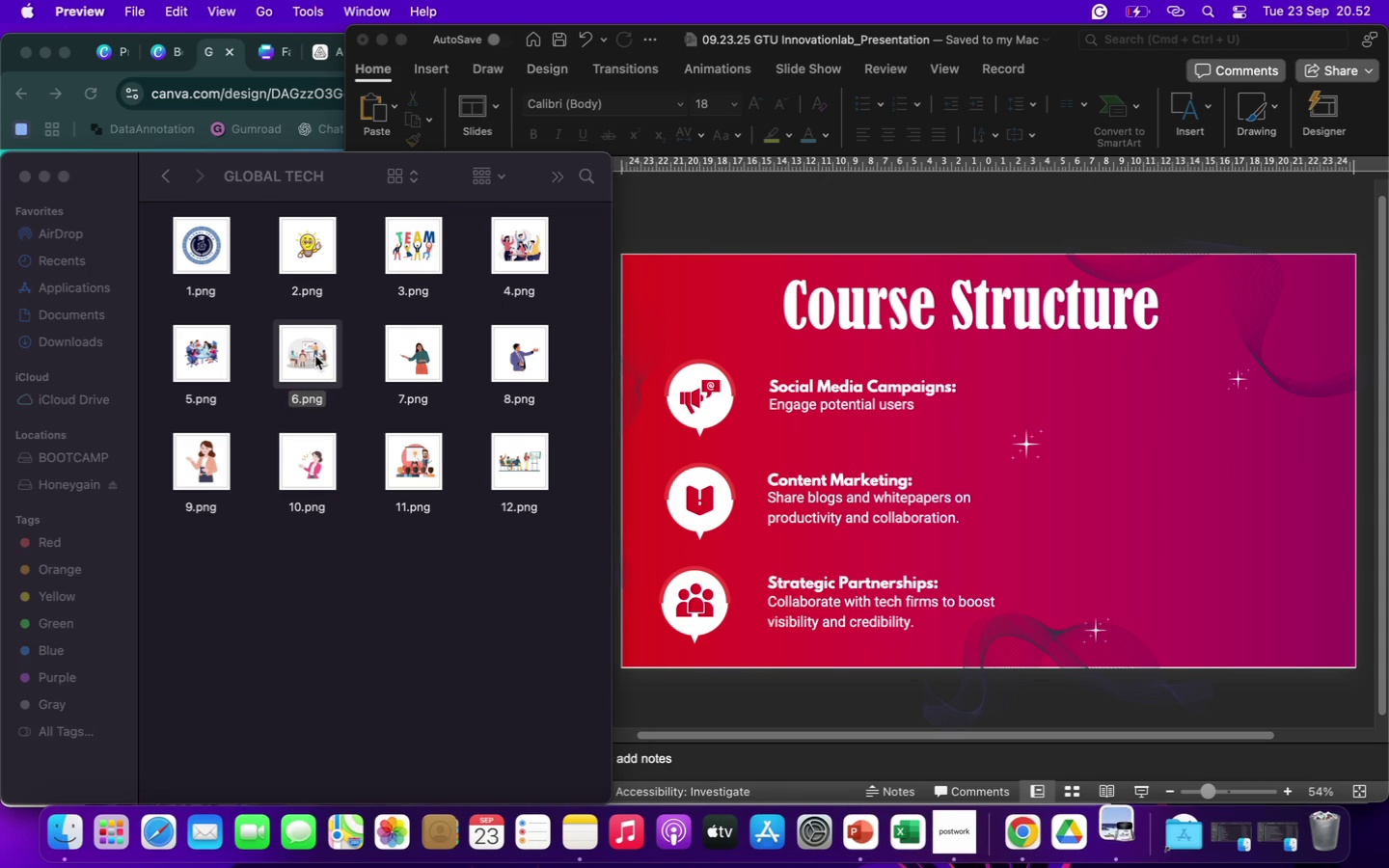 
left_click_drag(start_coordinate=[315, 356], to_coordinate=[1177, 480])
 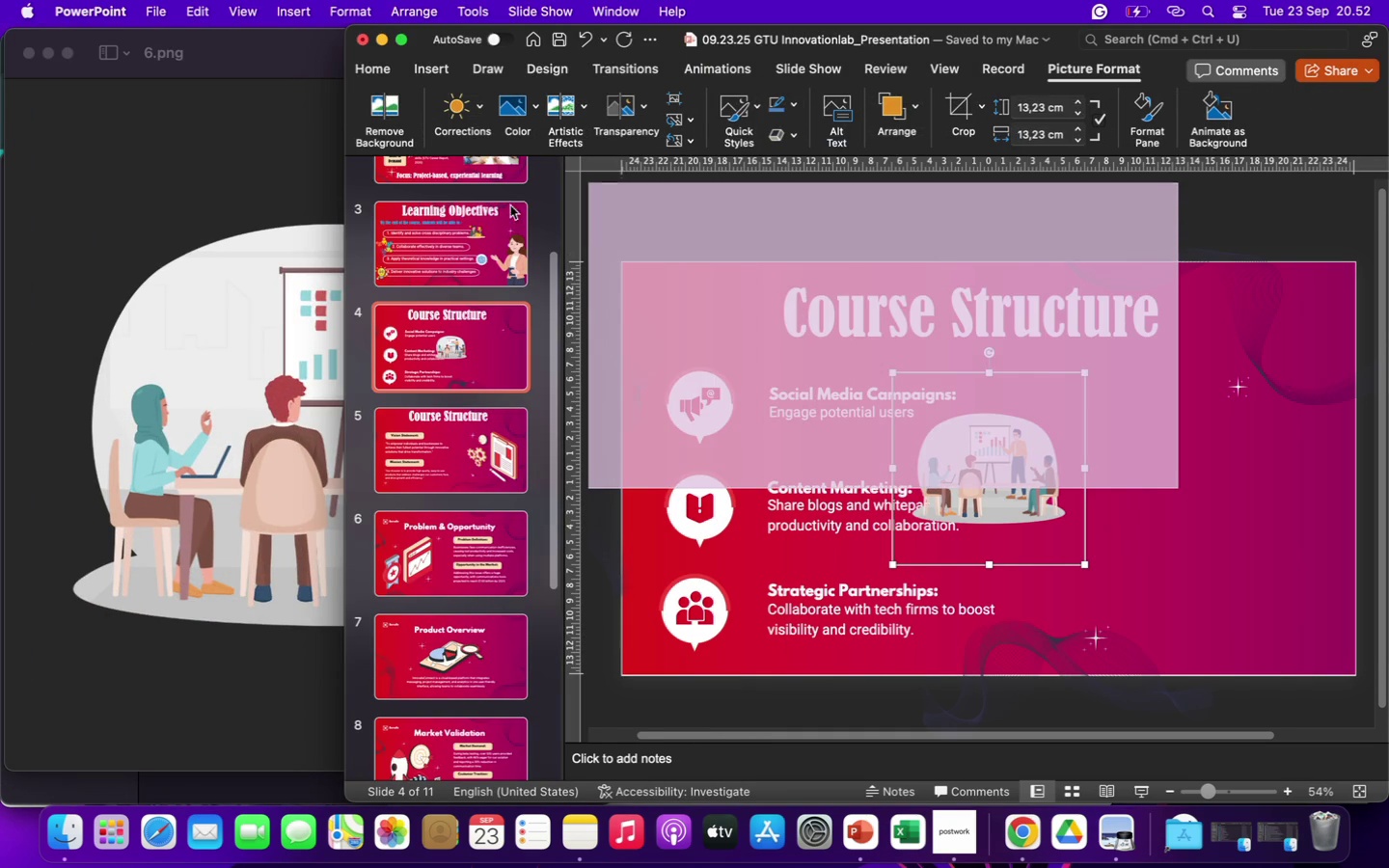 
left_click([801, 347])
 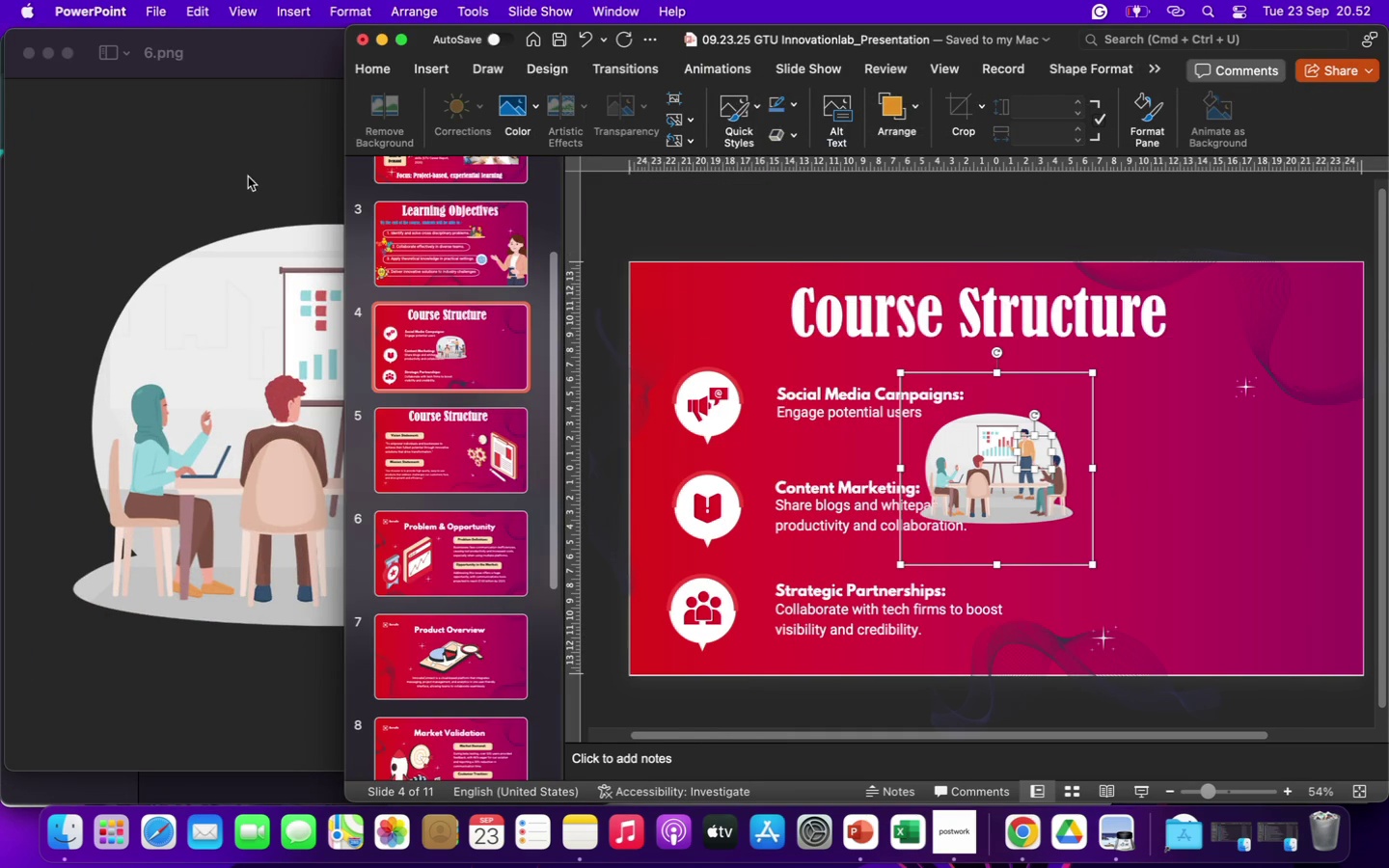 
left_click([237, 176])
 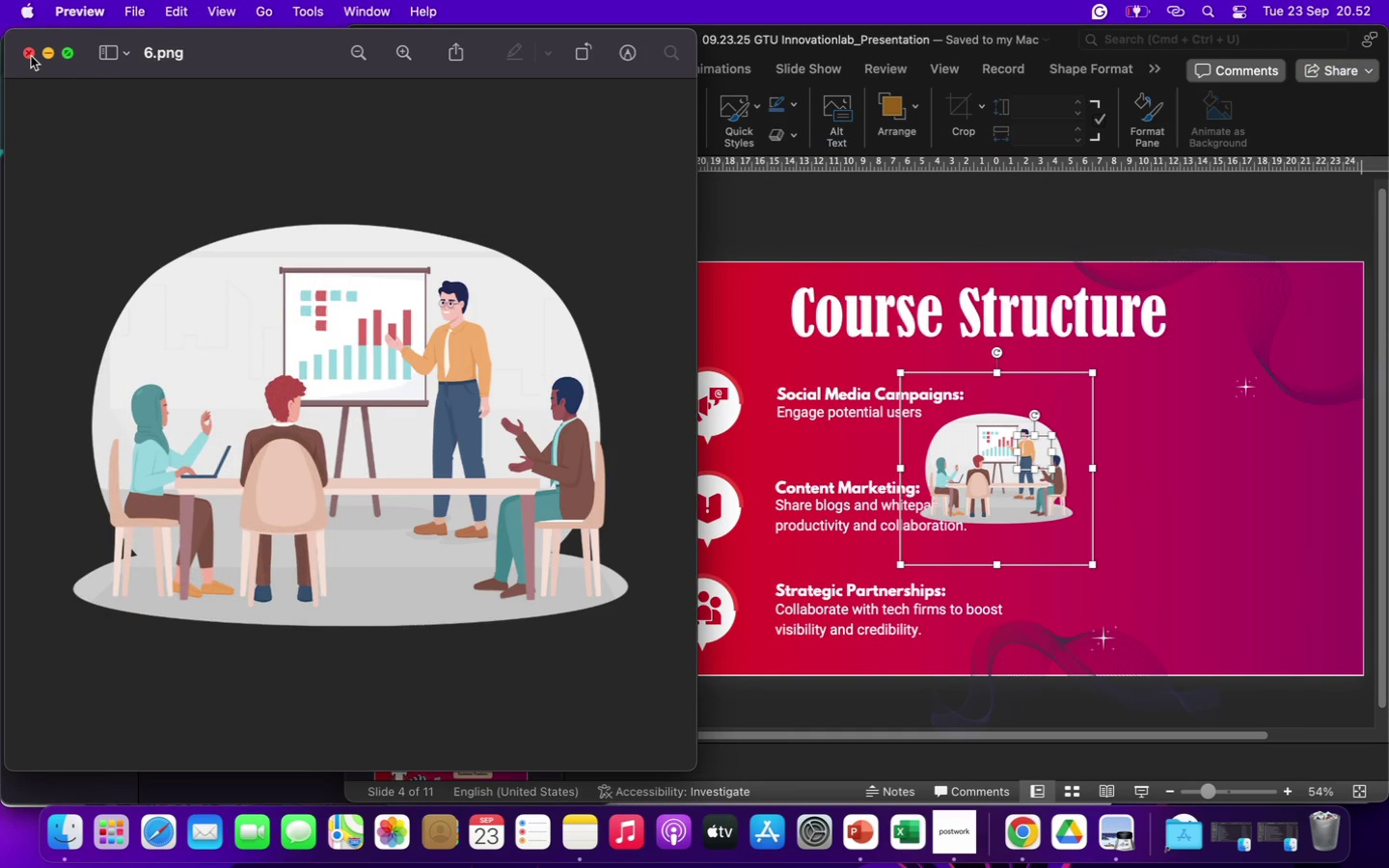 
left_click([30, 56])
 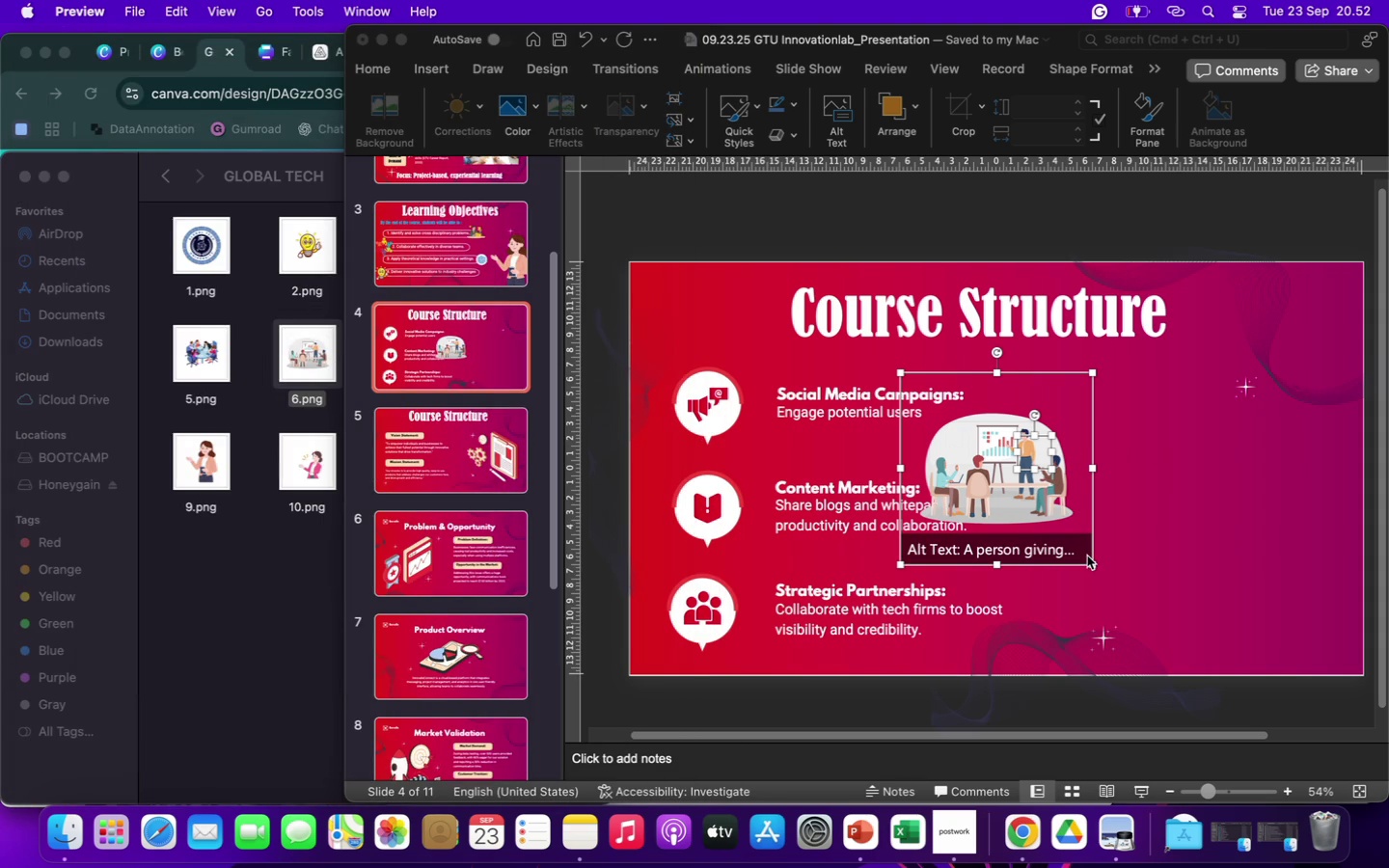 
left_click([1156, 439])
 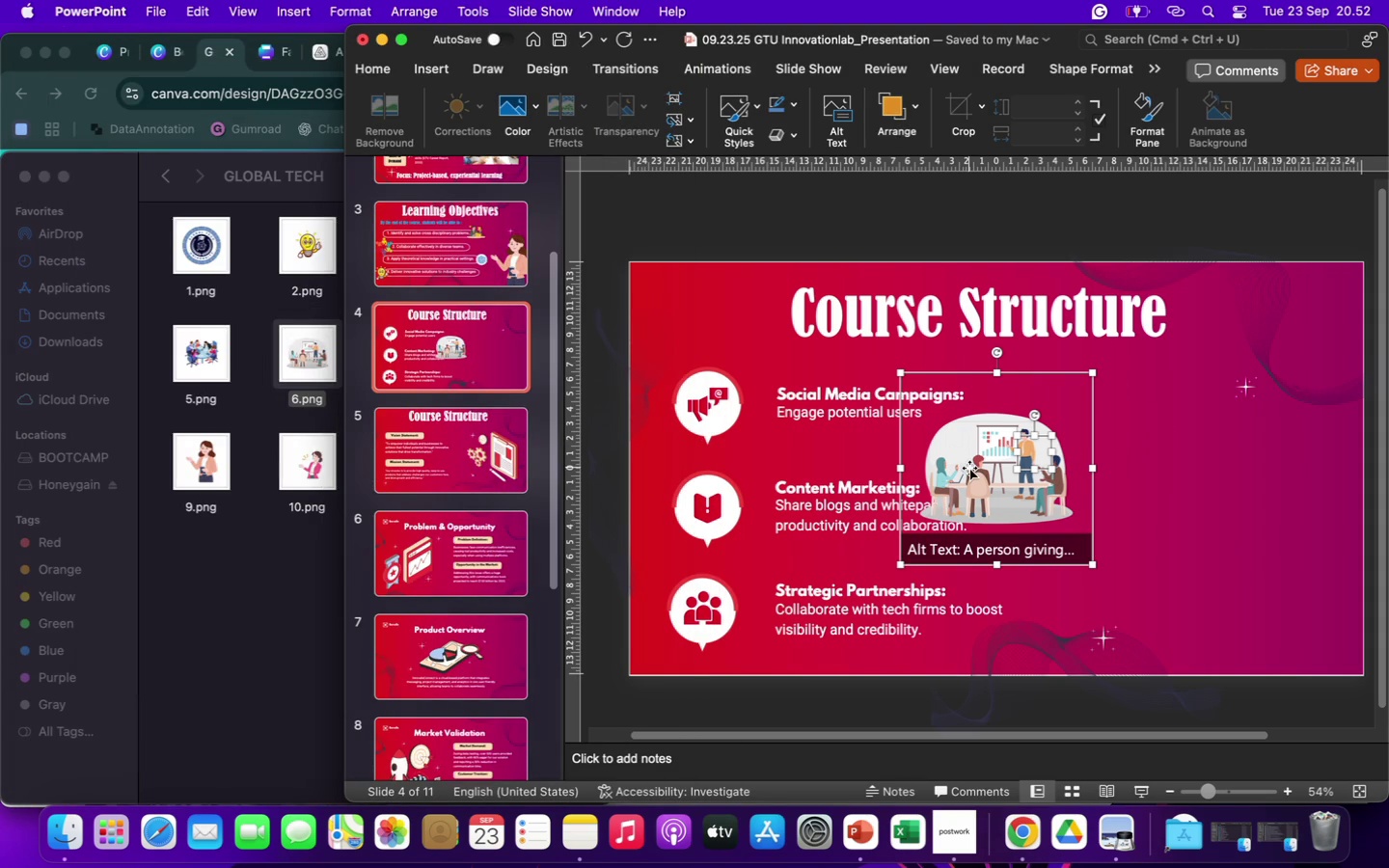 
left_click([969, 468])
 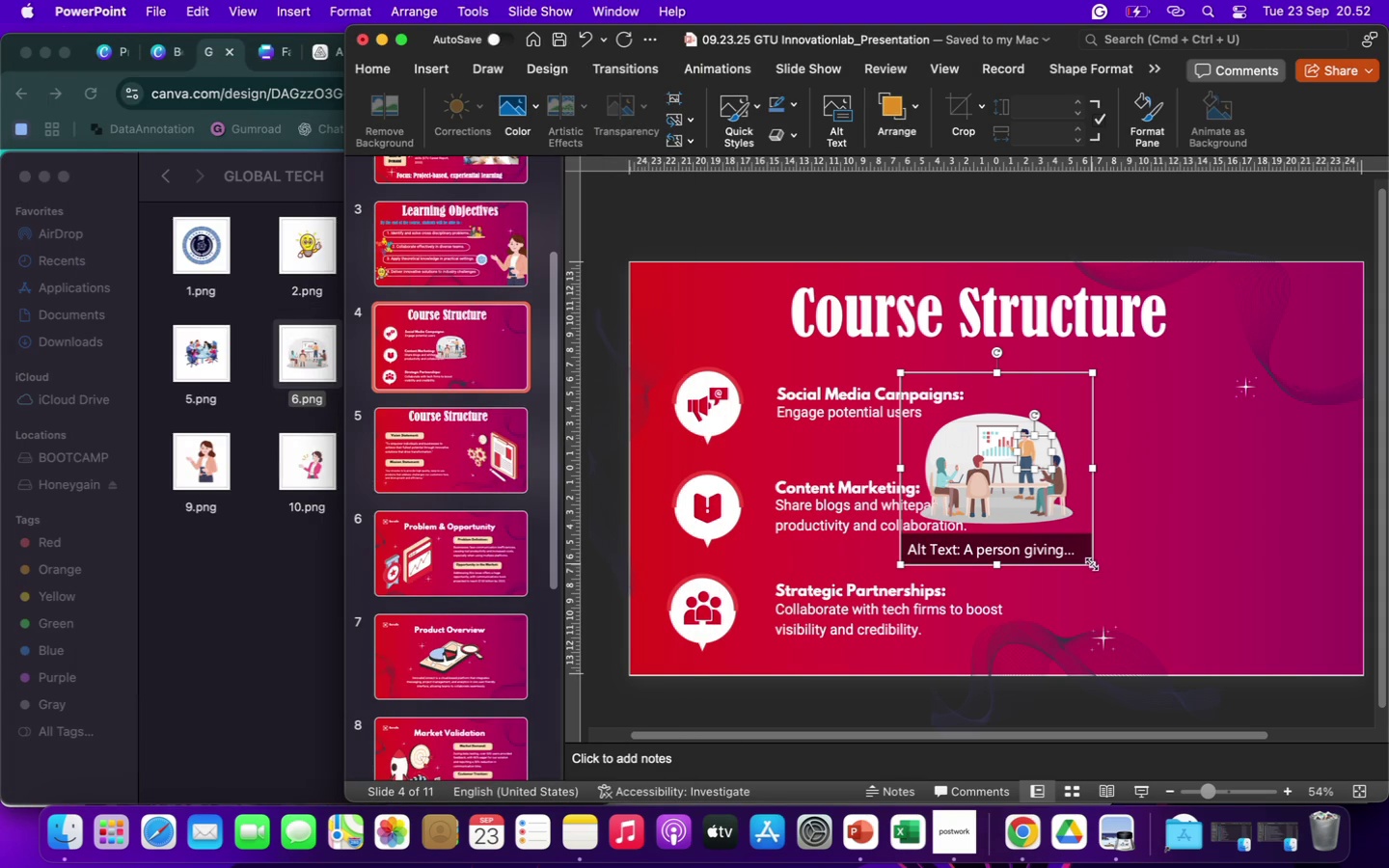 
left_click_drag(start_coordinate=[1092, 565], to_coordinate=[1212, 656])
 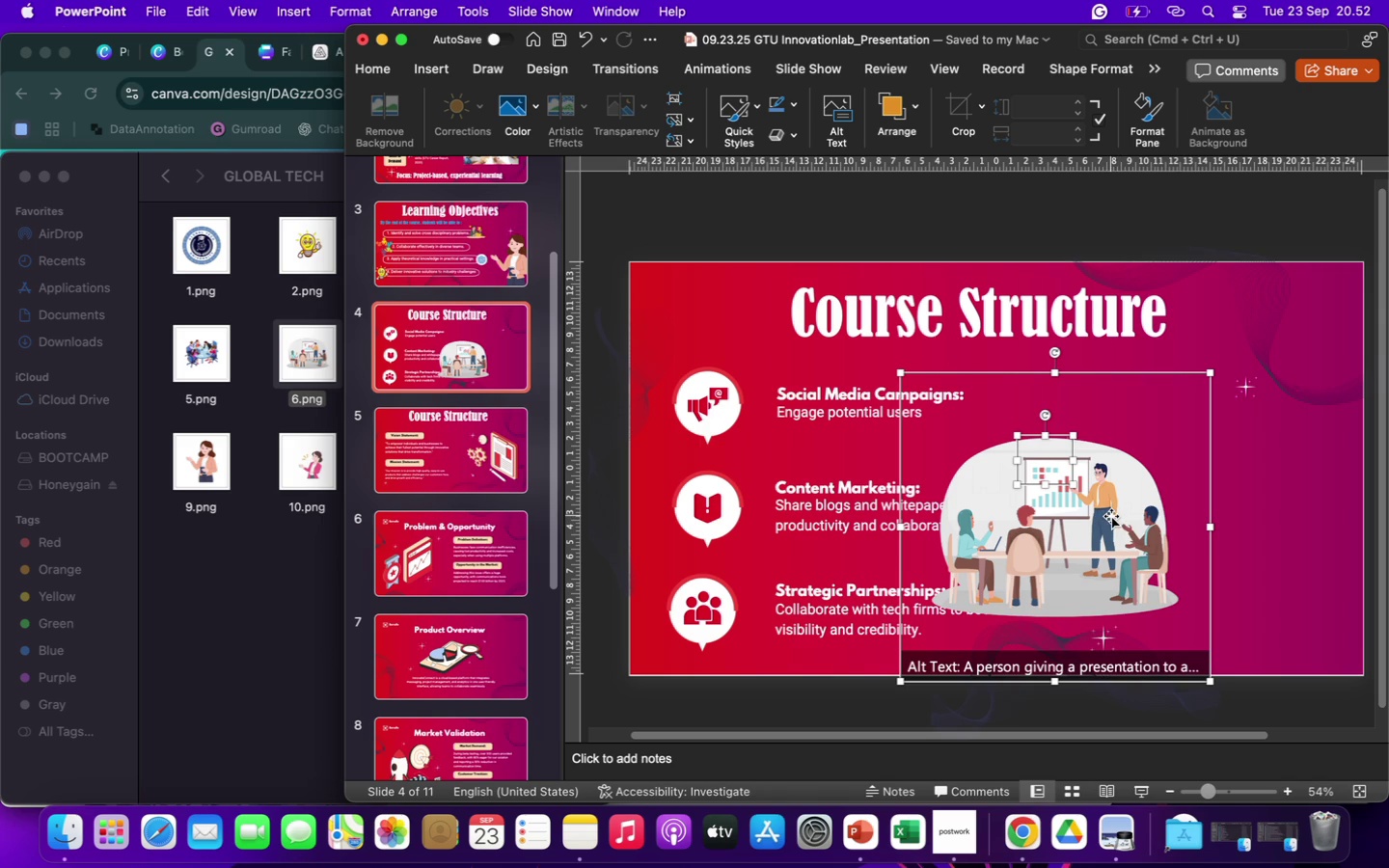 
left_click_drag(start_coordinate=[1111, 516], to_coordinate=[1286, 571])
 